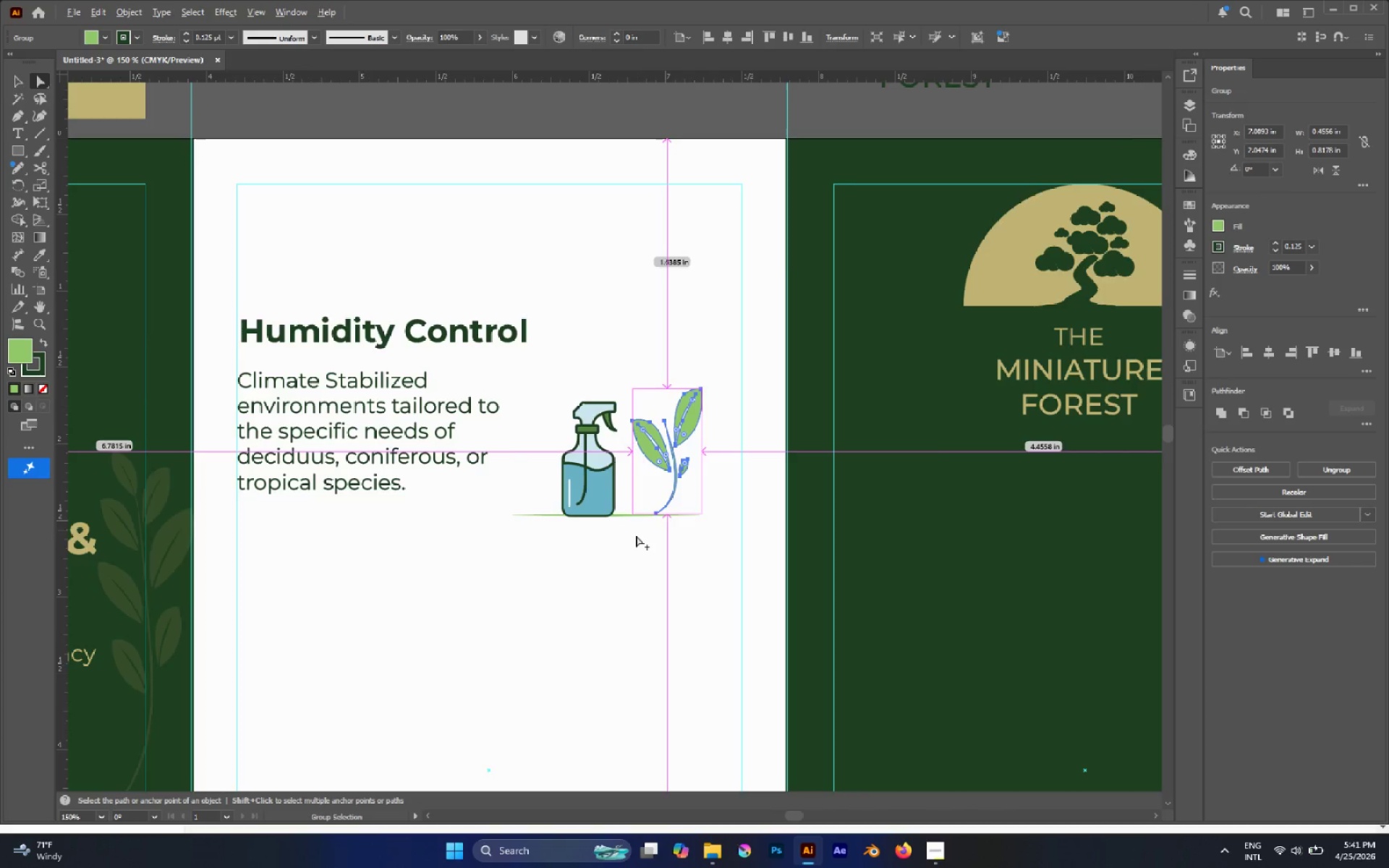 
left_click([631, 569])
 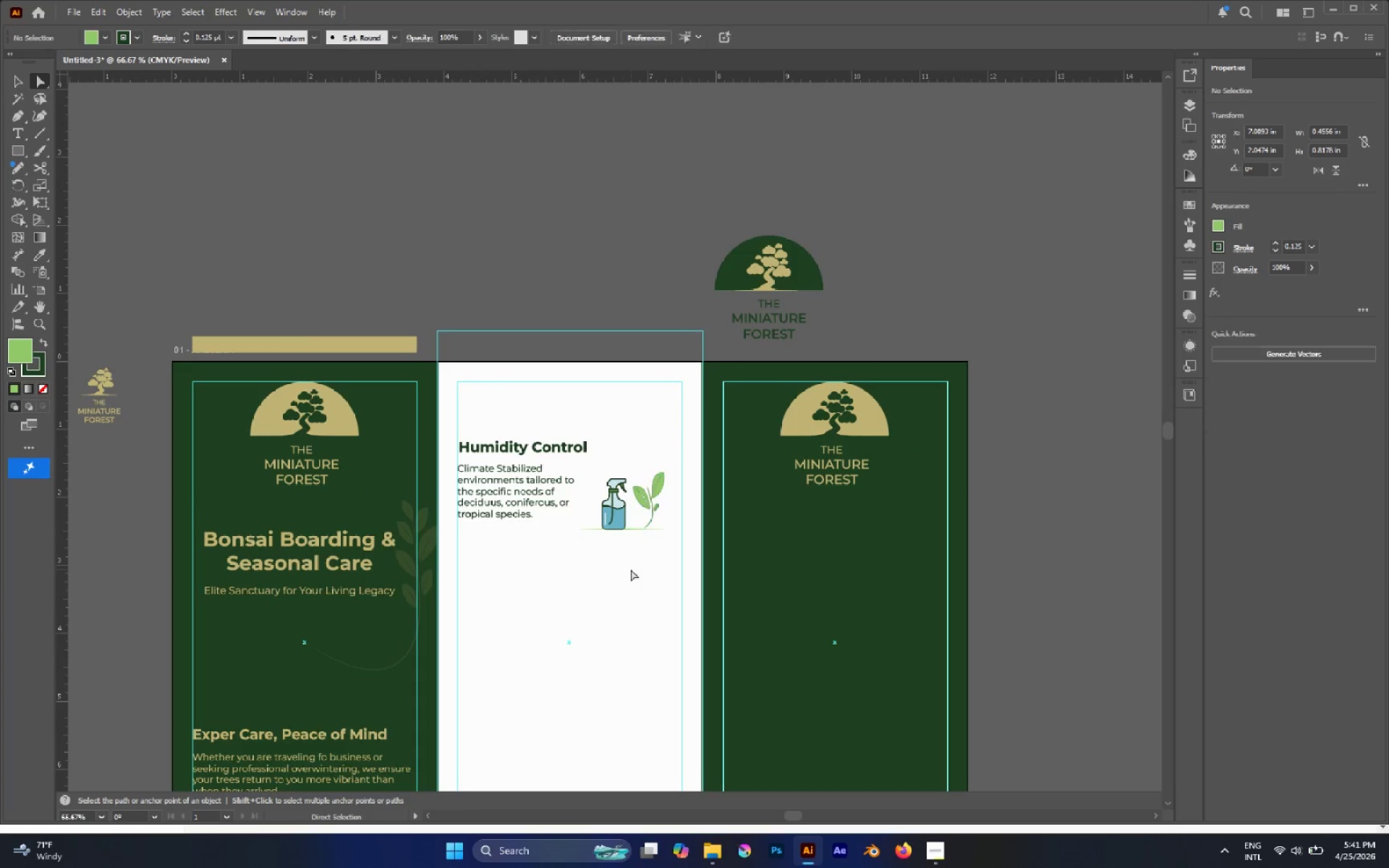 
scroll: coordinate [634, 541], scroll_direction: down, amount: 2.0
 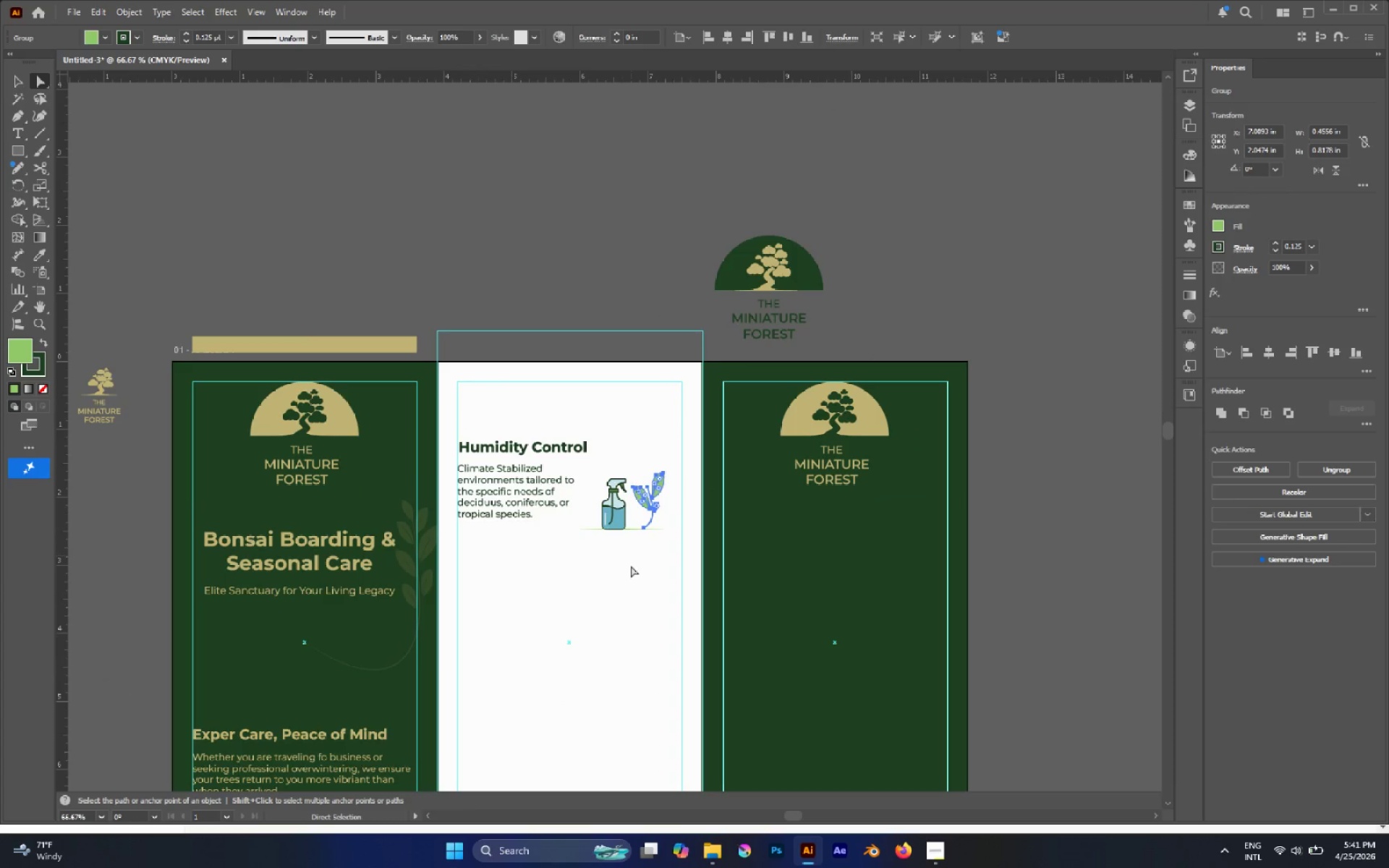 
key(Control+Shift+Z)
 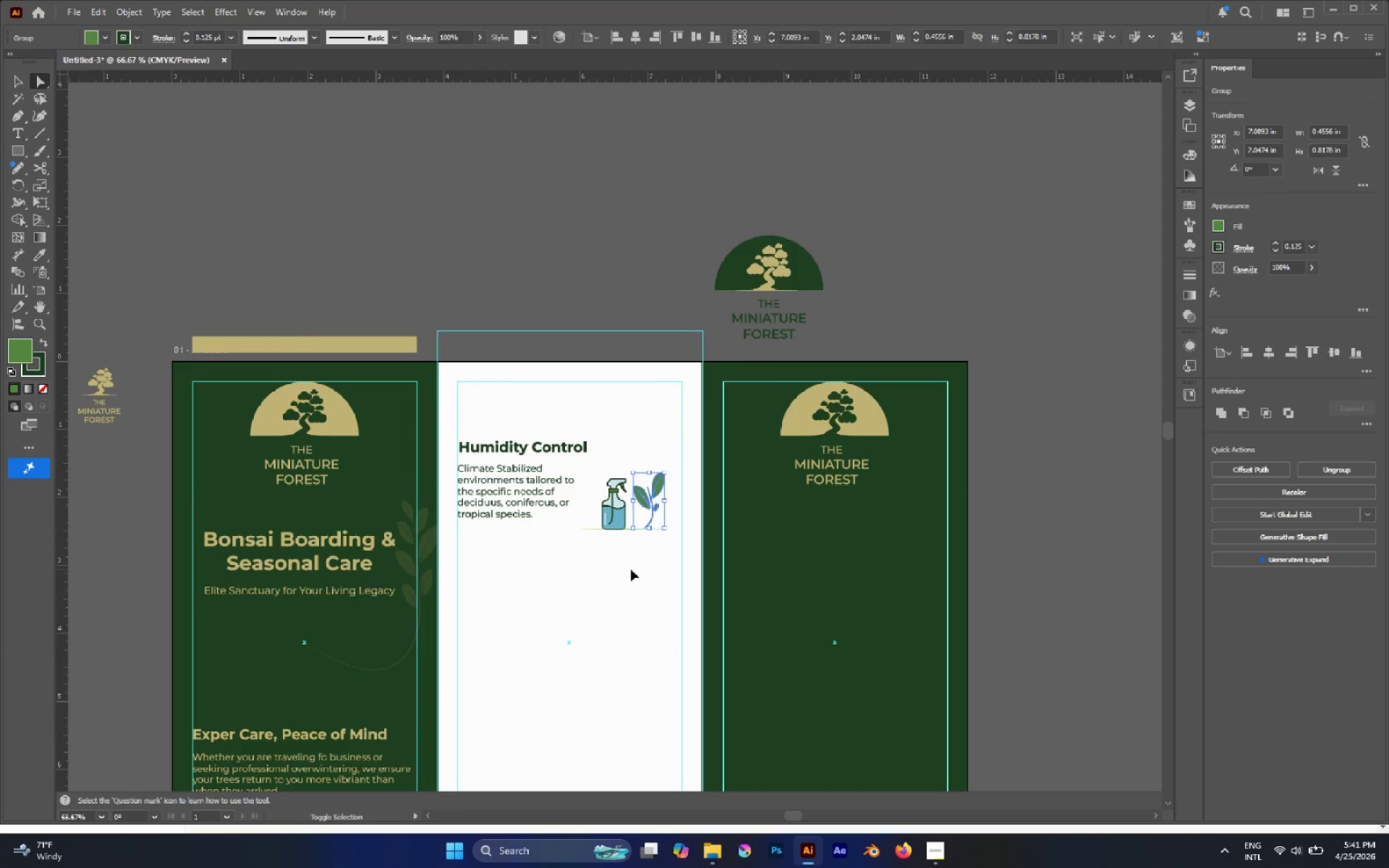 
left_click([631, 569])
 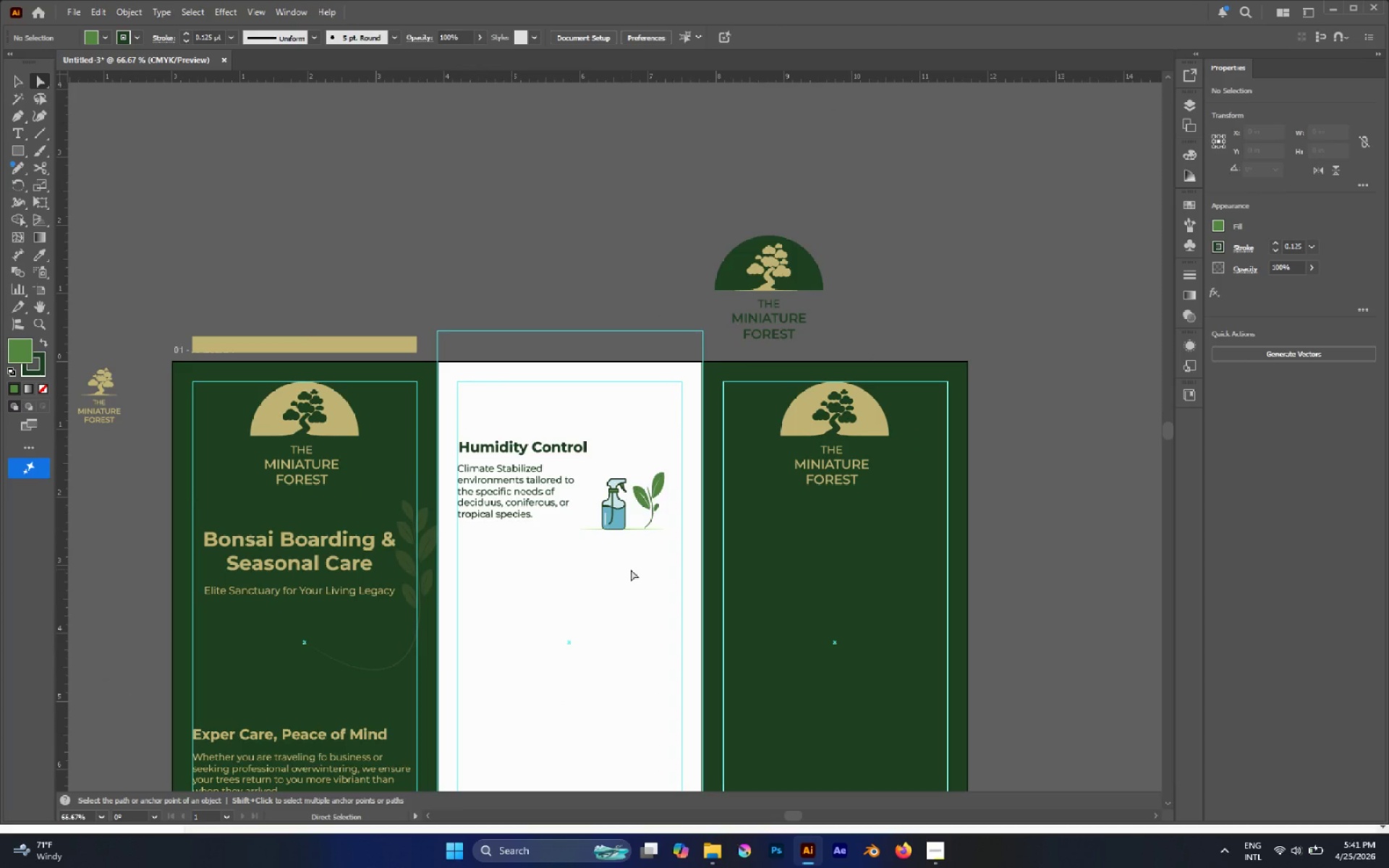 
hold_key(key=AltLeft, duration=0.61)
scroll: coordinate [652, 501], scroll_direction: up, amount: 4.0
 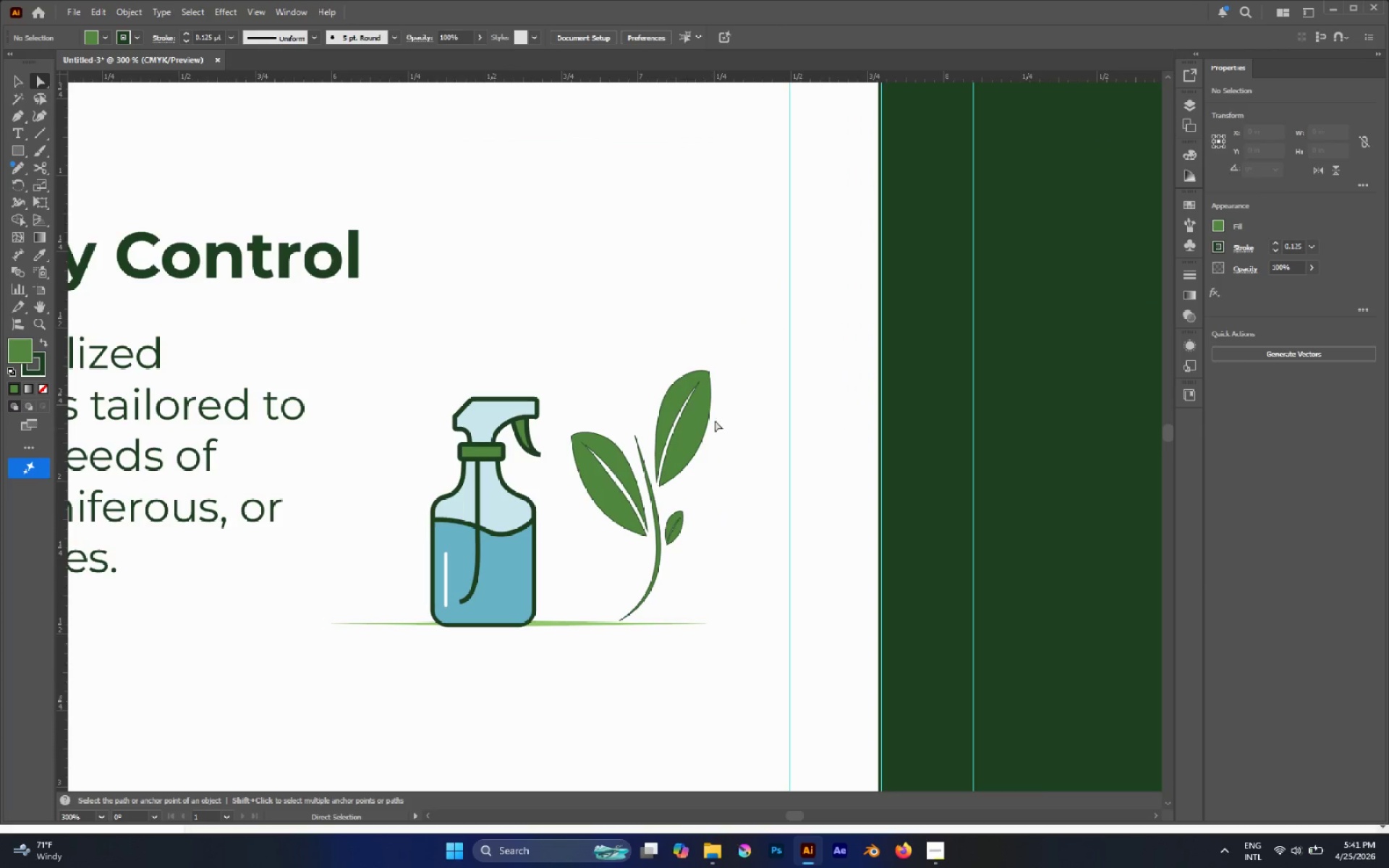 
hold_key(key=AltLeft, duration=1.54)
left_click_drag(start_coordinate=[752, 329], to_coordinate=[572, 573])
 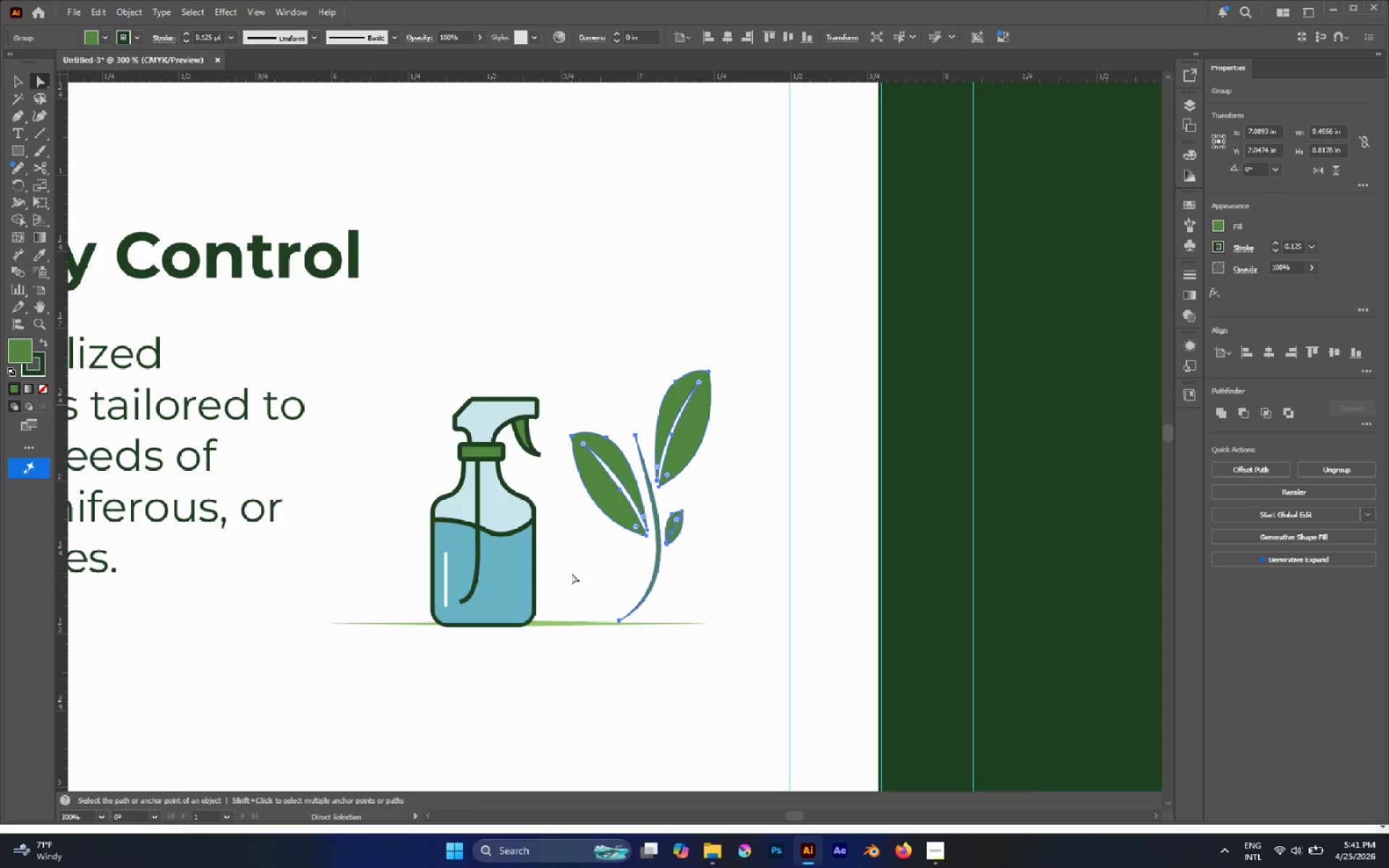 
key(V)
 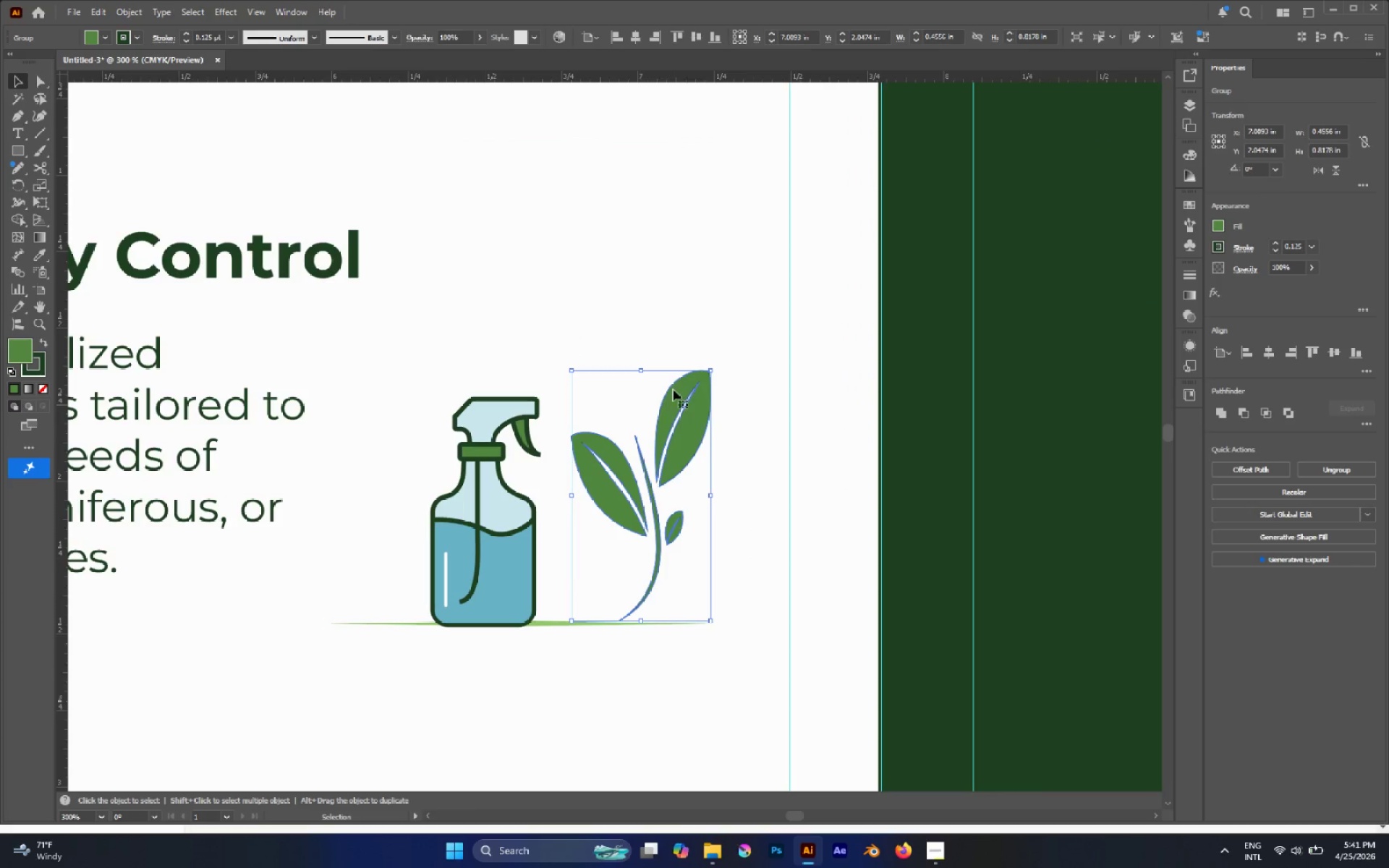 
hold_key(key=ShiftLeft, duration=3.39)
left_click_drag(start_coordinate=[642, 370], to_coordinate=[647, 414])
 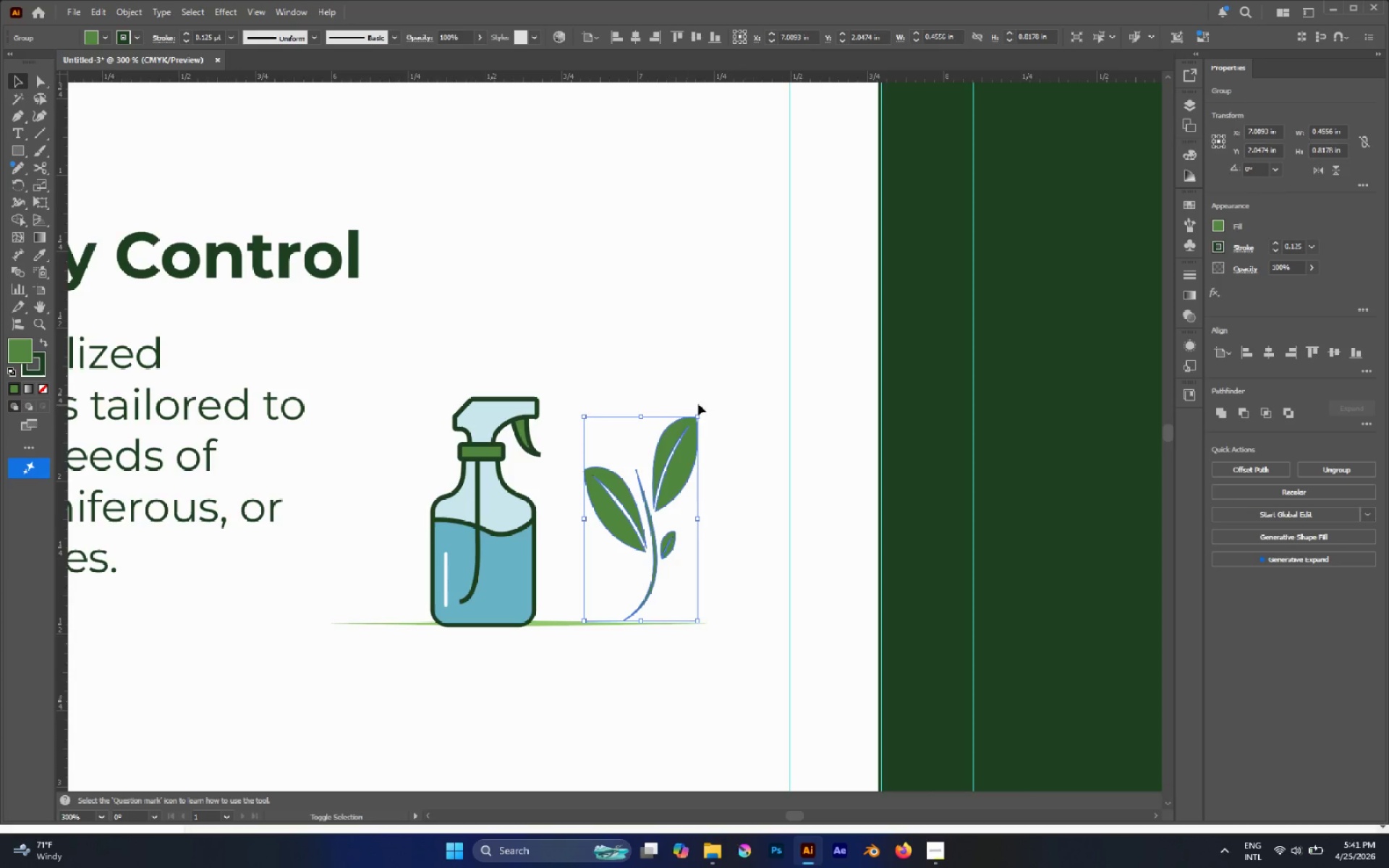 
left_click([744, 383])
 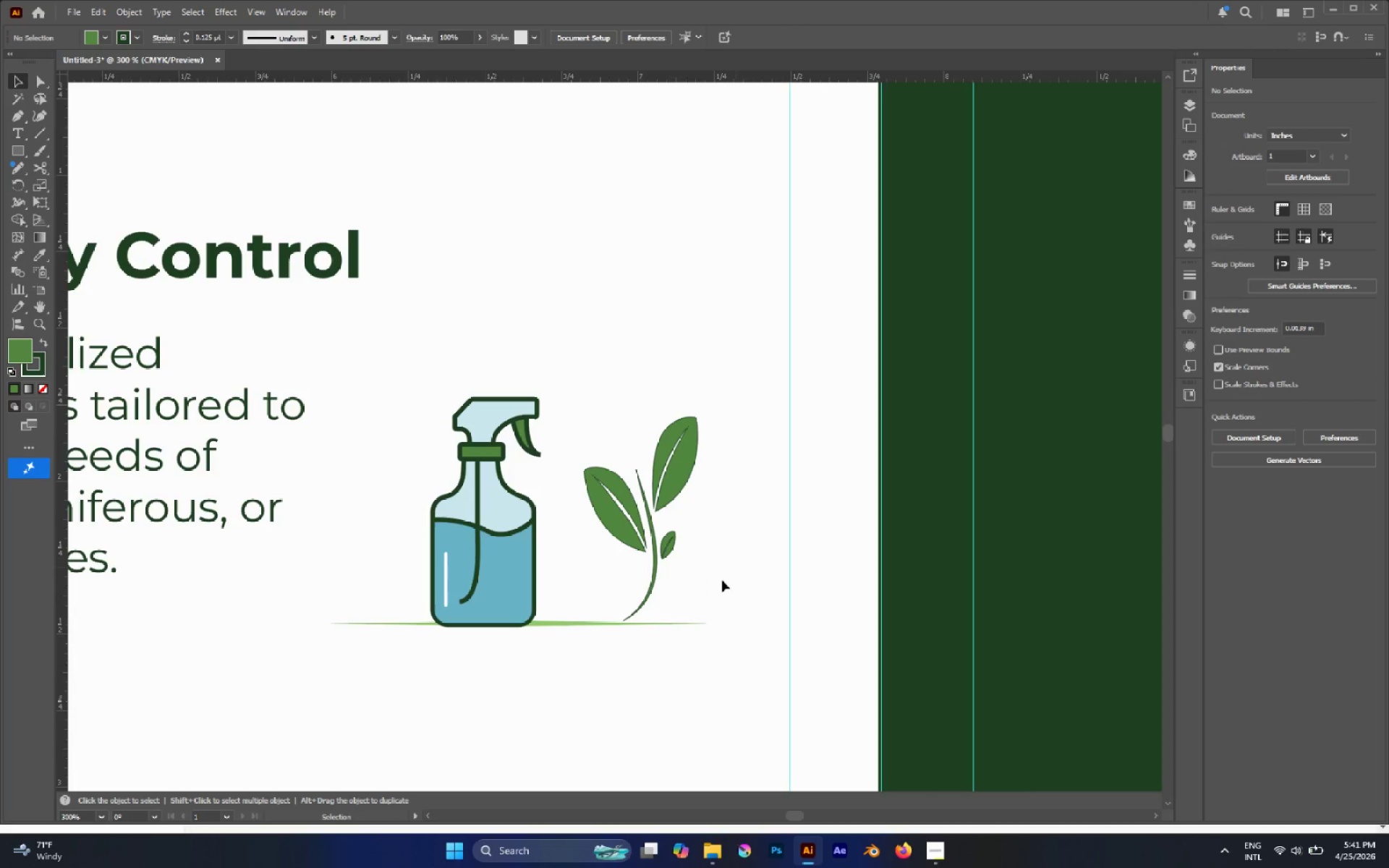 
type(ai)
 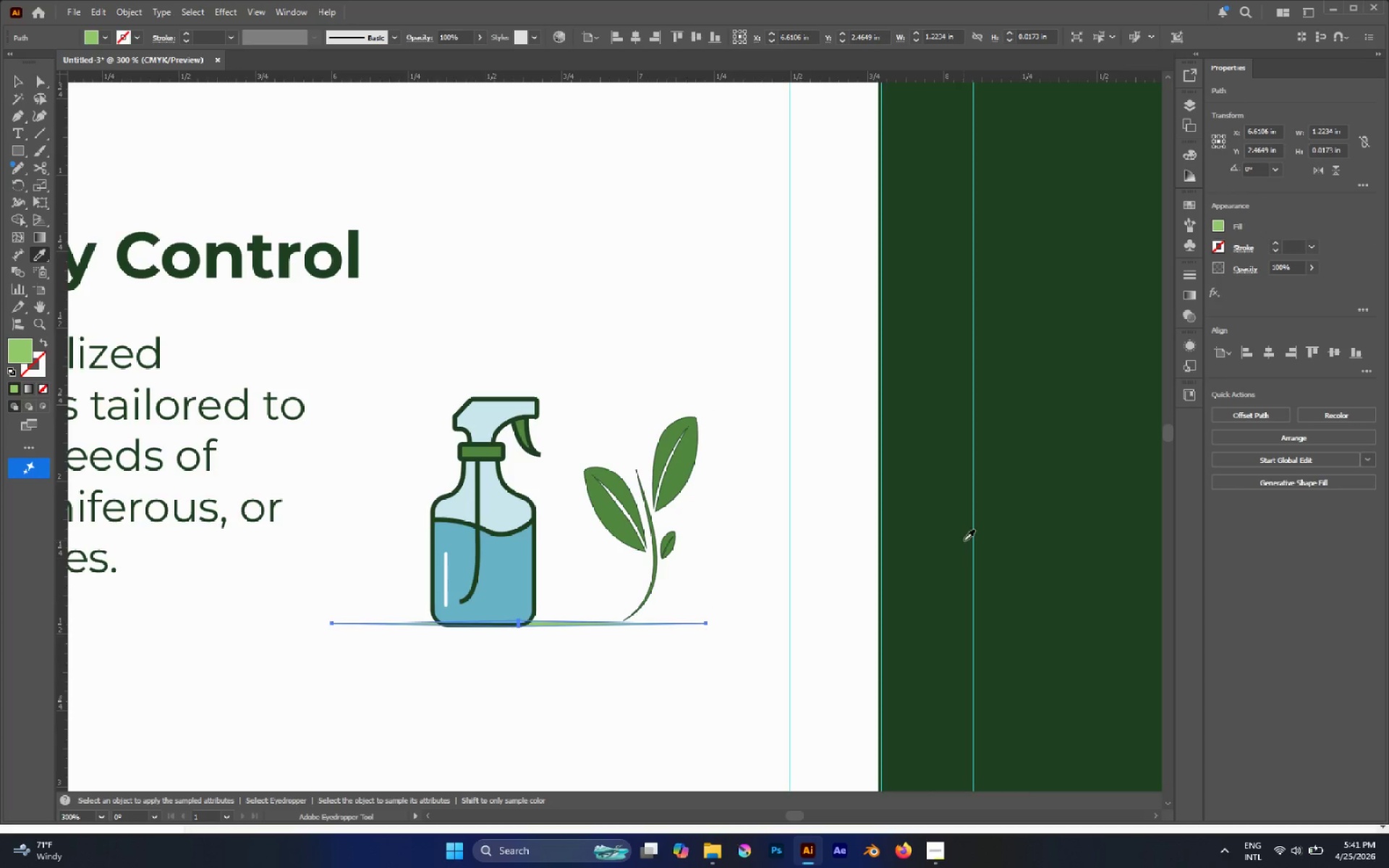 
hold_key(key=AltLeft, duration=0.46)
left_click_drag(start_coordinate=[564, 604], to_coordinate=[616, 682])
 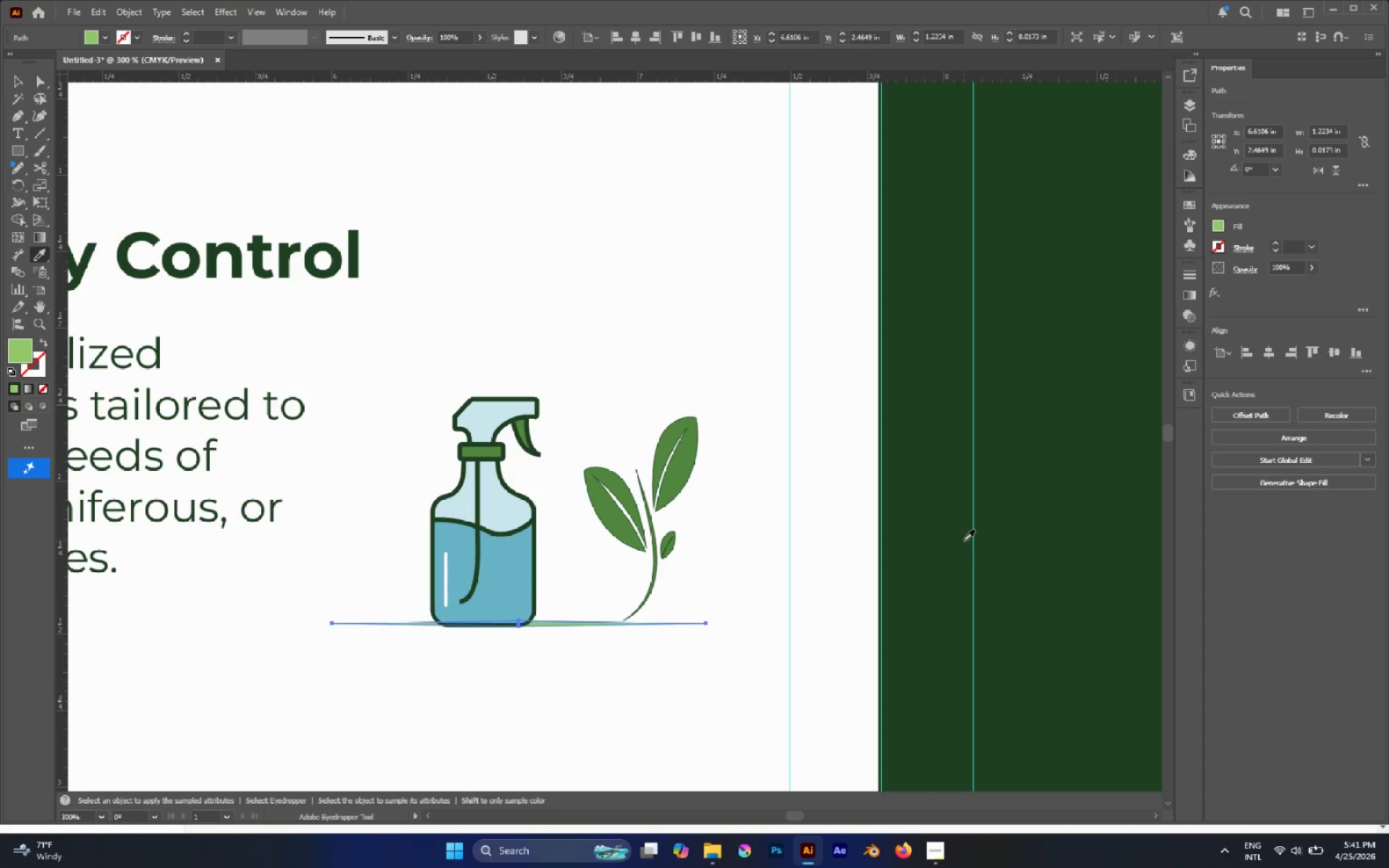 
hold_key(key=ShiftLeft, duration=0.38)
 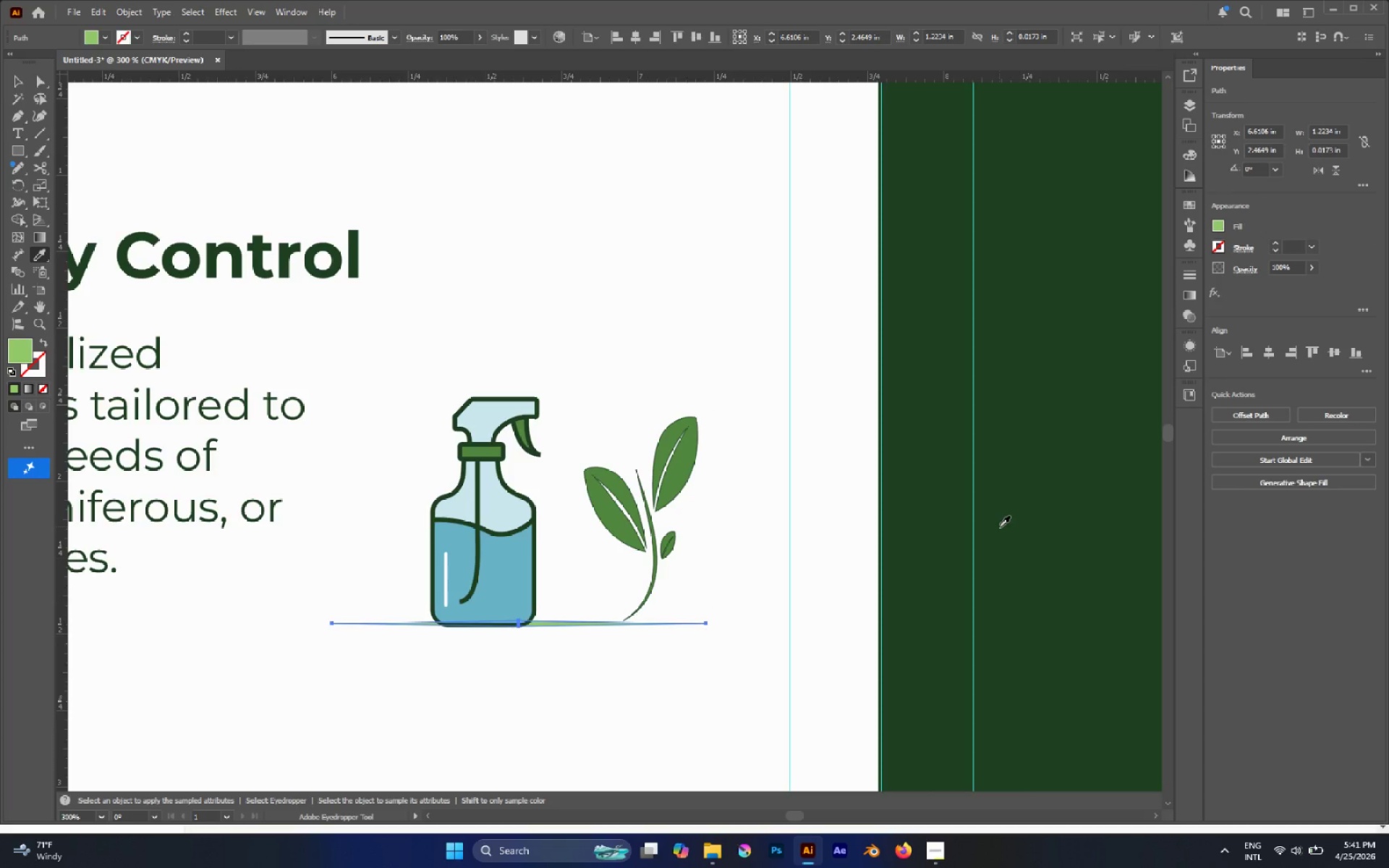 
left_click([999, 527])
 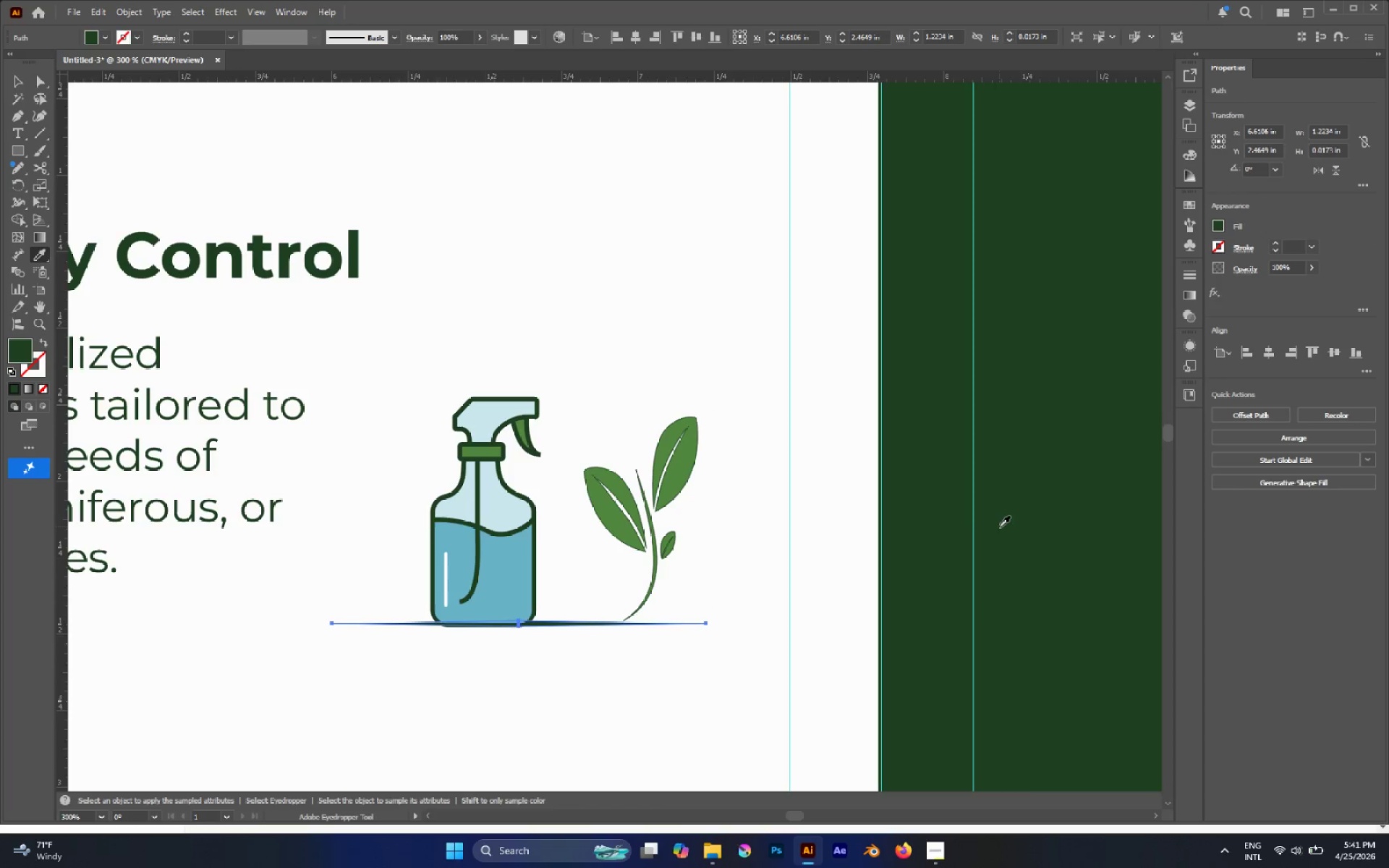 
key(A)
 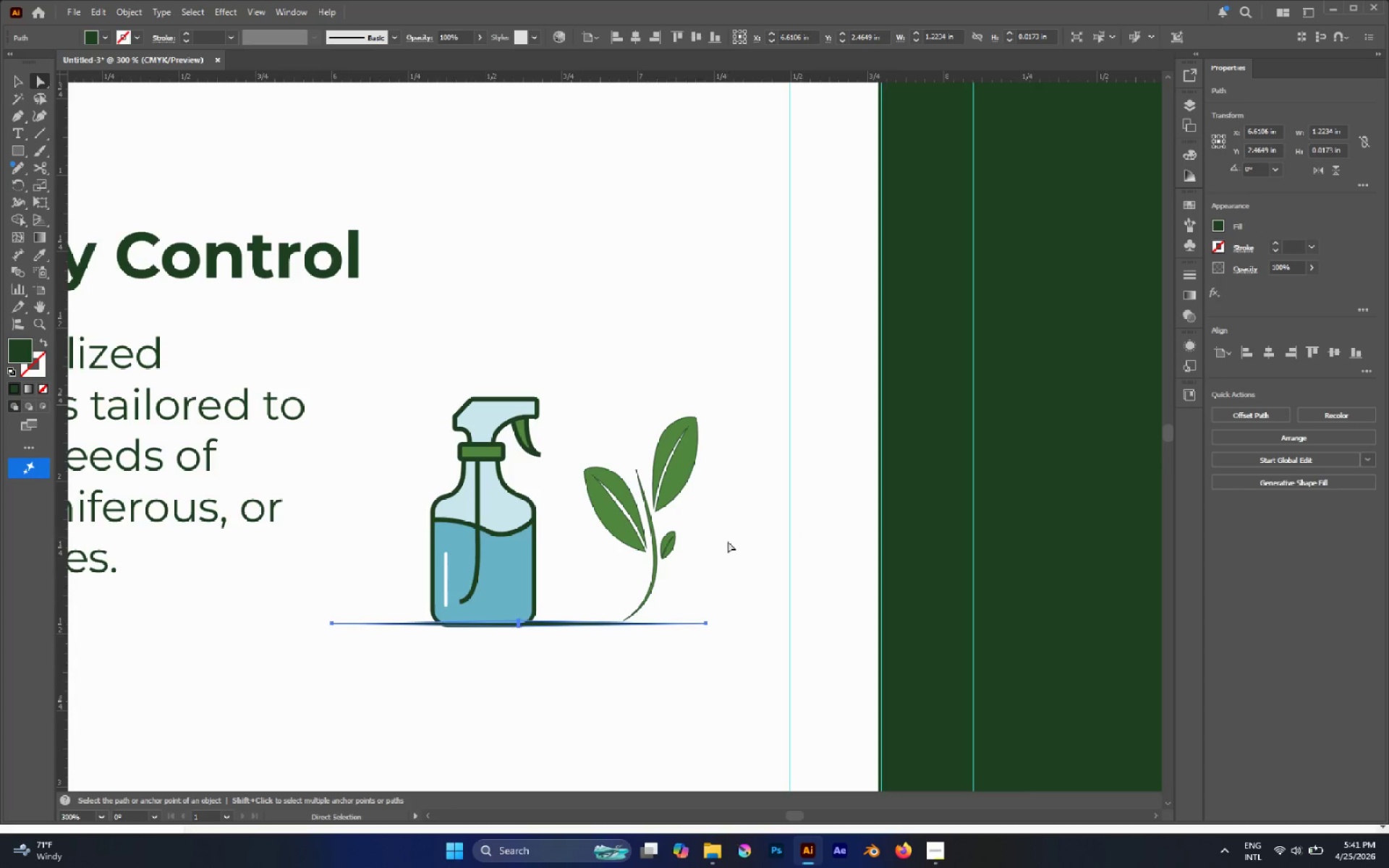 
left_click([745, 549])
 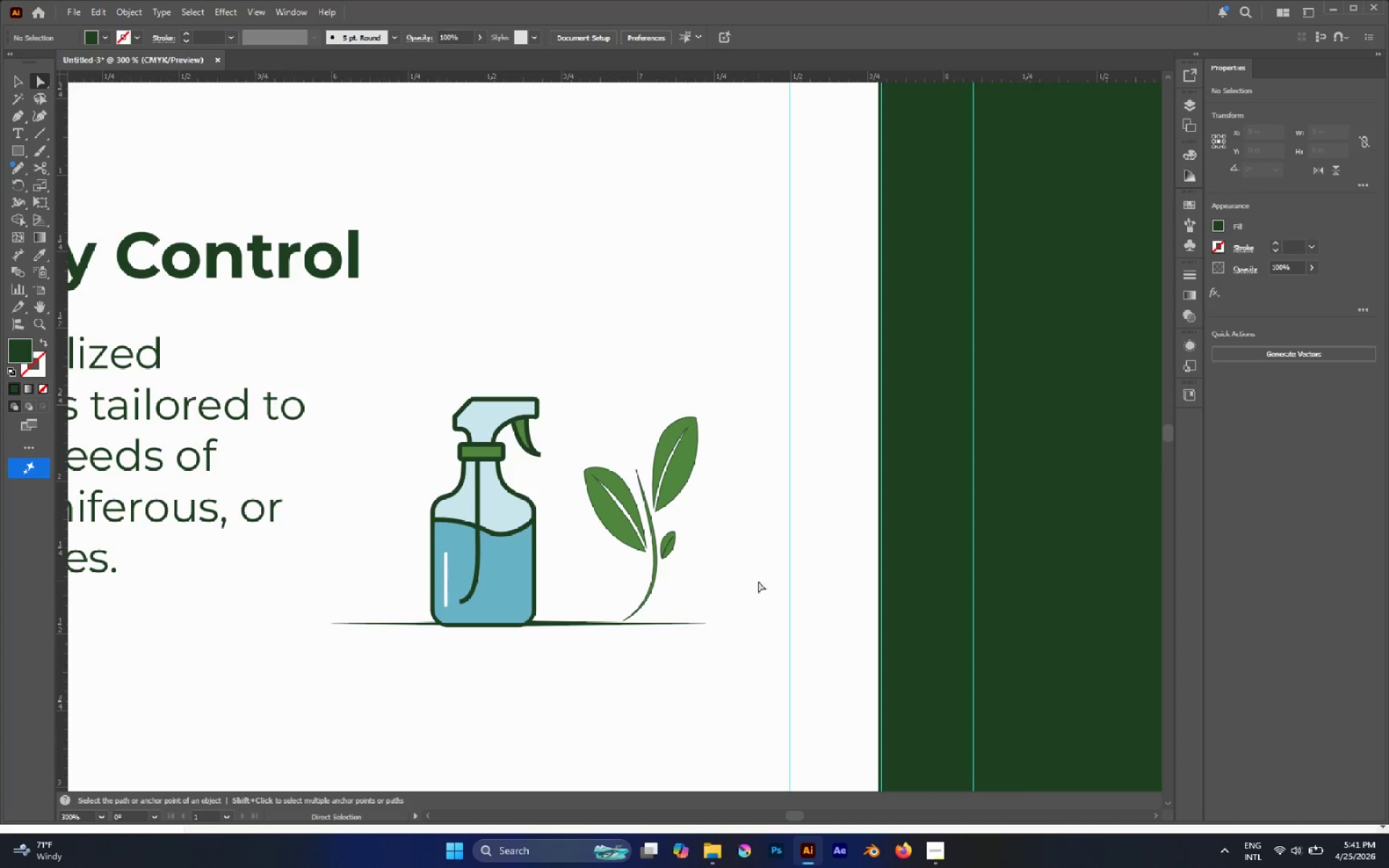 
hold_key(key=AltLeft, duration=0.78)
scroll: coordinate [472, 605], scroll_direction: up, amount: 3.0
 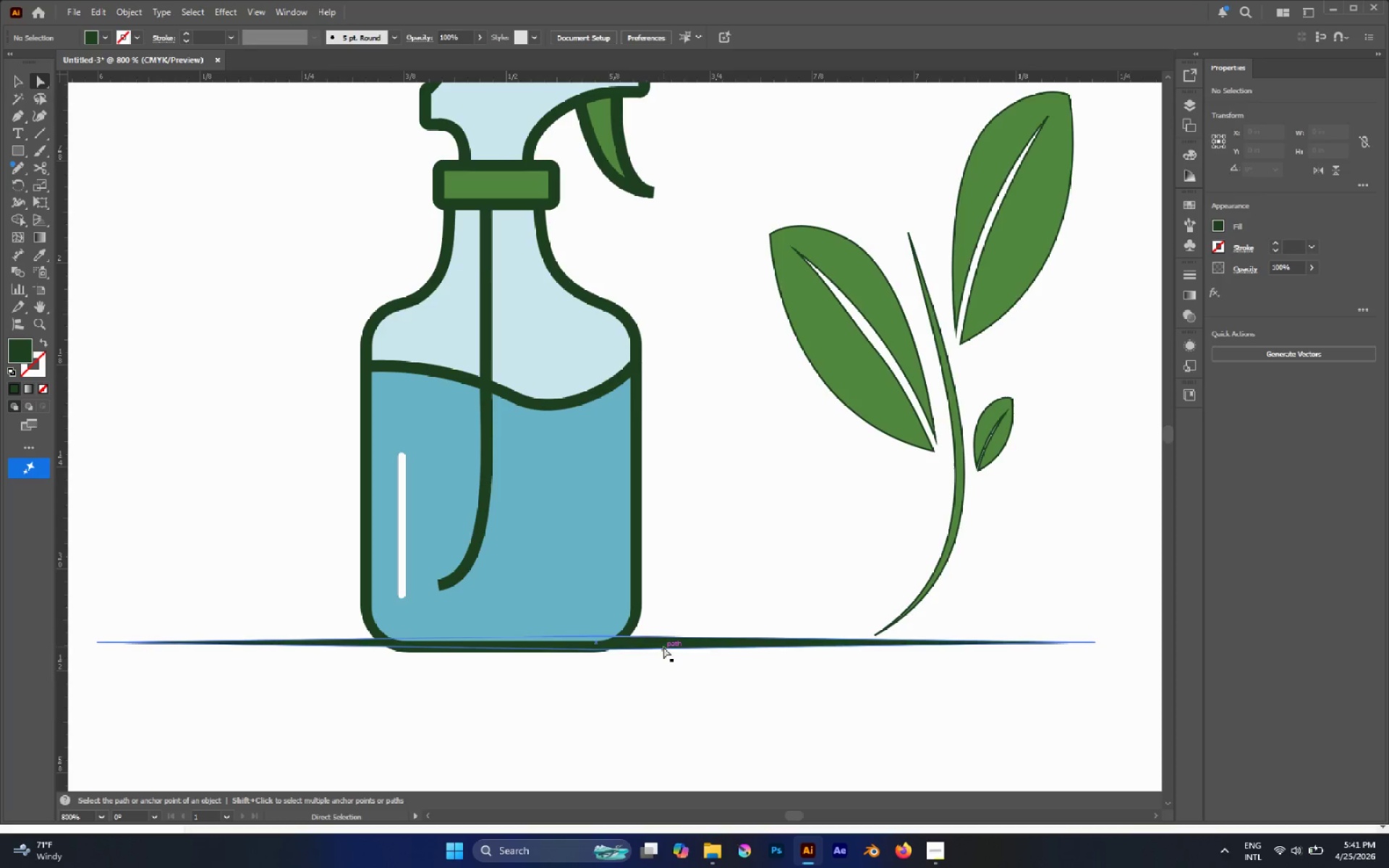 
hold_key(key=AltLeft, duration=0.47)
scroll: coordinate [660, 702], scroll_direction: up, amount: 3.0
 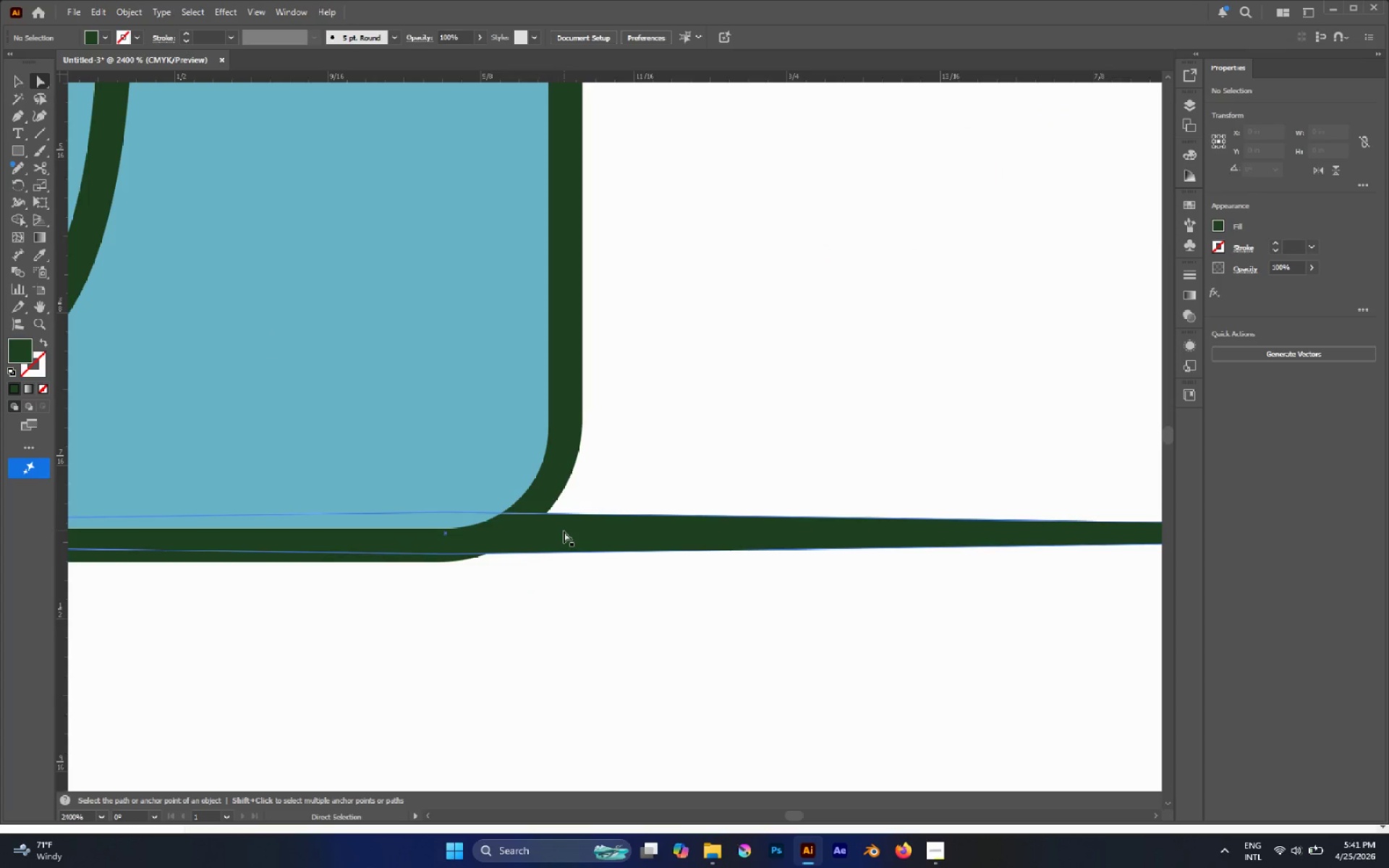 
left_click([564, 531])
 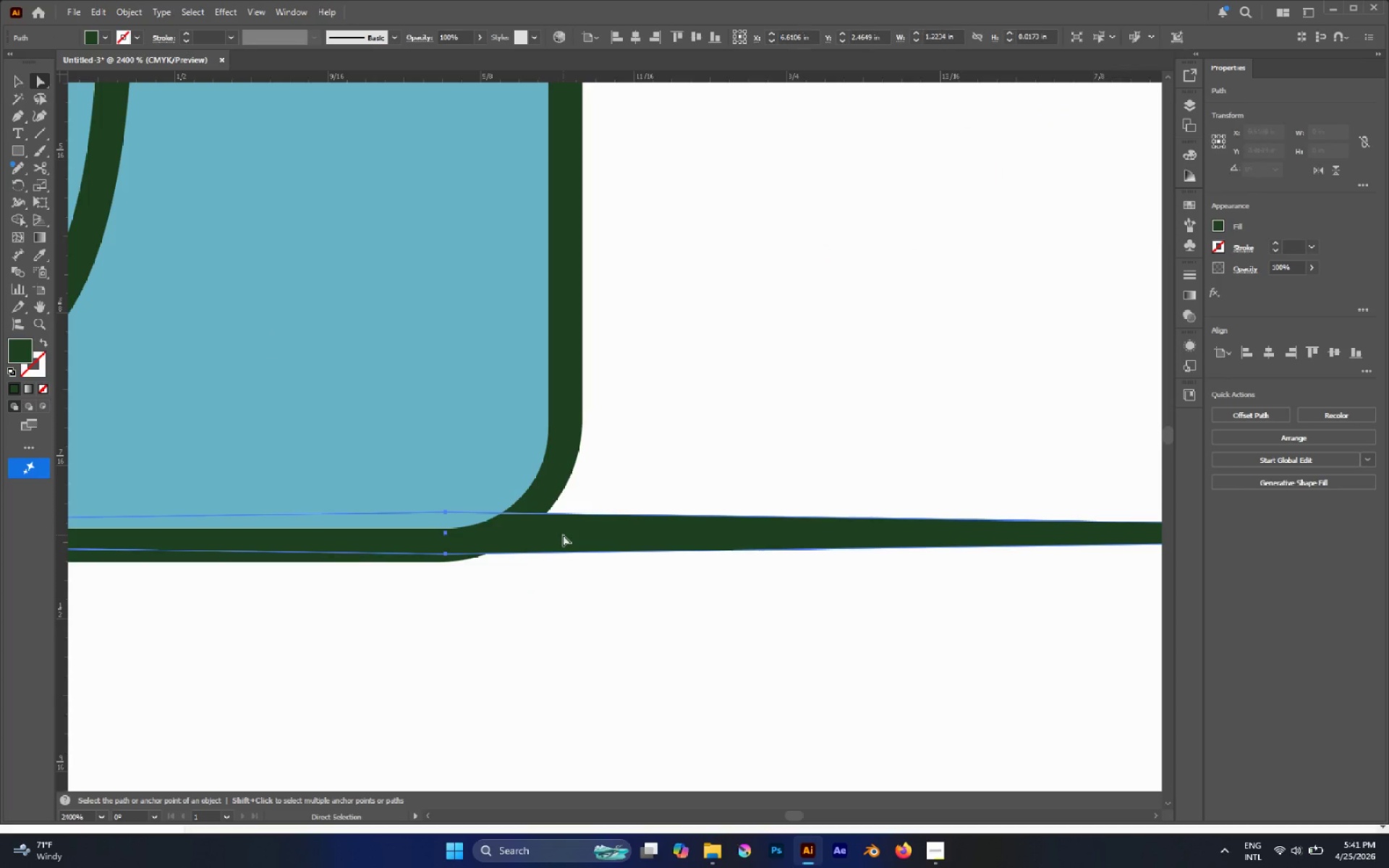 
left_click_drag(start_coordinate=[563, 535], to_coordinate=[561, 547])
 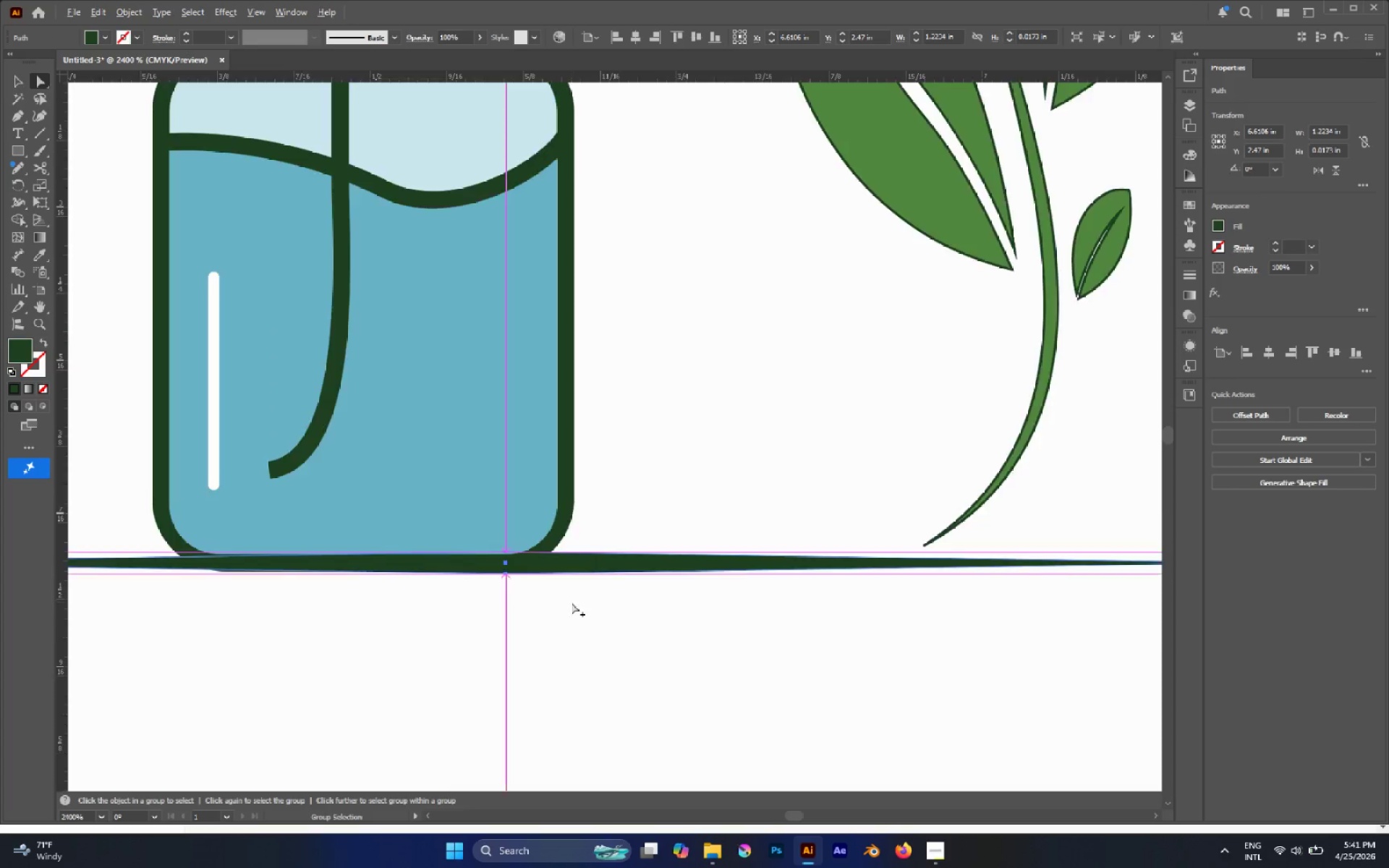 
hold_key(key=ShiftLeft, duration=1.06)
 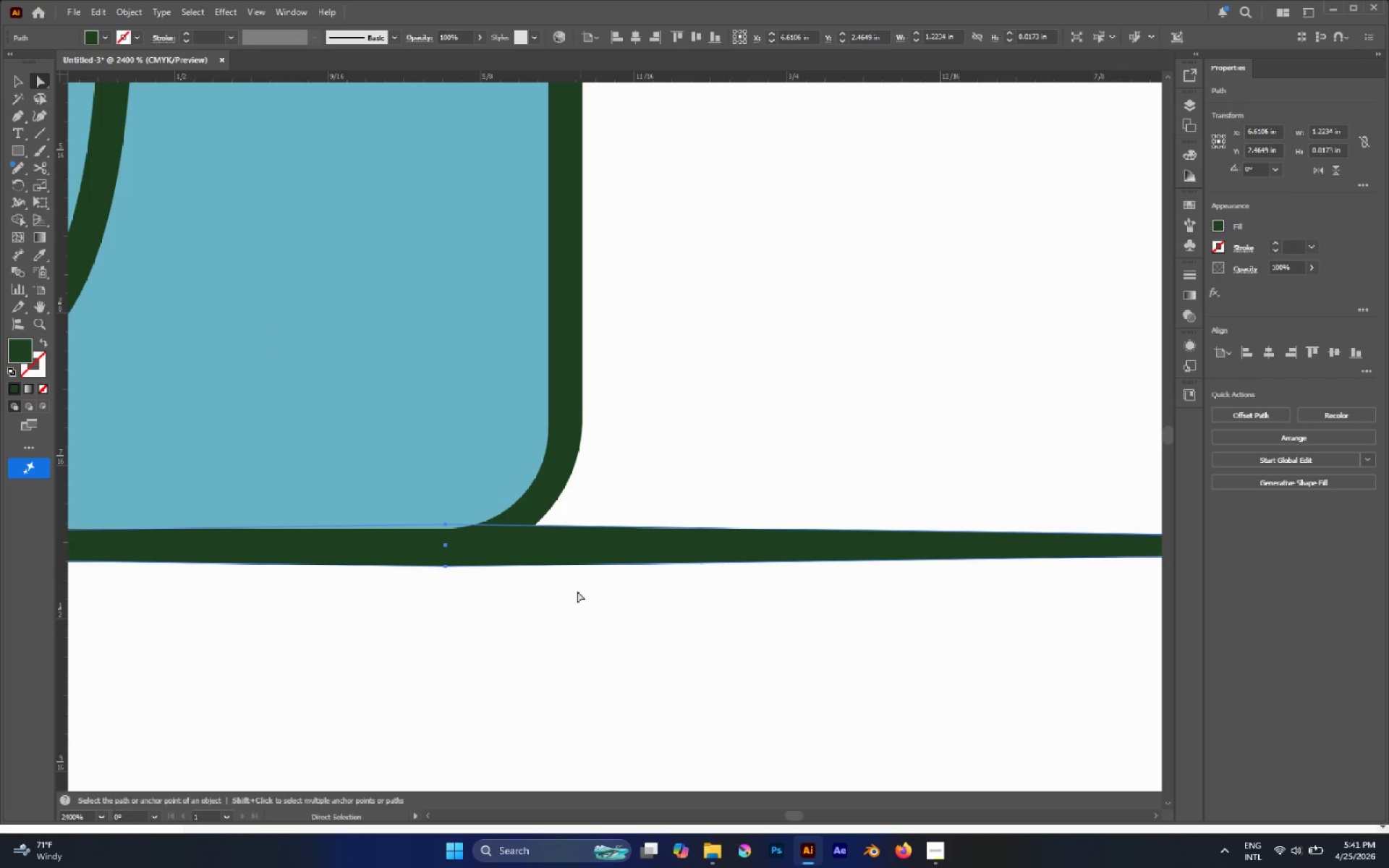 
hold_key(key=AltLeft, duration=0.41)
scroll: coordinate [572, 602], scroll_direction: down, amount: 2.0
 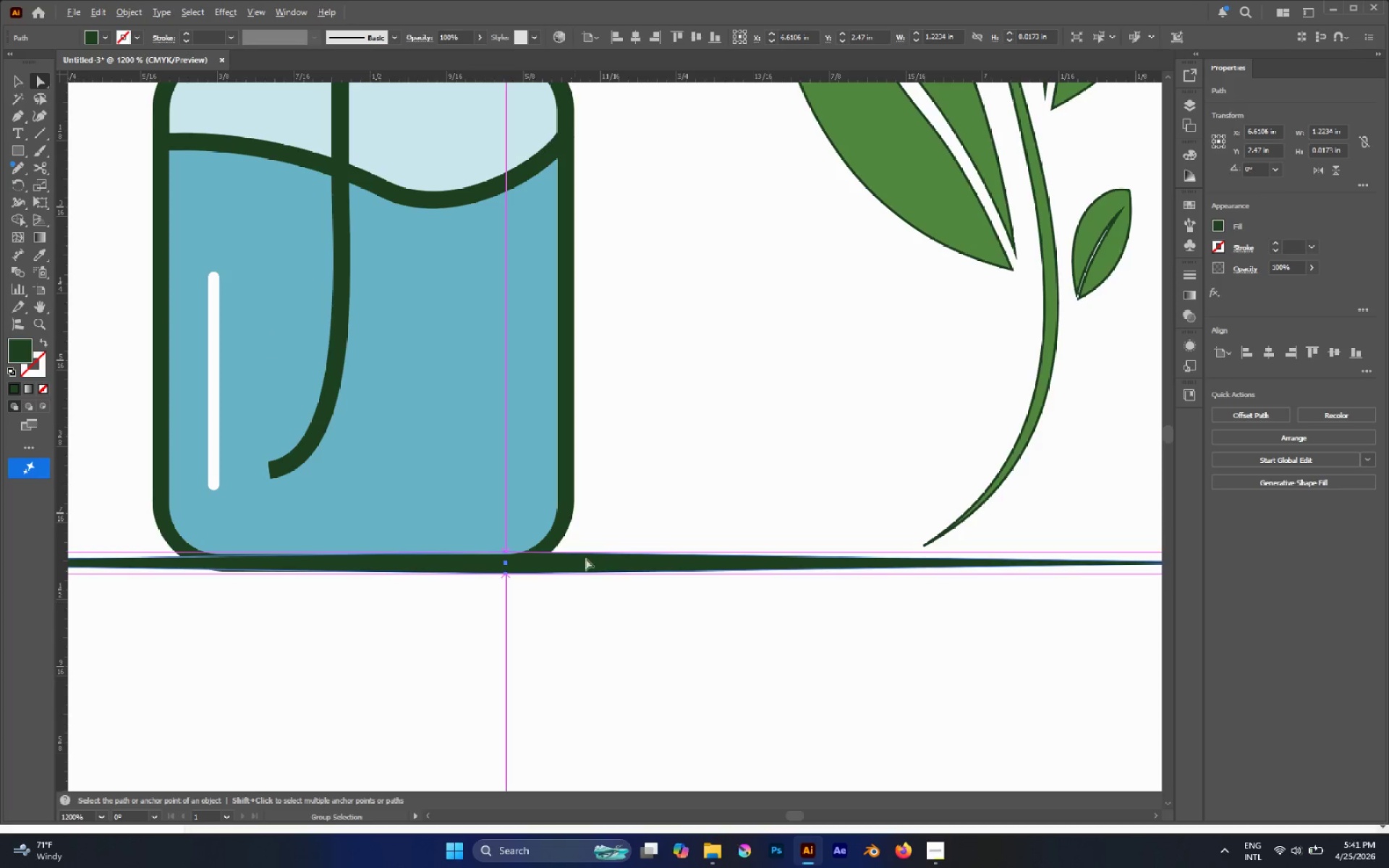 
left_click([629, 467])
 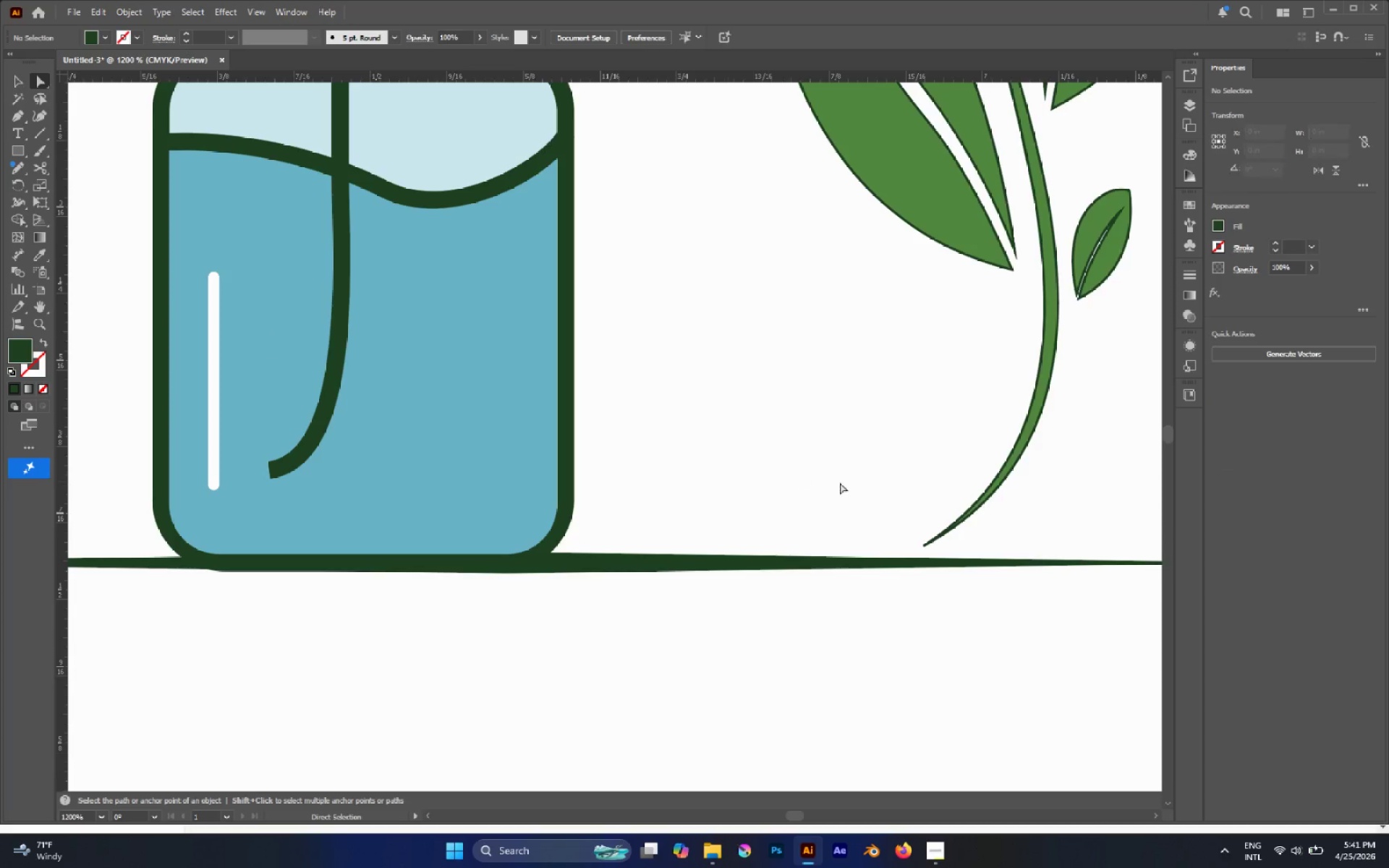 
hold_key(key=AltLeft, duration=0.3)
 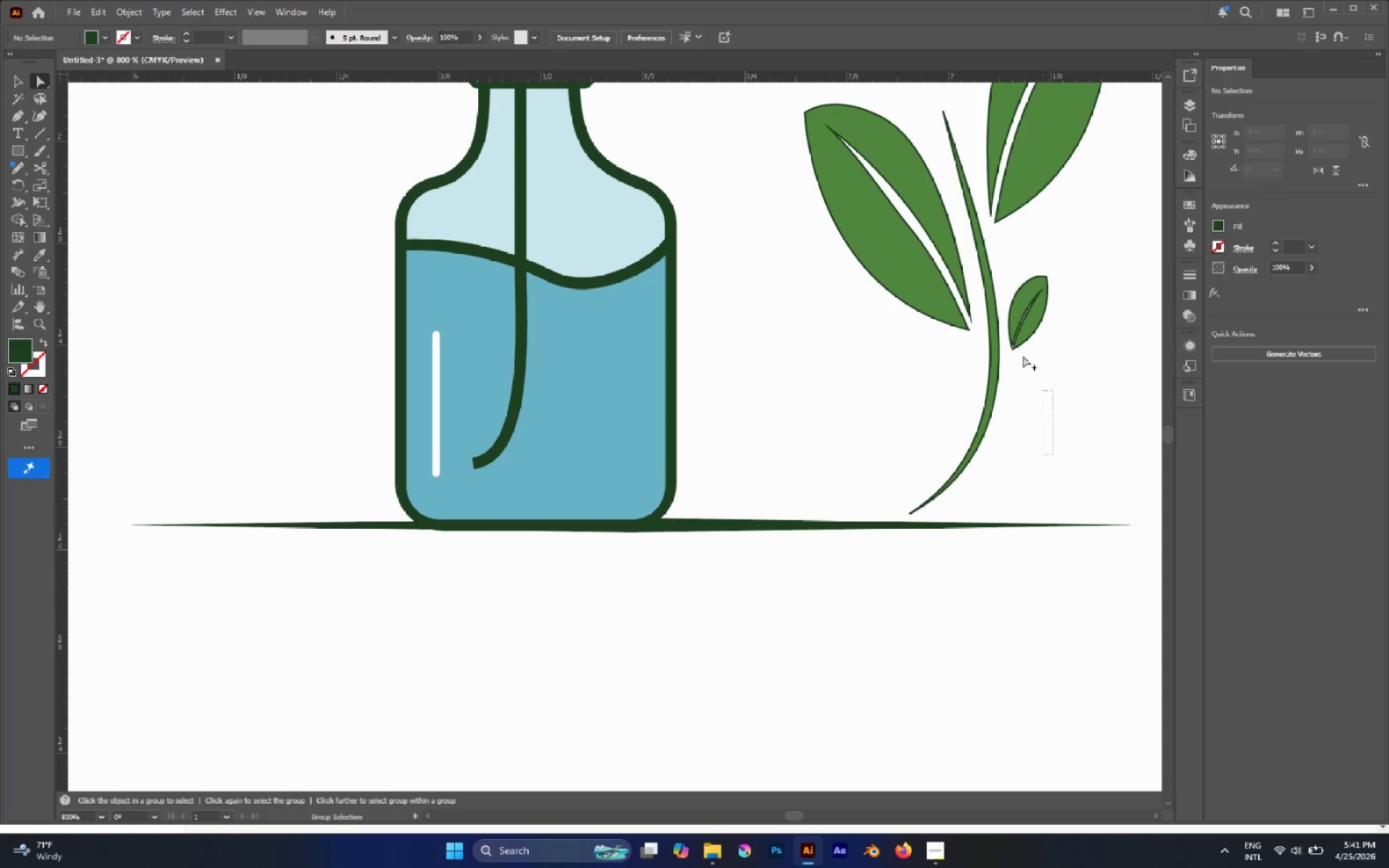 
hold_key(key=AltLeft, duration=0.78)
 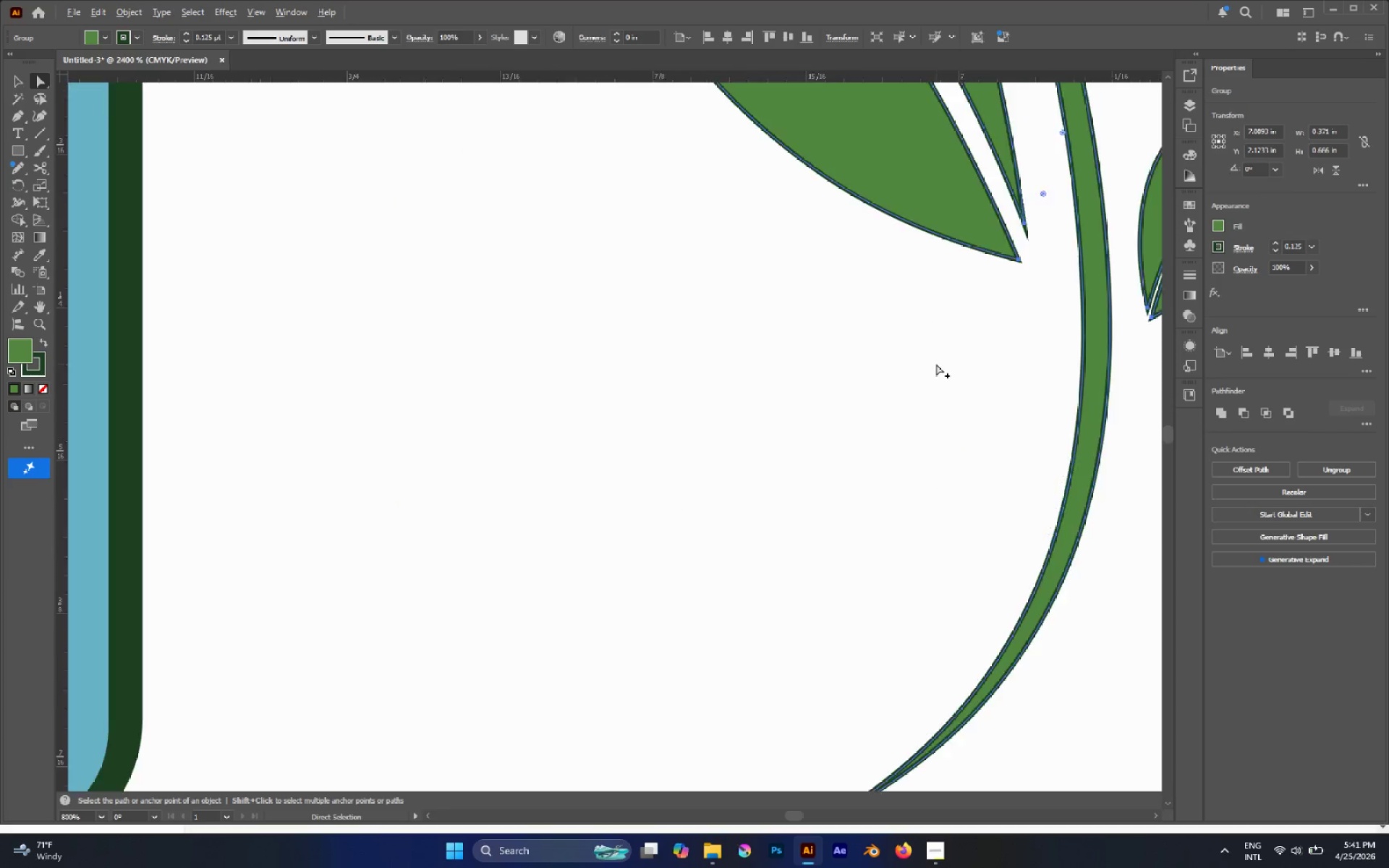 
scroll: coordinate [877, 491], scroll_direction: down, amount: 1.0
 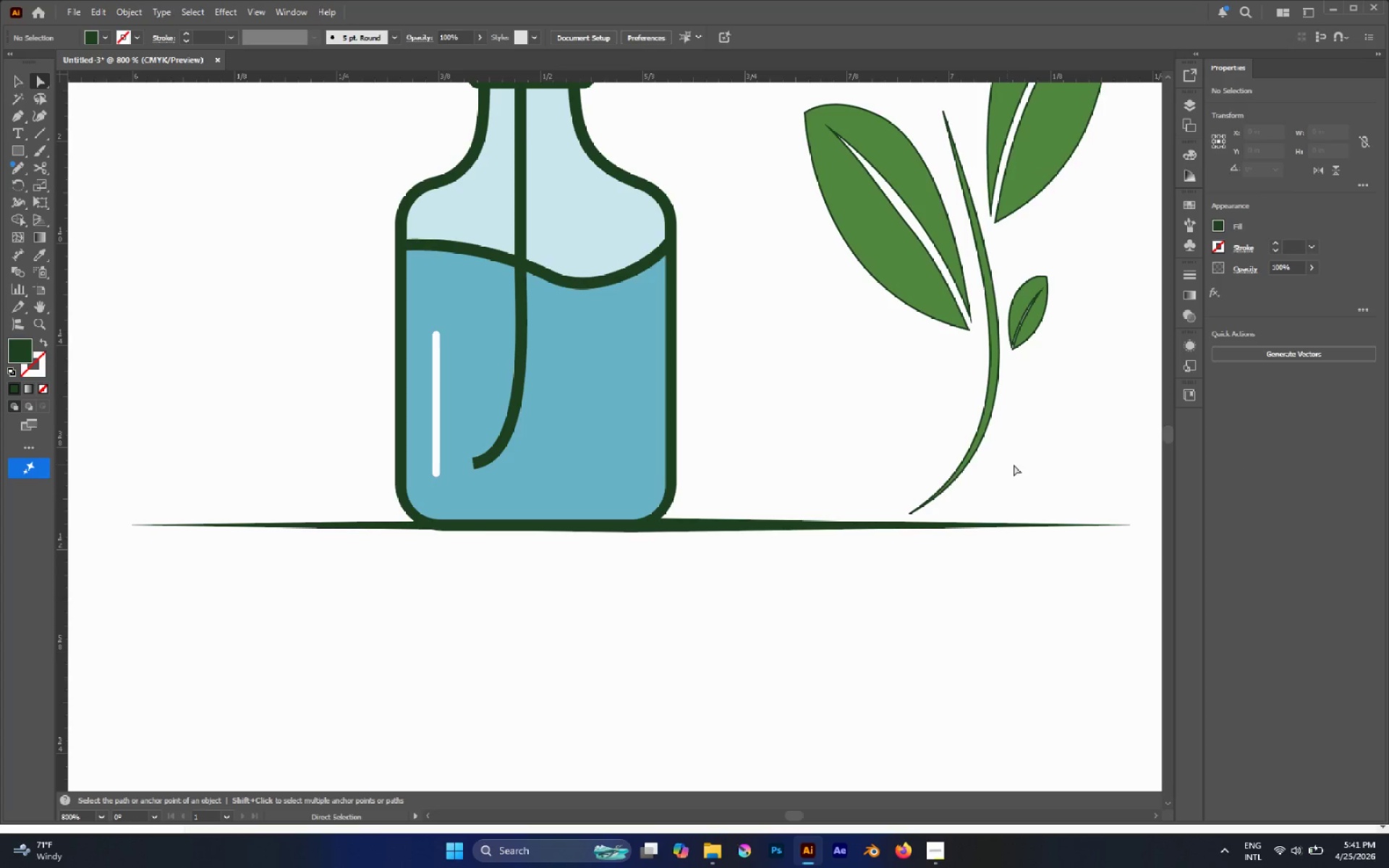 
left_click_drag(start_coordinate=[1054, 456], to_coordinate=[925, 141])
 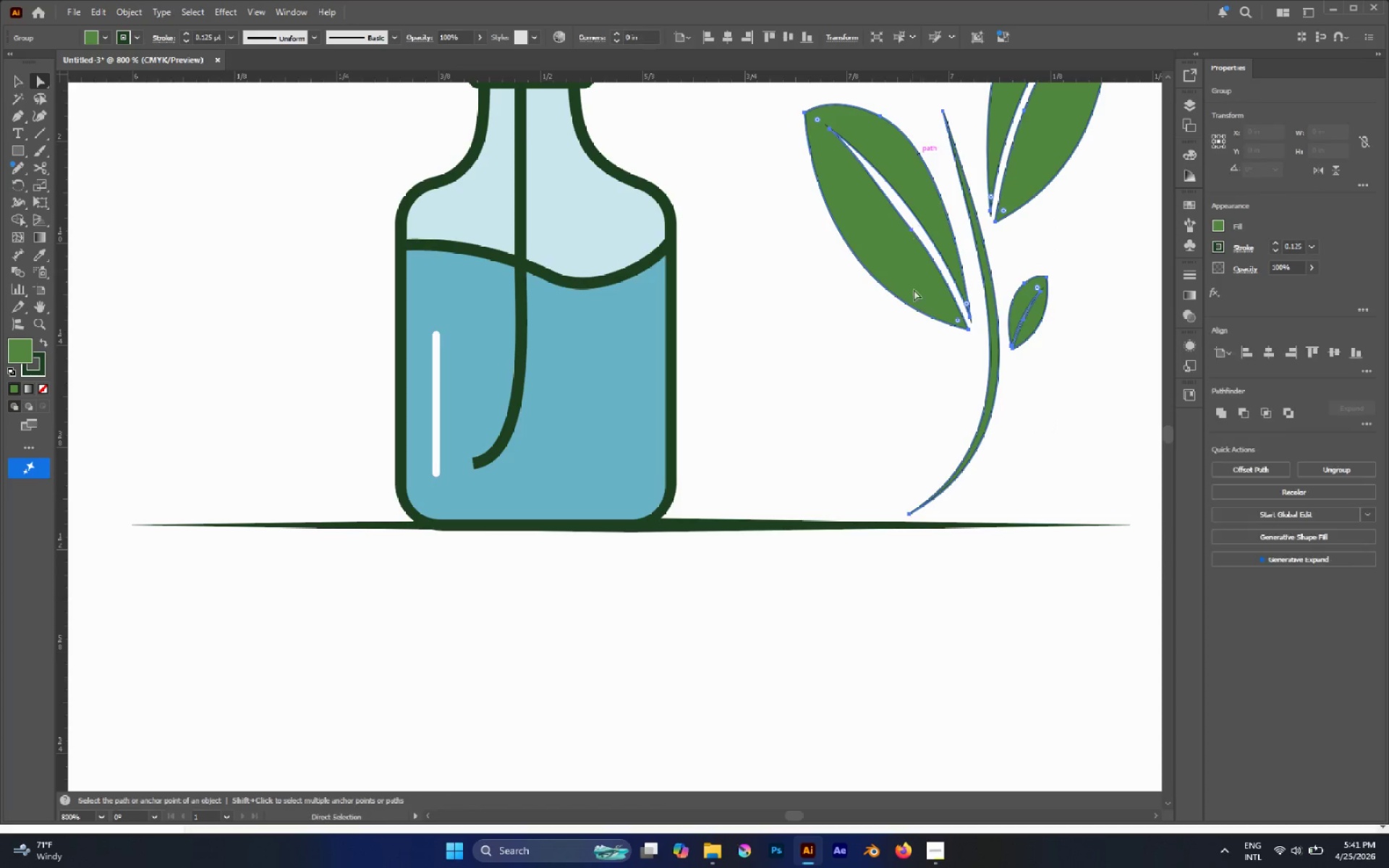 
key(Alt+AltLeft)
 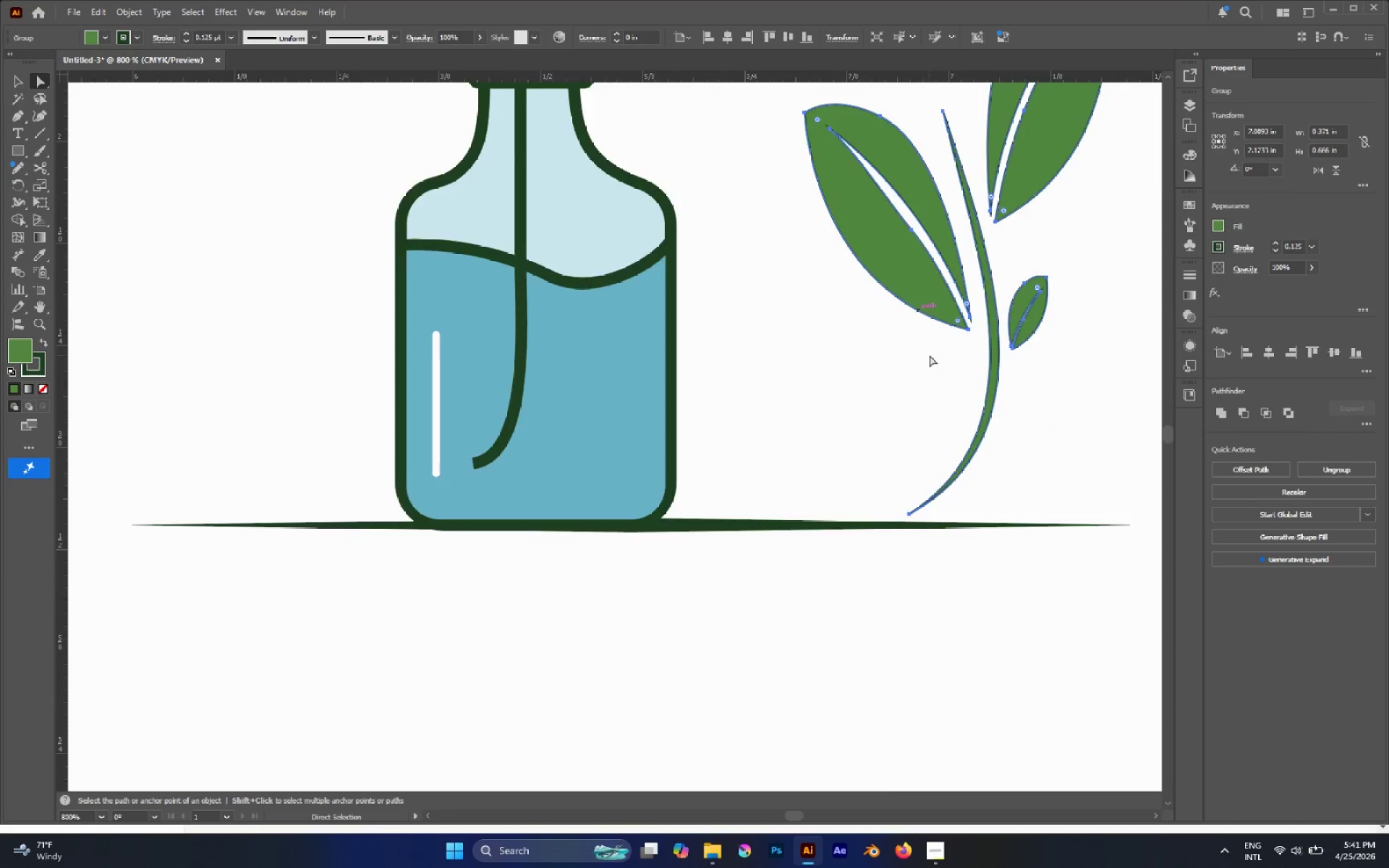 
scroll: coordinate [936, 364], scroll_direction: up, amount: 3.0
 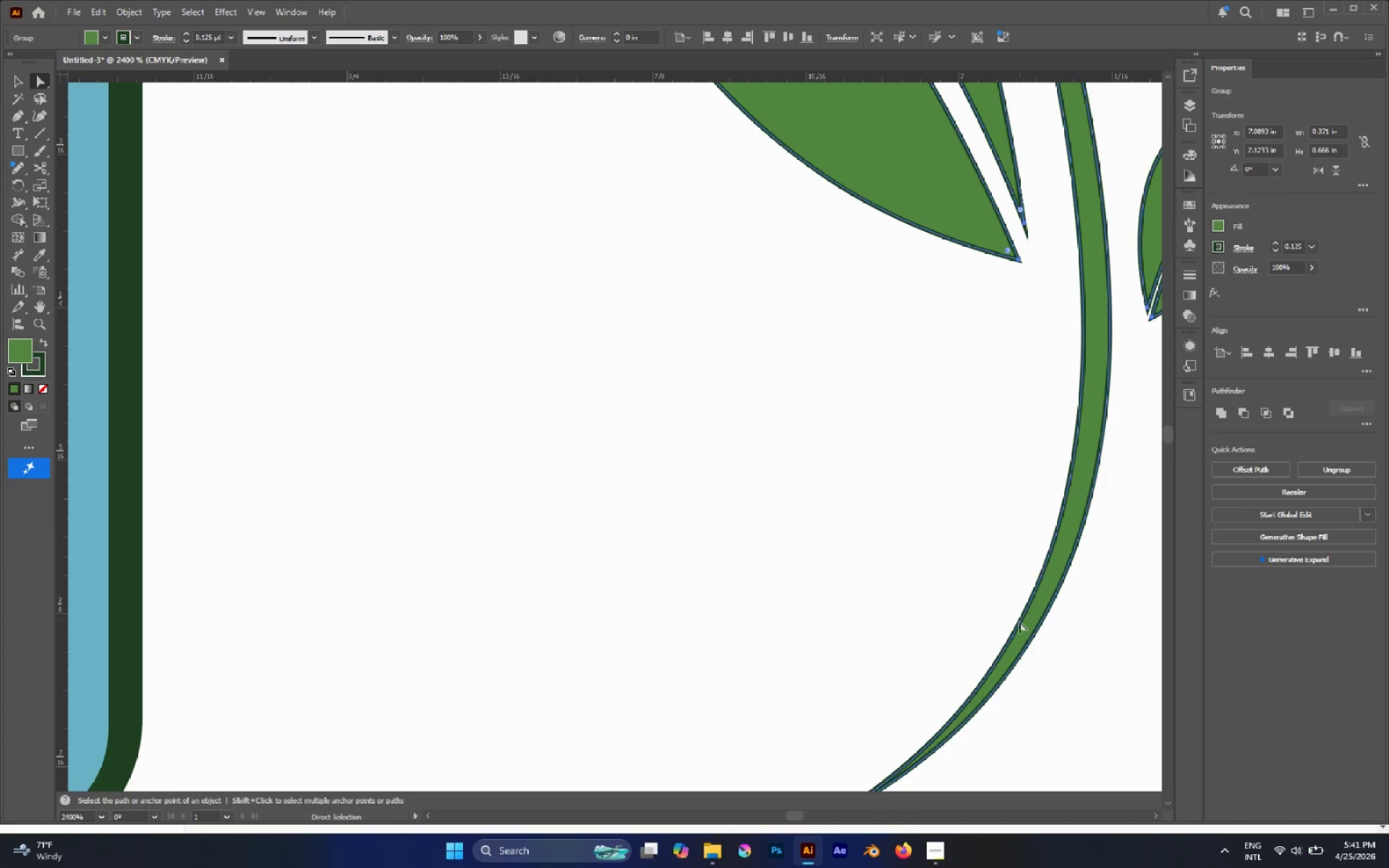 
scroll: coordinate [841, 742], scroll_direction: down, amount: 5.0
 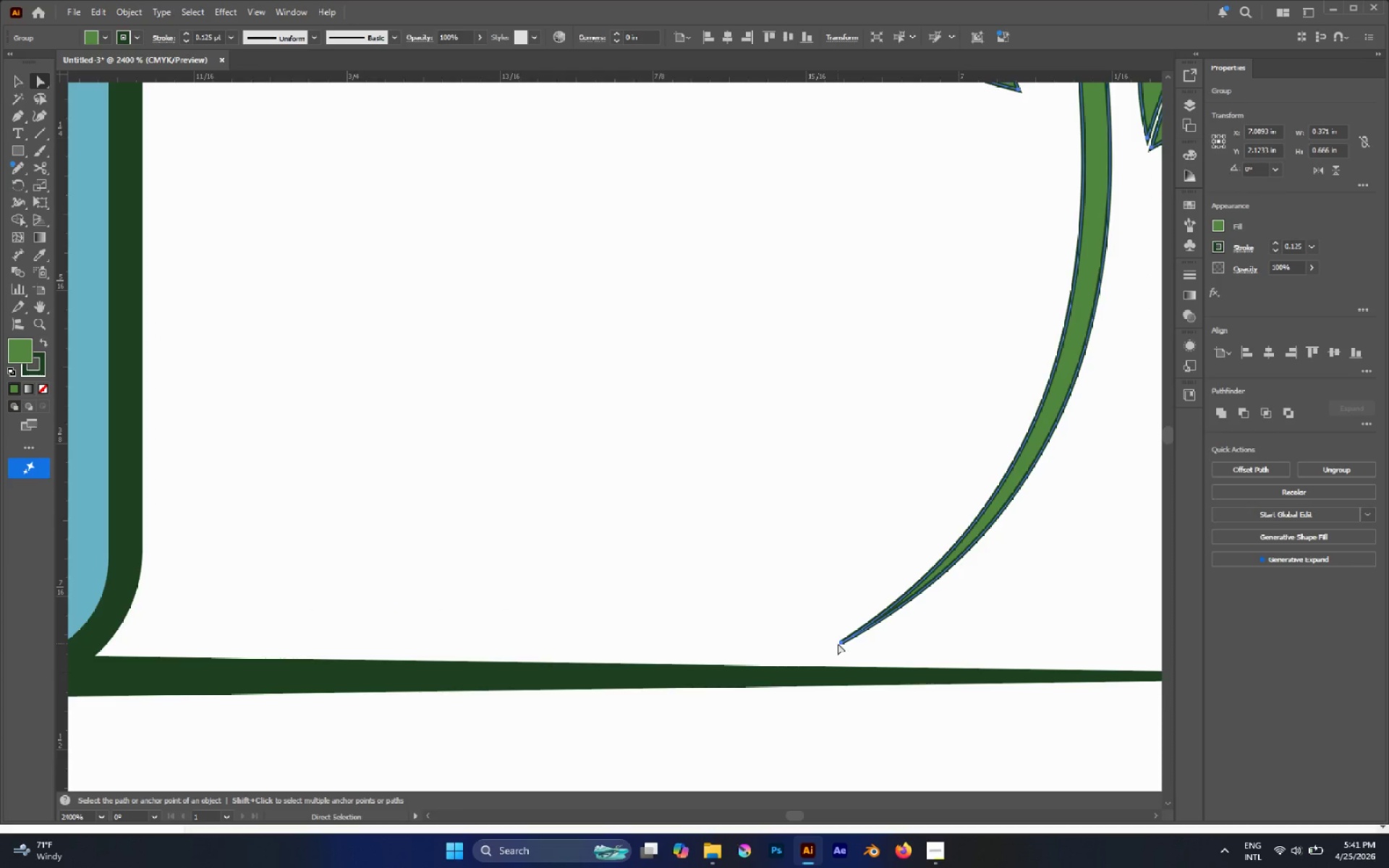 
left_click_drag(start_coordinate=[838, 643], to_coordinate=[827, 675])
 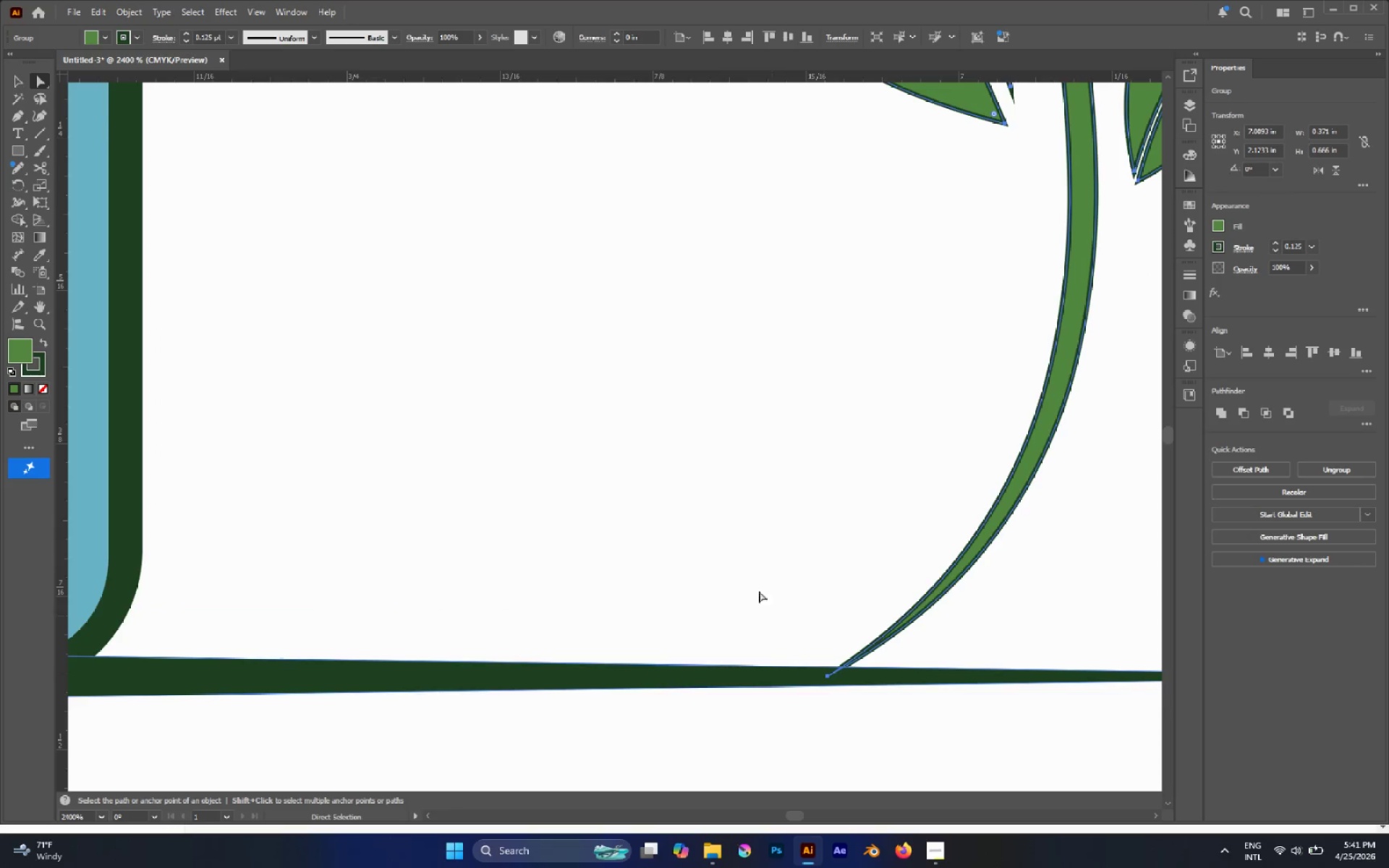 
left_click([755, 581])
 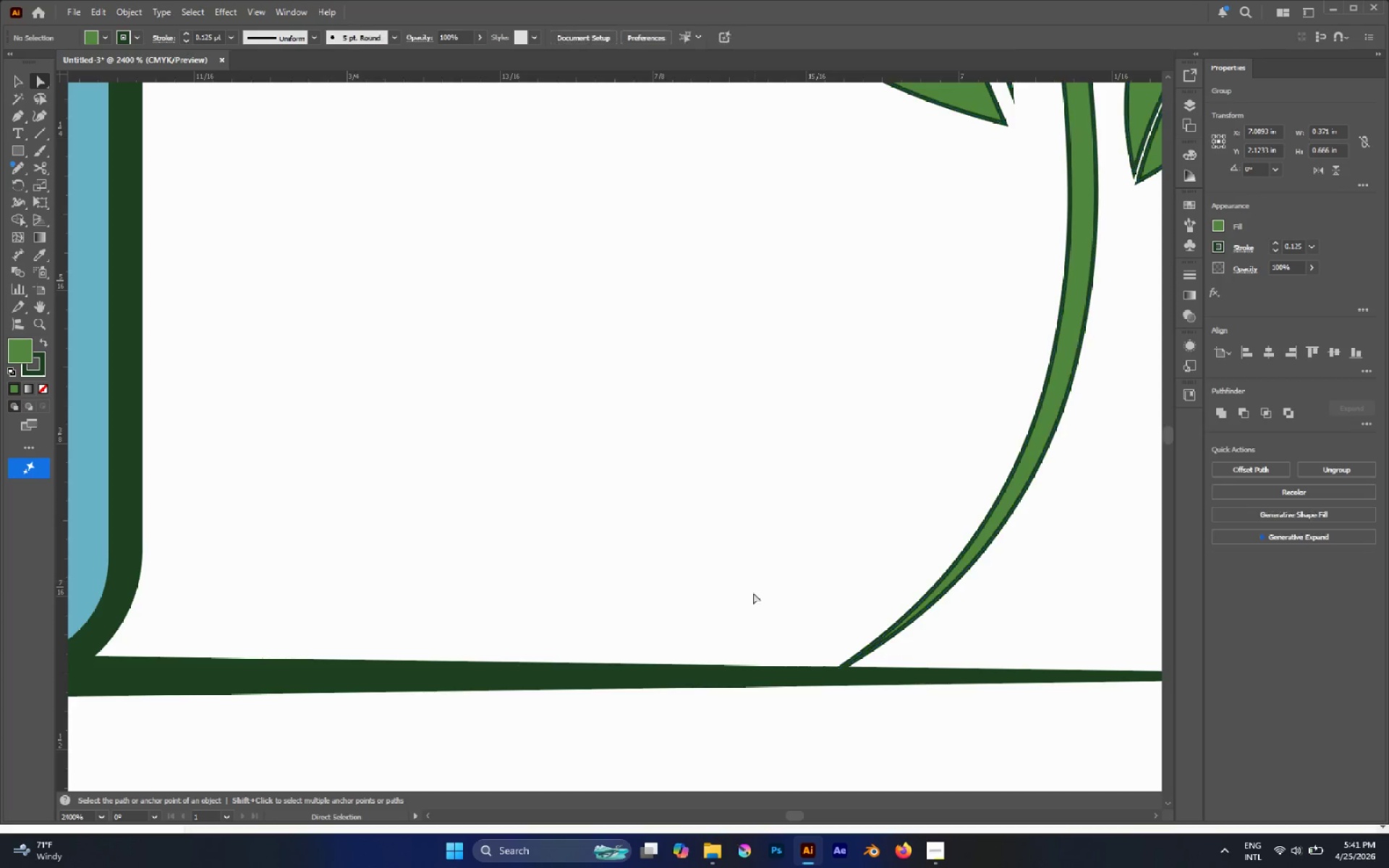 
hold_key(key=AltLeft, duration=0.7)
 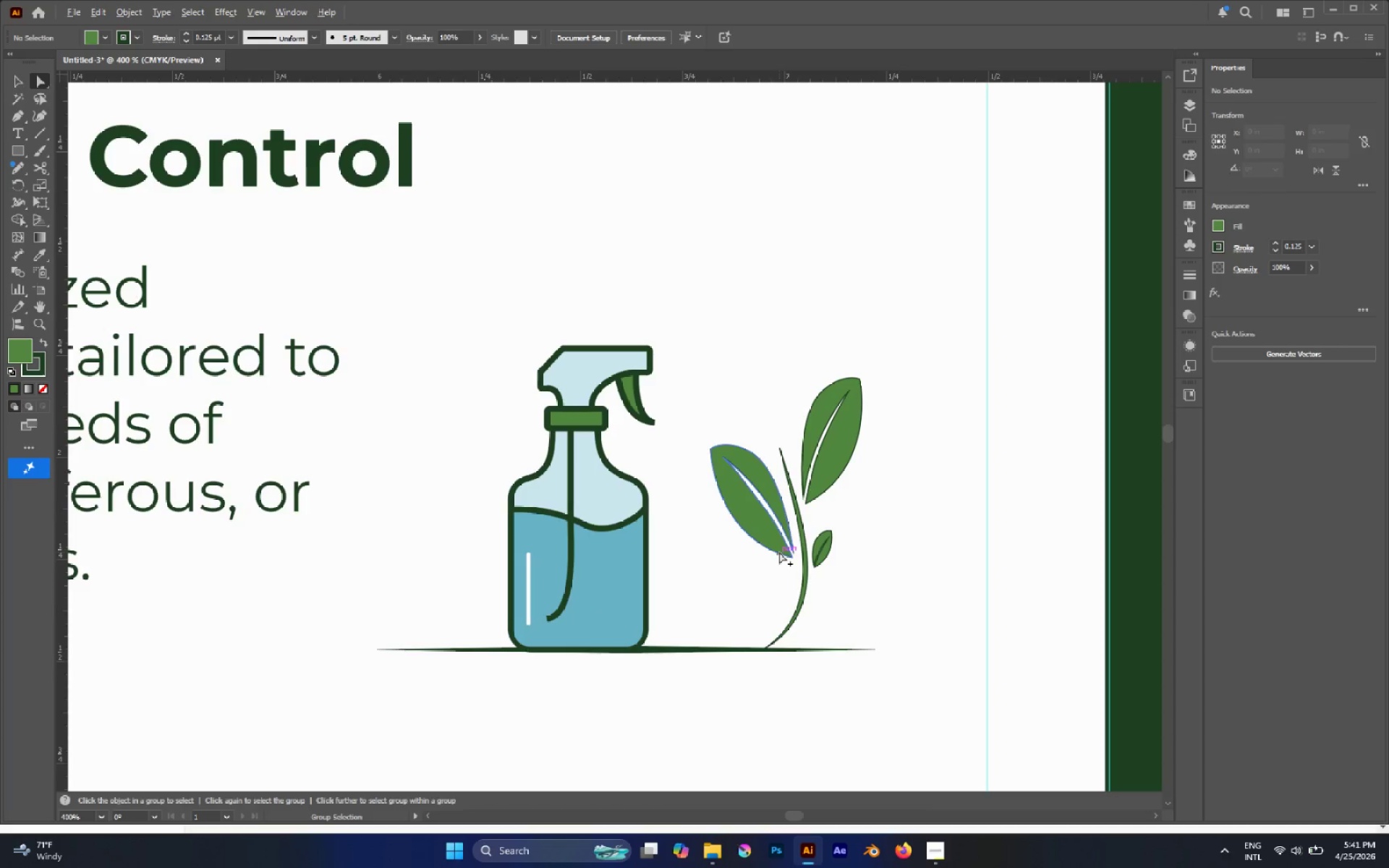 
hold_key(key=AltLeft, duration=0.5)
 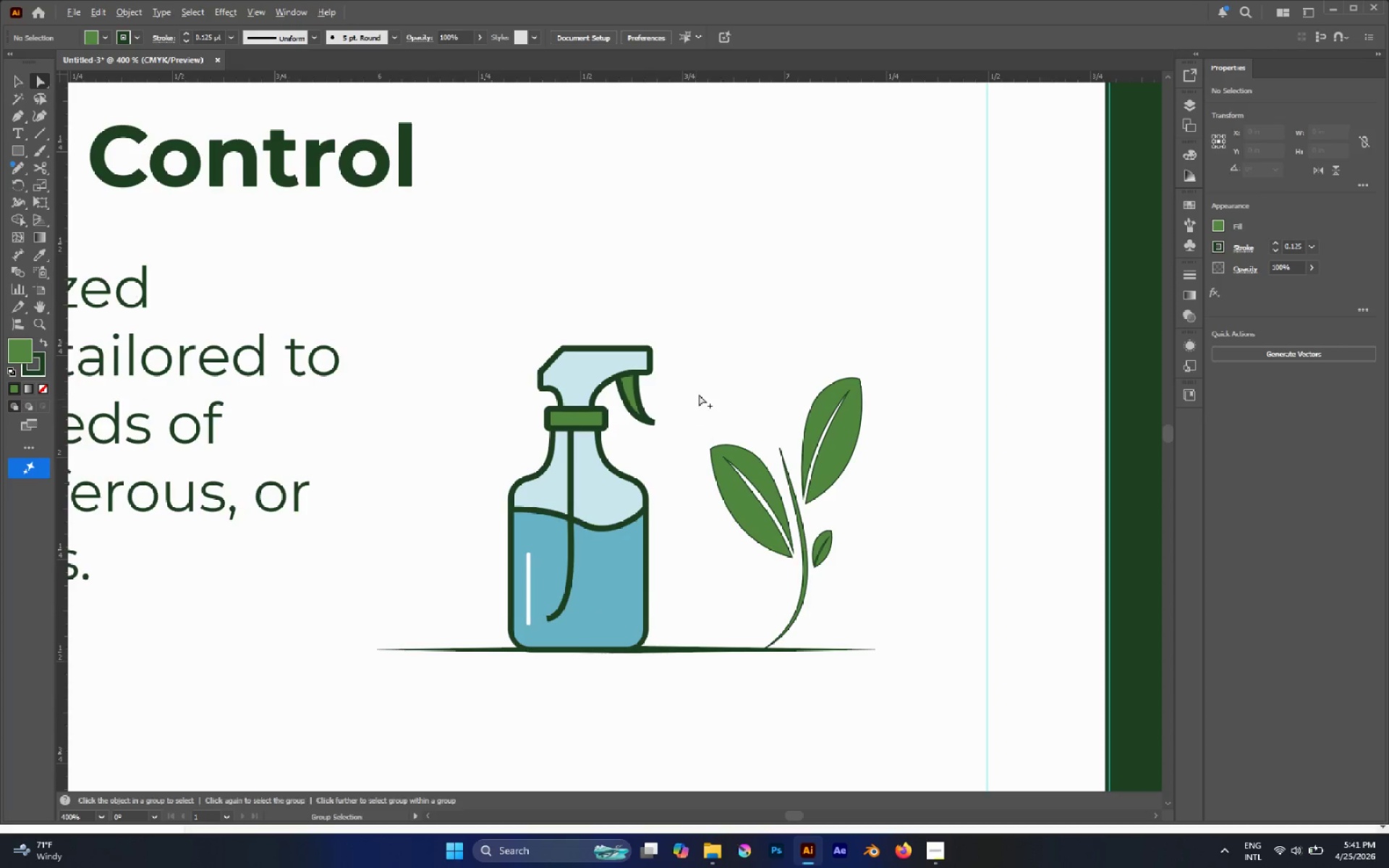 
scroll: coordinate [757, 613], scroll_direction: down, amount: 7.0
 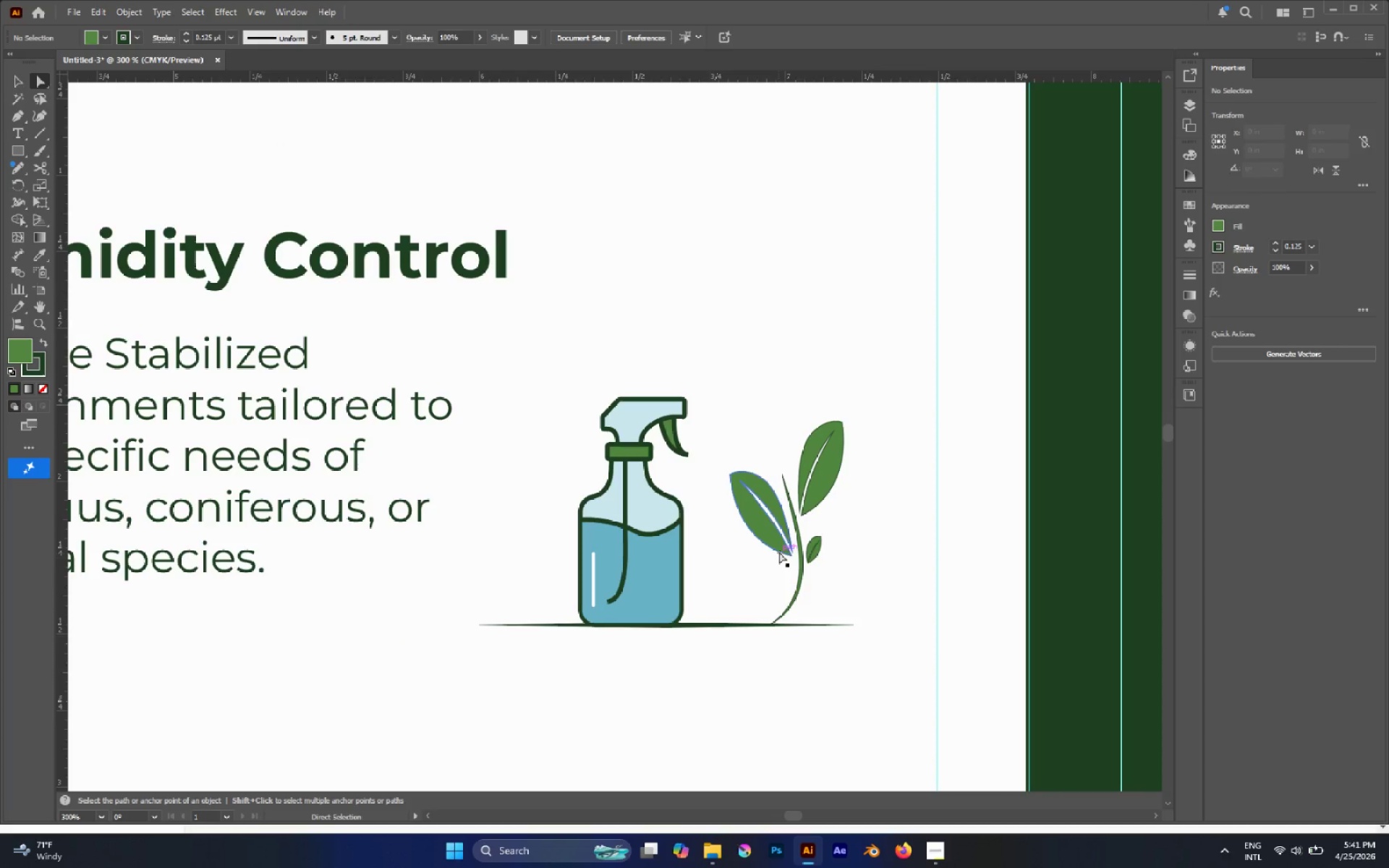 
scroll: coordinate [779, 552], scroll_direction: up, amount: 1.0
 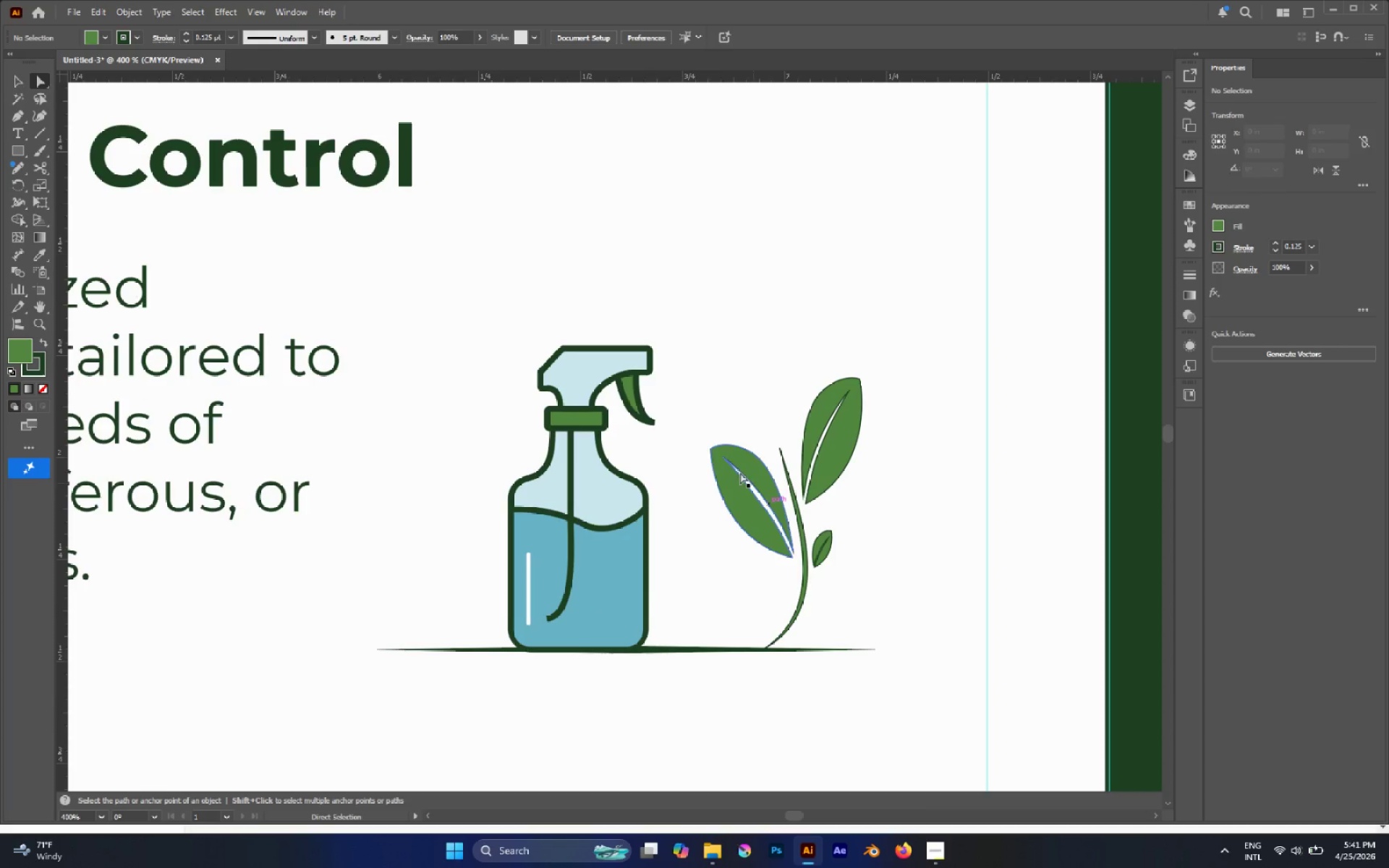 
hold_key(key=AltLeft, duration=0.77)
left_click_drag(start_coordinate=[702, 388], to_coordinate=[926, 574])
 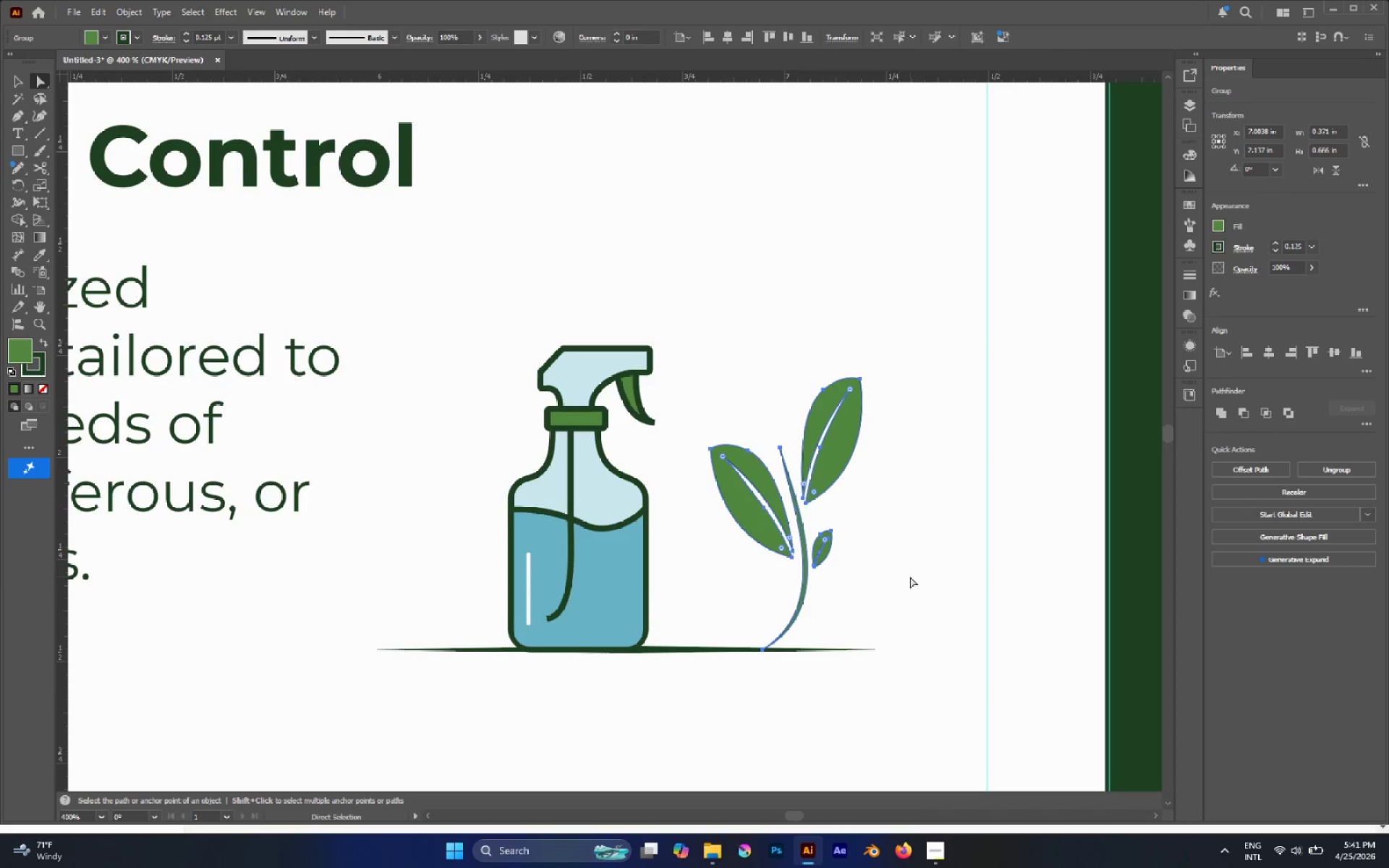 
key(V)
 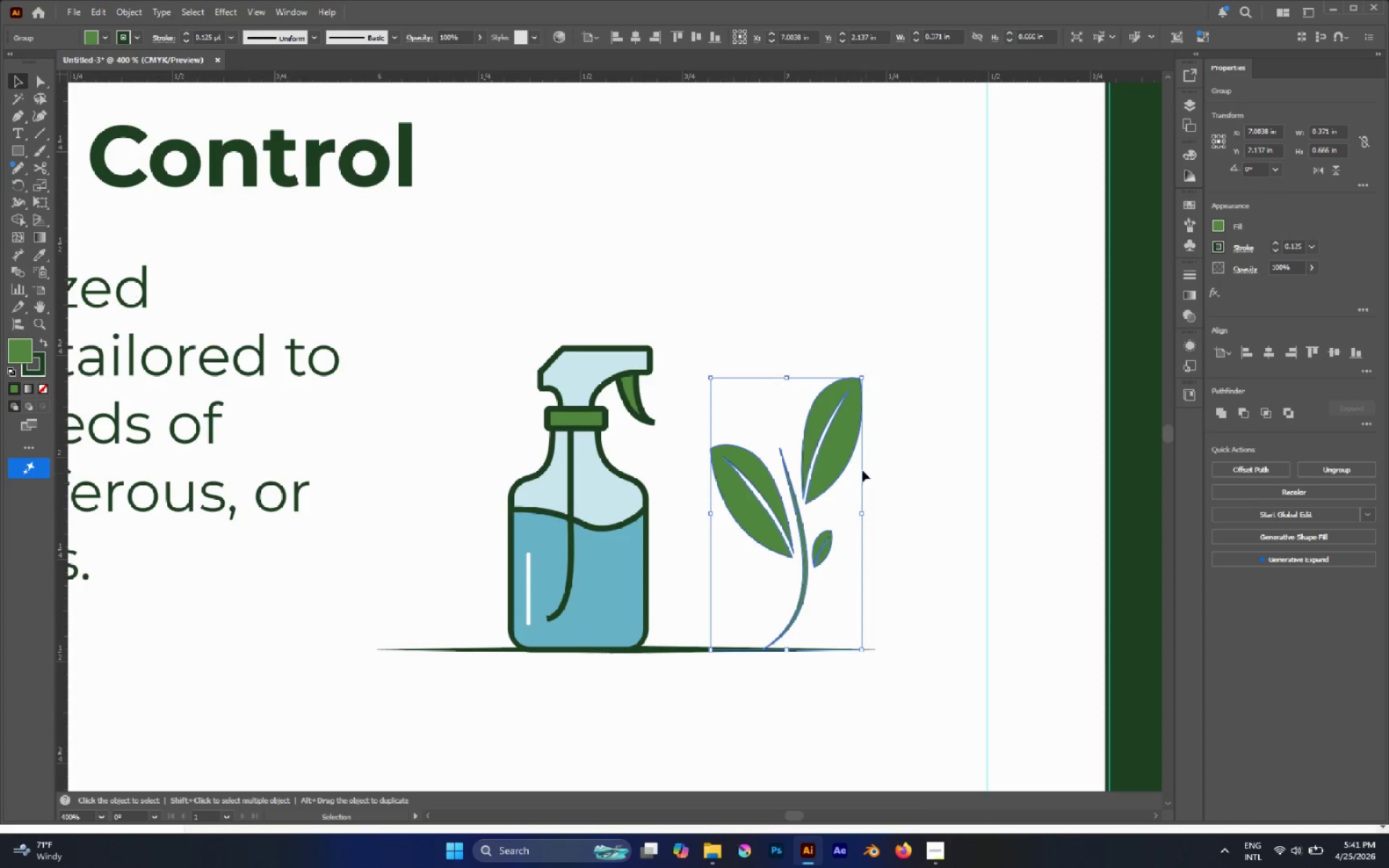 
hold_key(key=ShiftLeft, duration=1.64)
left_click_drag(start_coordinate=[789, 377], to_coordinate=[786, 426])
 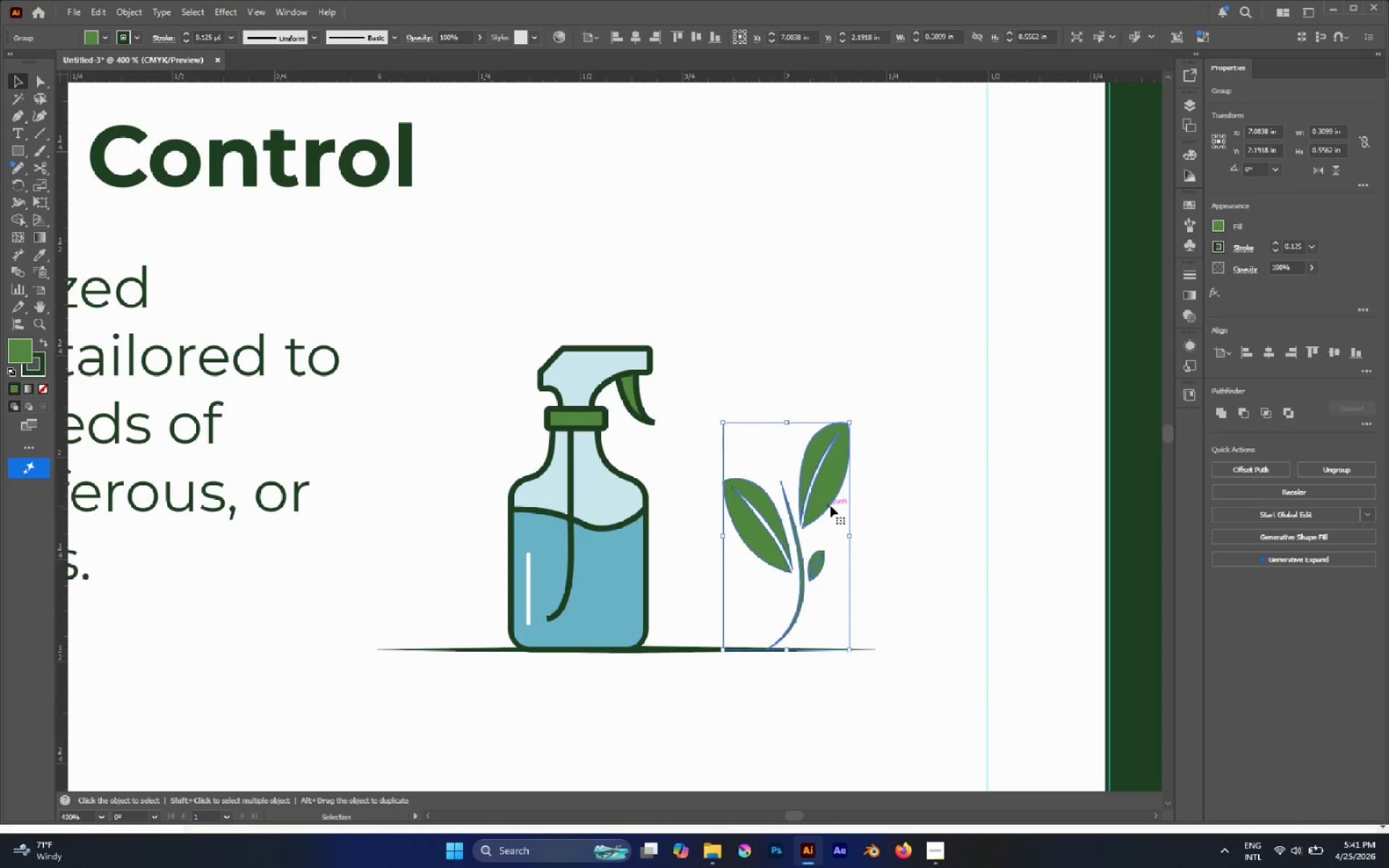 
left_click_drag(start_coordinate=[825, 500], to_coordinate=[846, 499])
 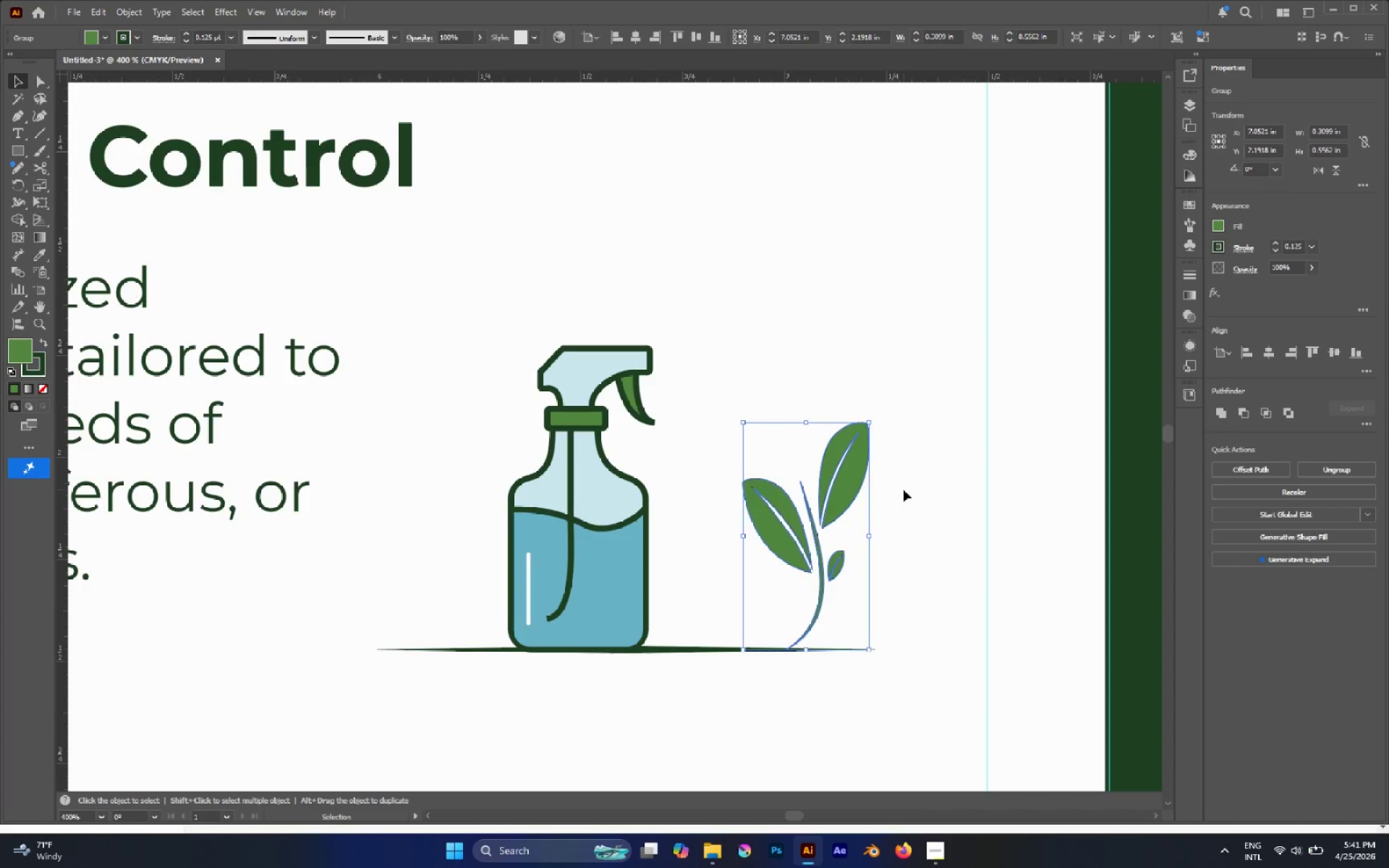 
hold_key(key=ShiftLeft, duration=1.02)
 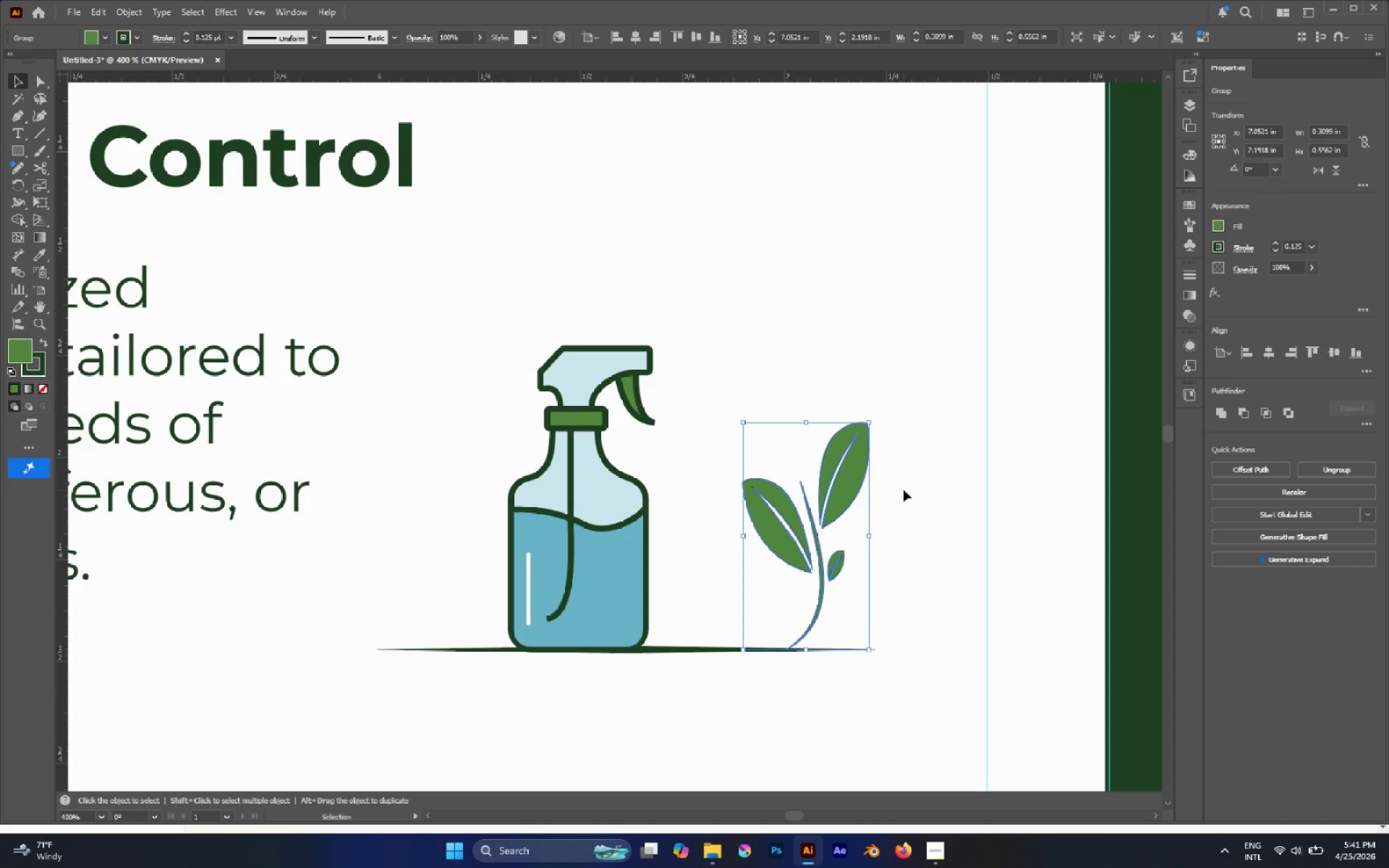 
left_click([904, 490])
 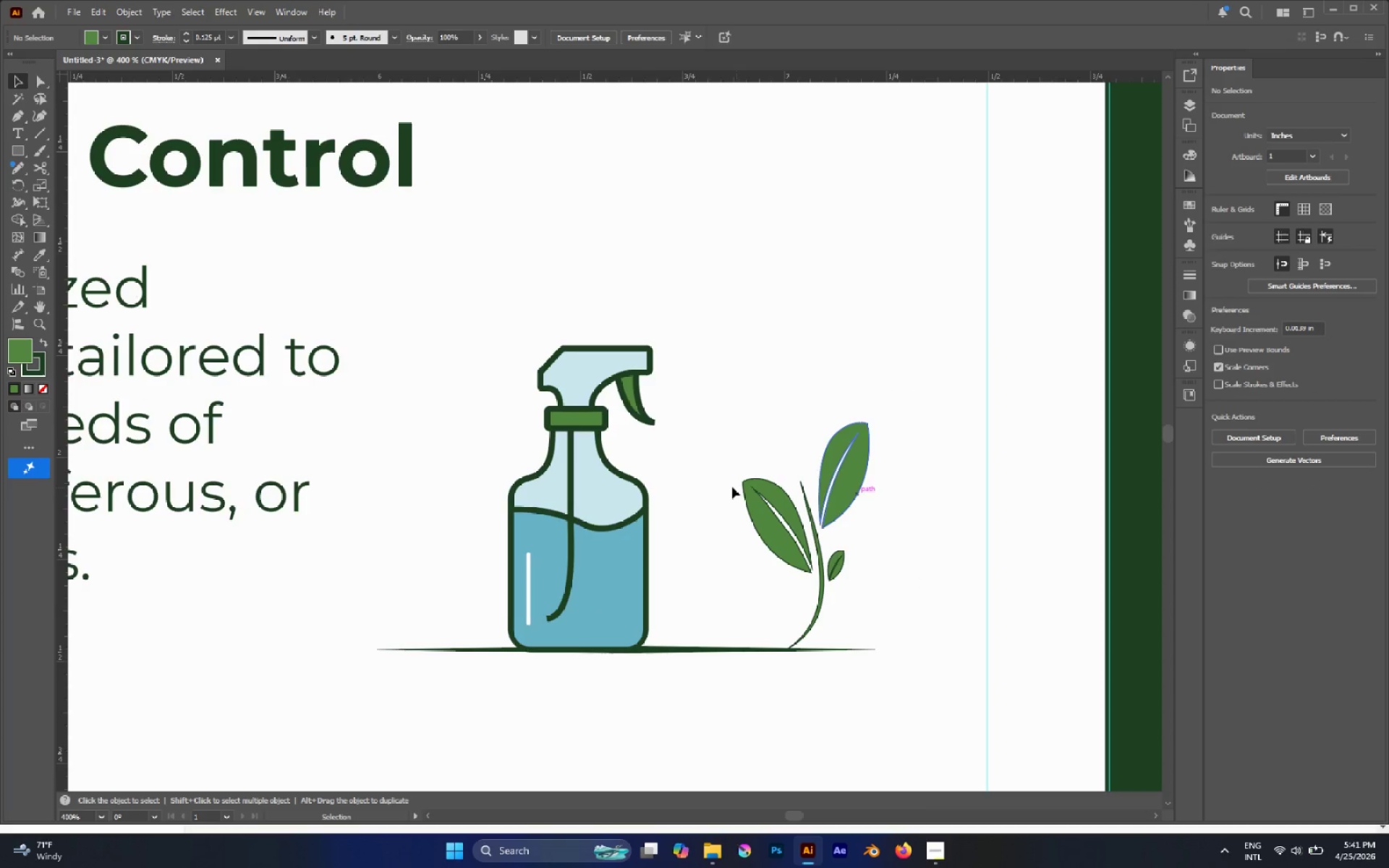 
scroll: coordinate [732, 480], scroll_direction: up, amount: 3.0
 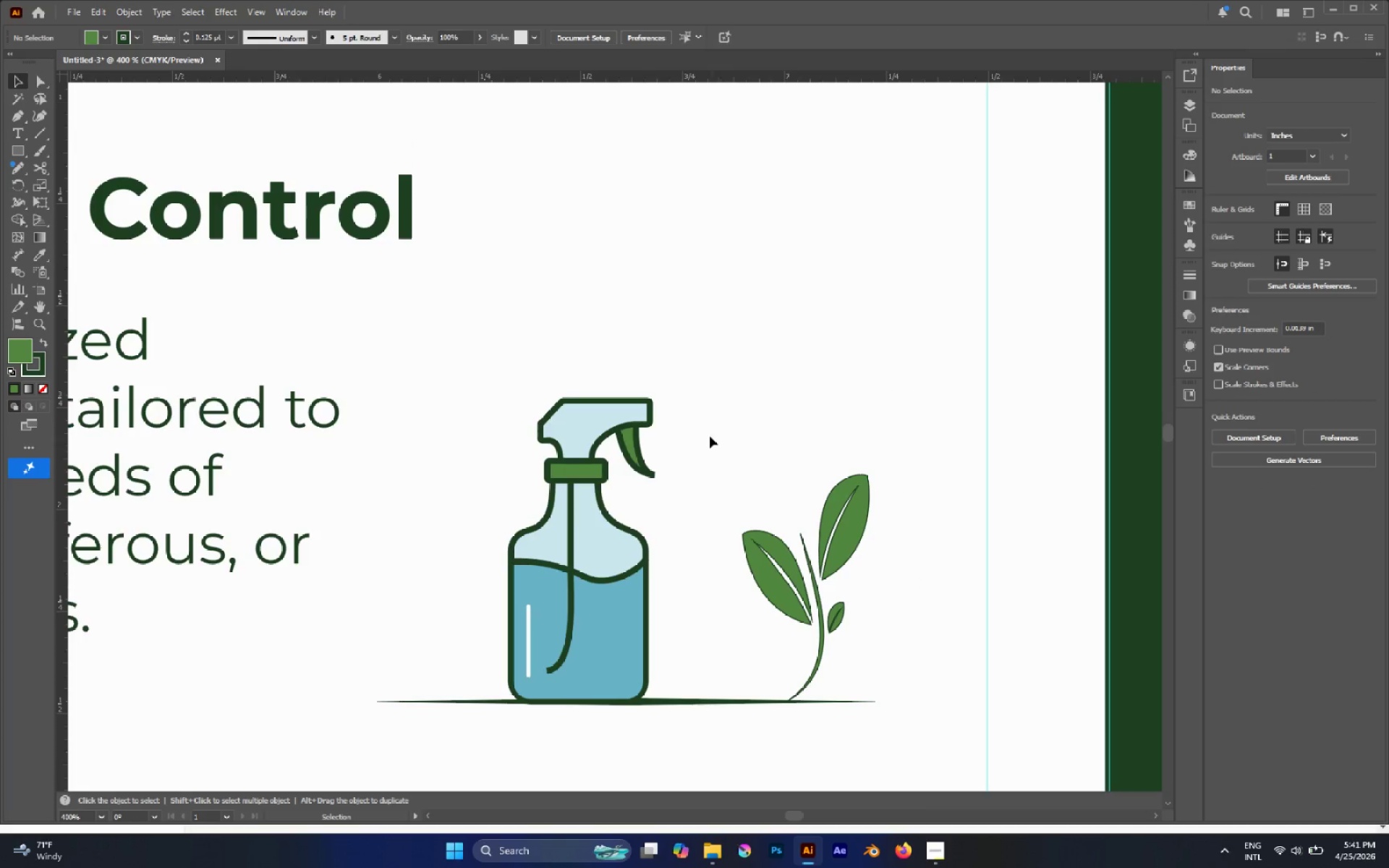 
hold_key(key=AltLeft, duration=0.59)
scroll: coordinate [635, 427], scroll_direction: up, amount: 5.0
 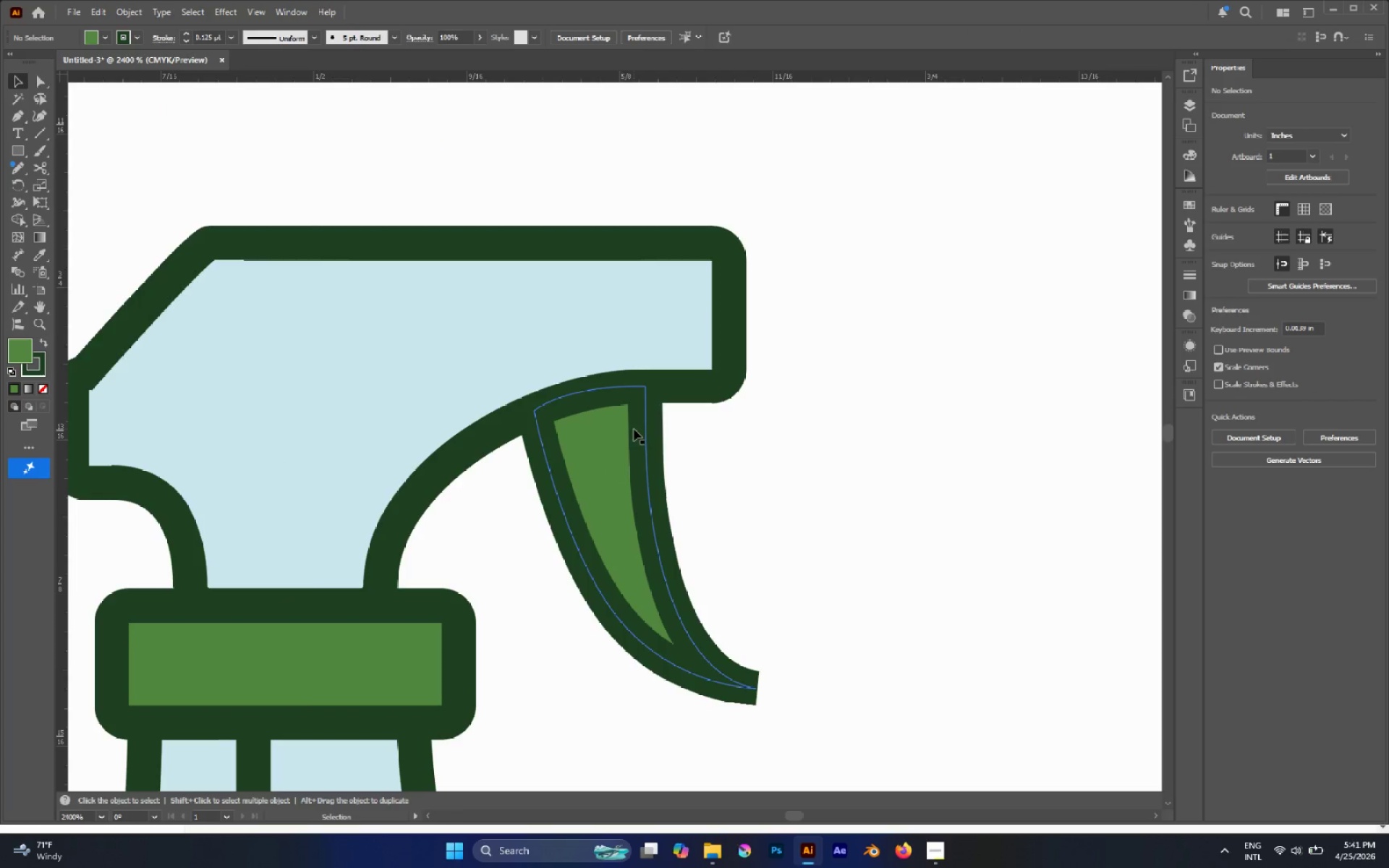 
key(M)
 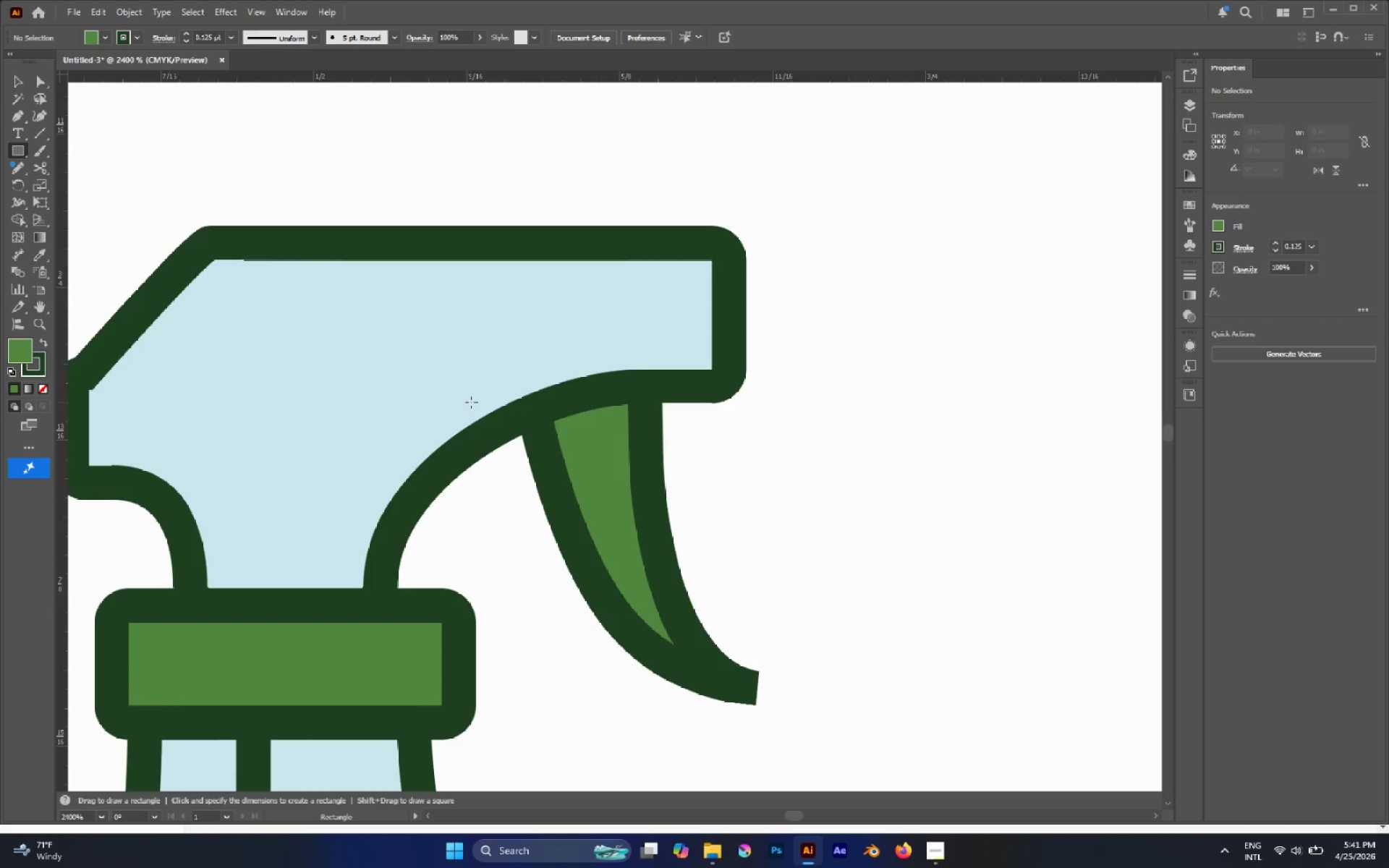 
left_click_drag(start_coordinate=[420, 387], to_coordinate=[591, 497])
 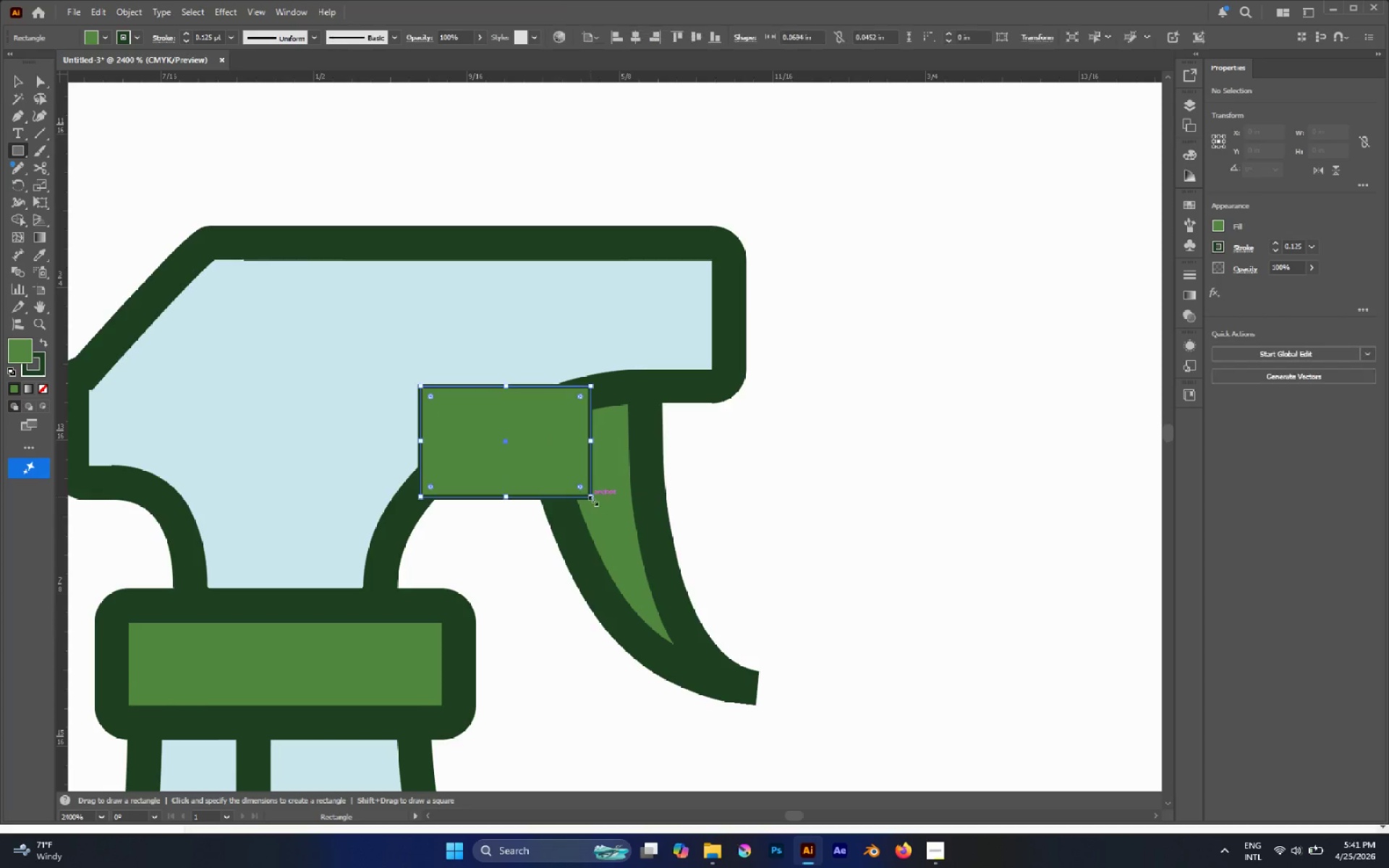 
key(Control+Shift+BracketLeft)
 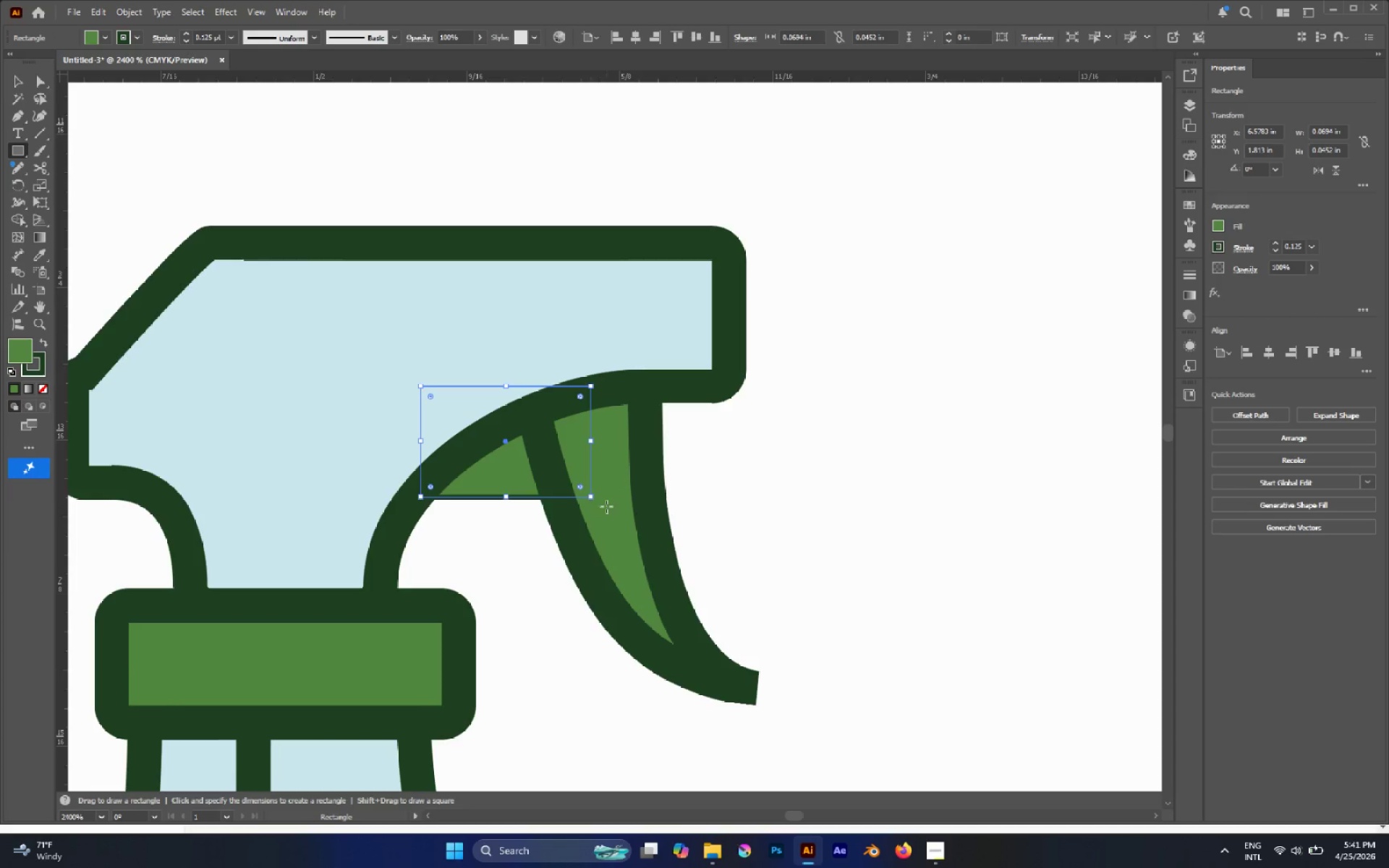 
key(I)
 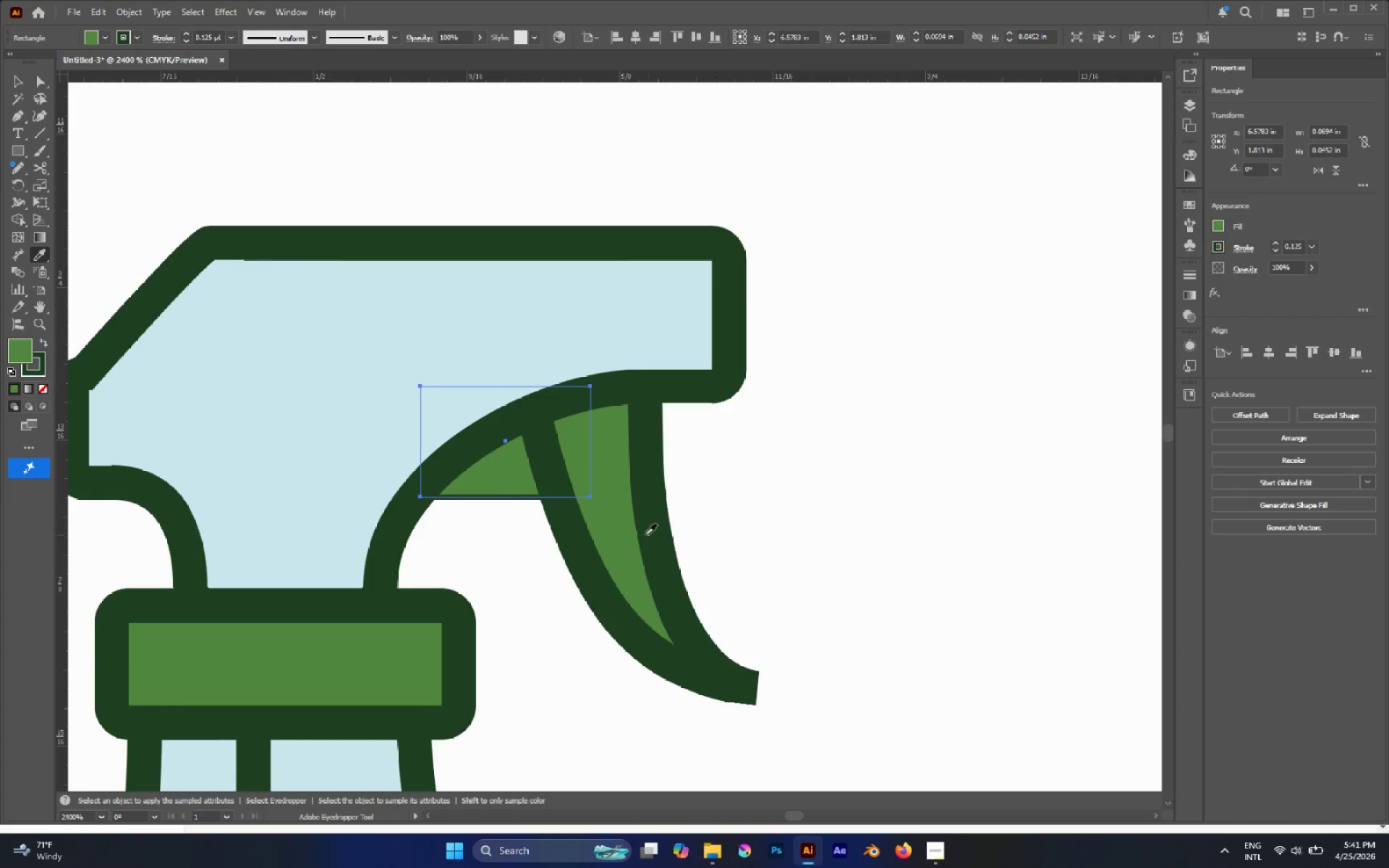 
left_click([571, 522])
 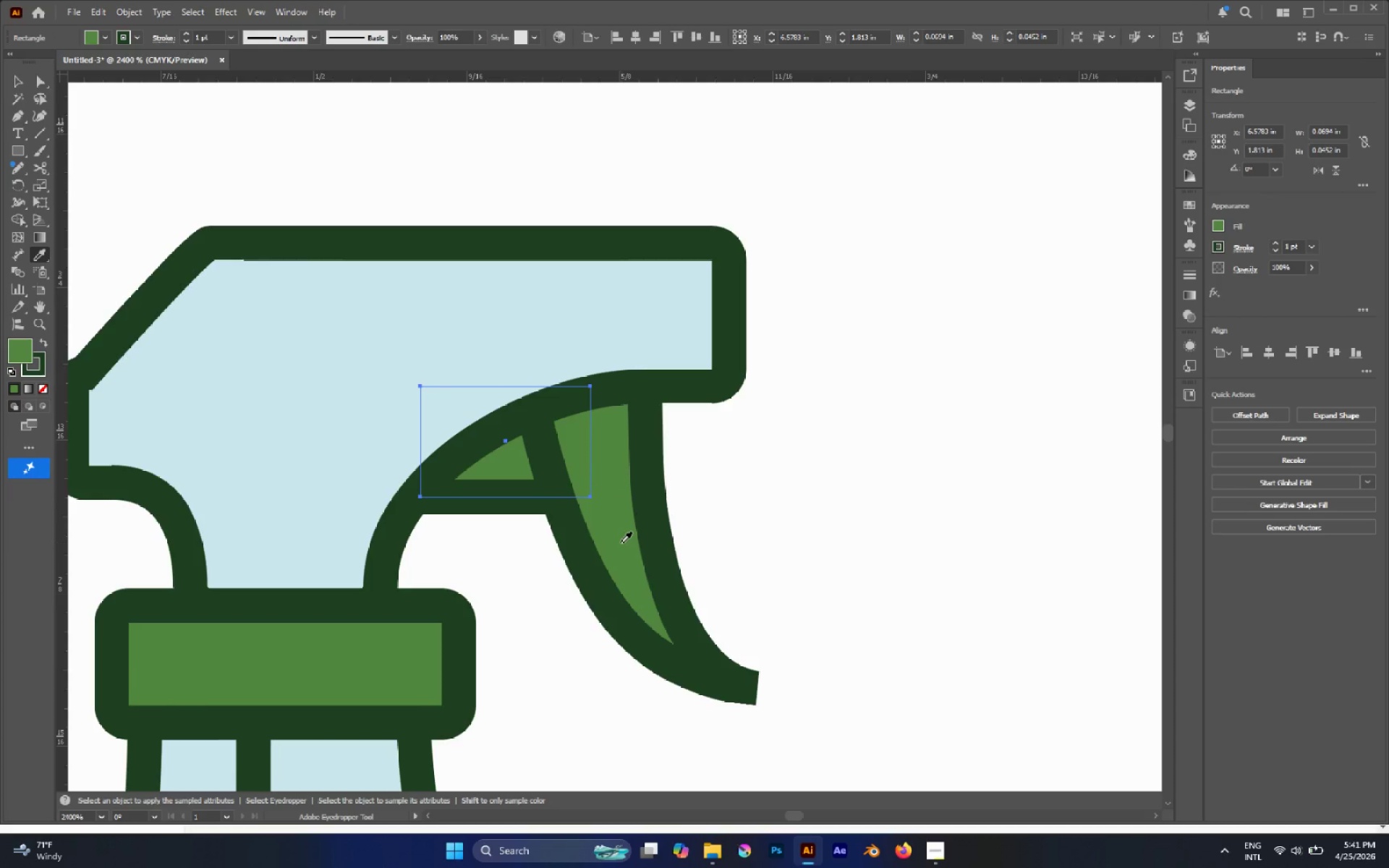 
key(V)
 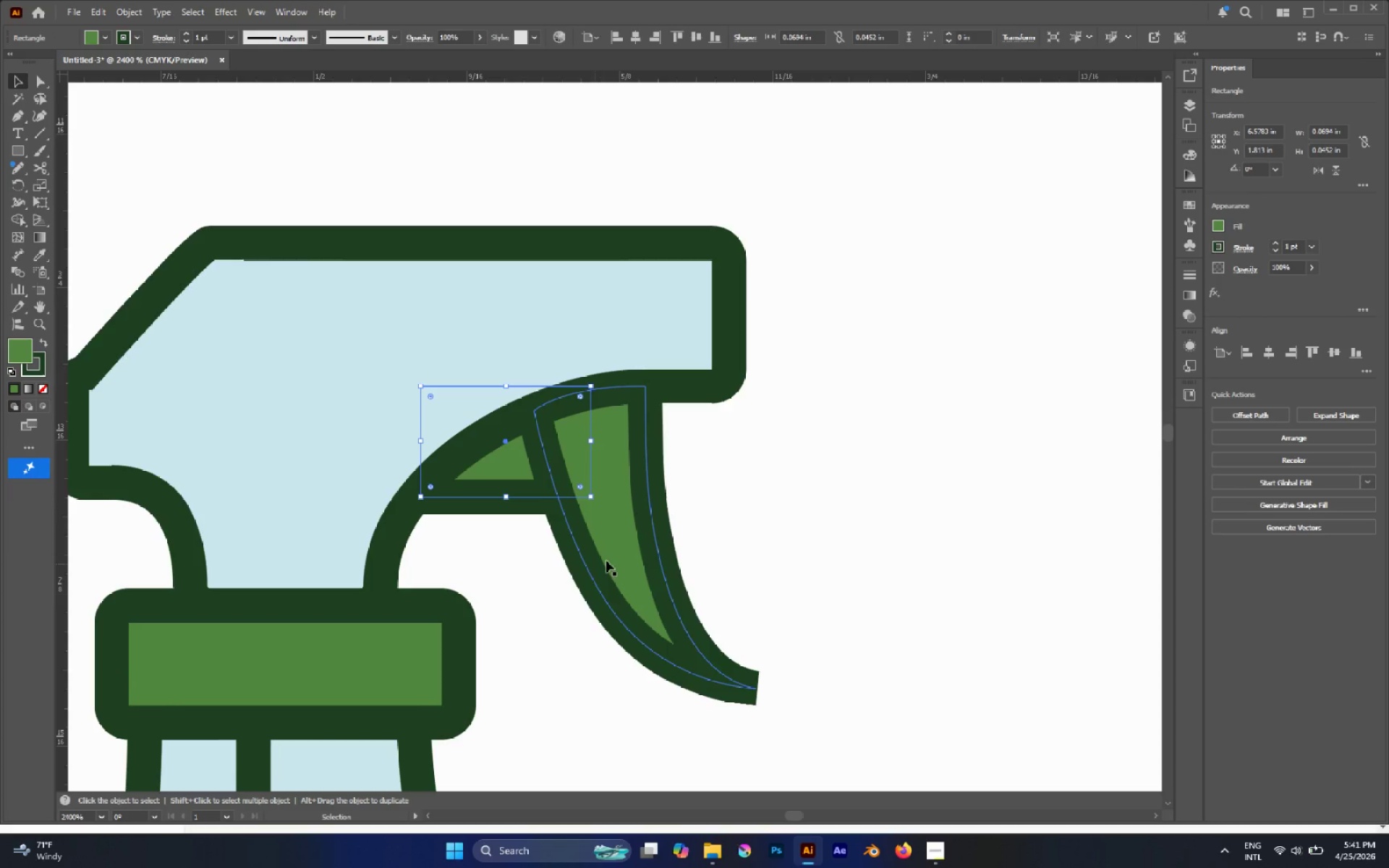 
left_click([754, 529])
 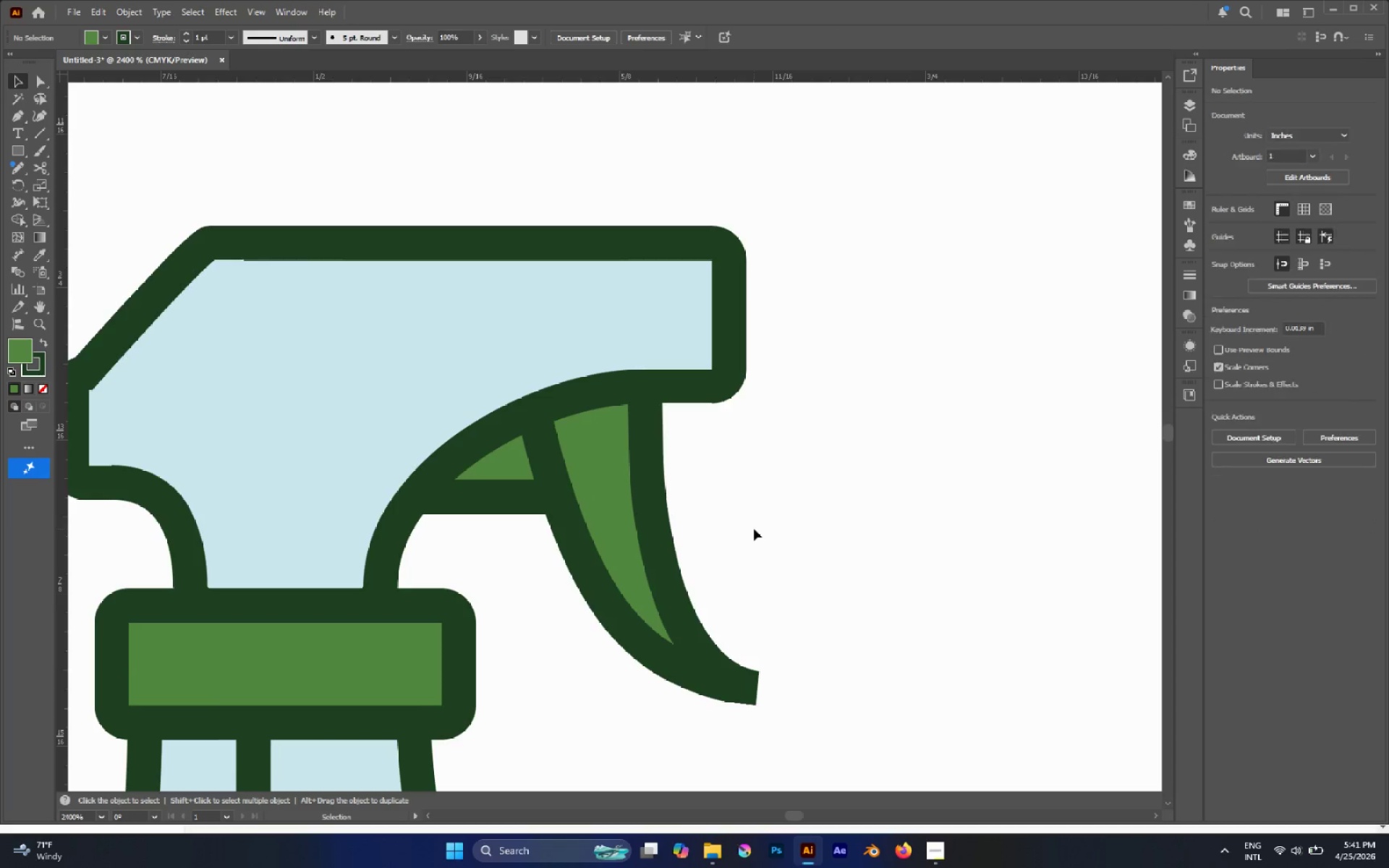 
hold_key(key=AltLeft, duration=0.47)
scroll: coordinate [754, 529], scroll_direction: down, amount: 4.0
 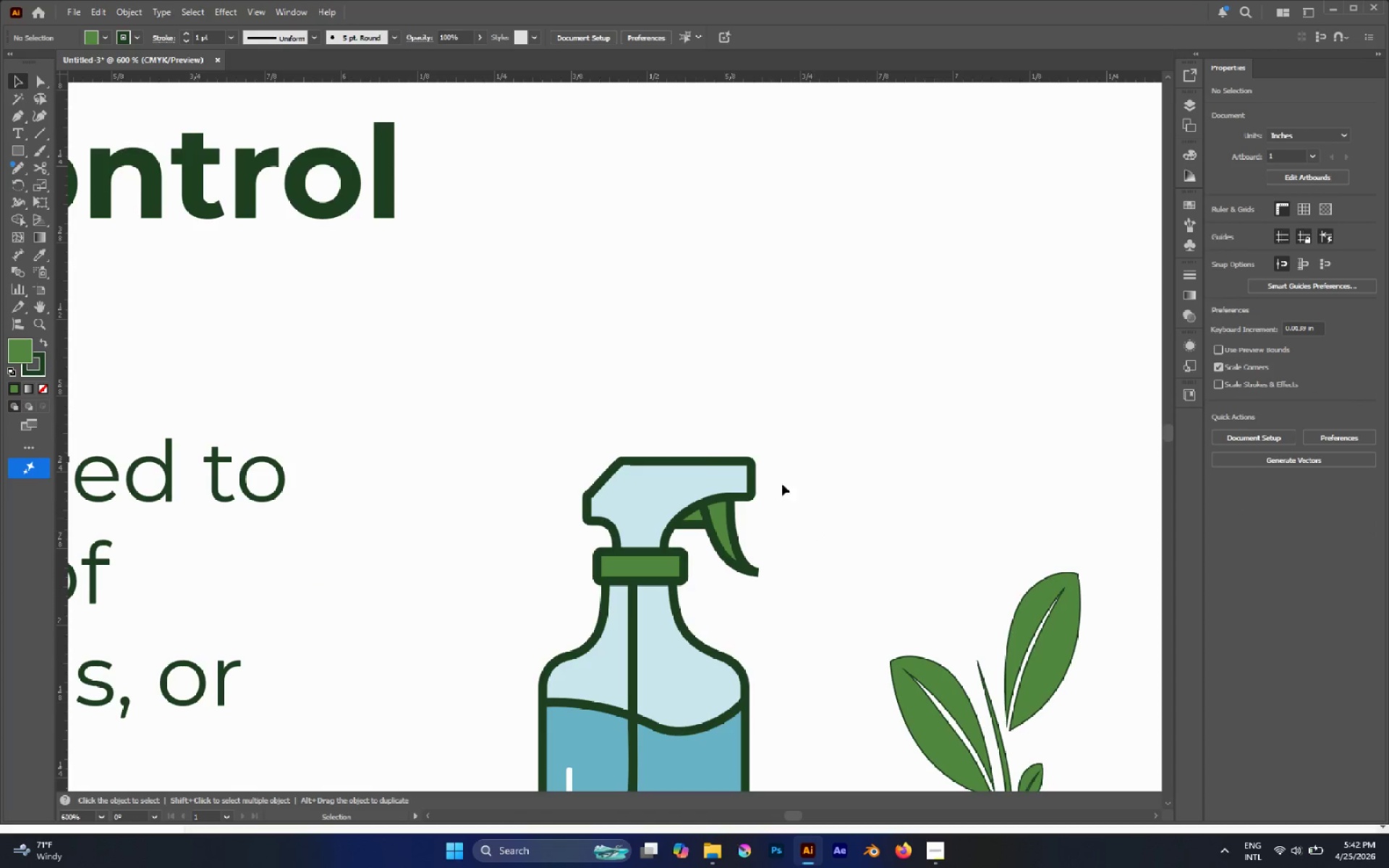 
key(Alt+AltLeft)
 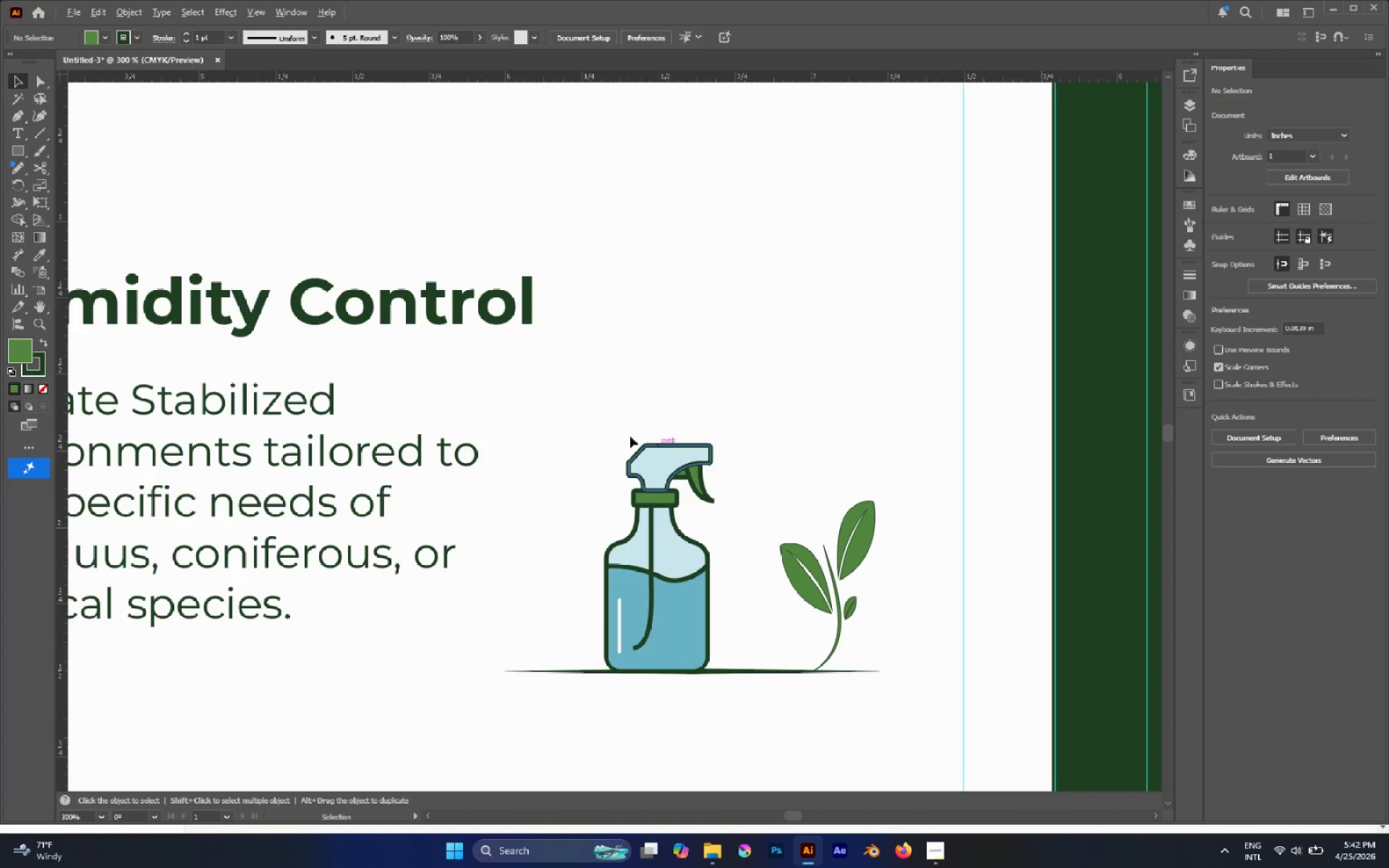 
left_click_drag(start_coordinate=[576, 413], to_coordinate=[752, 613])
 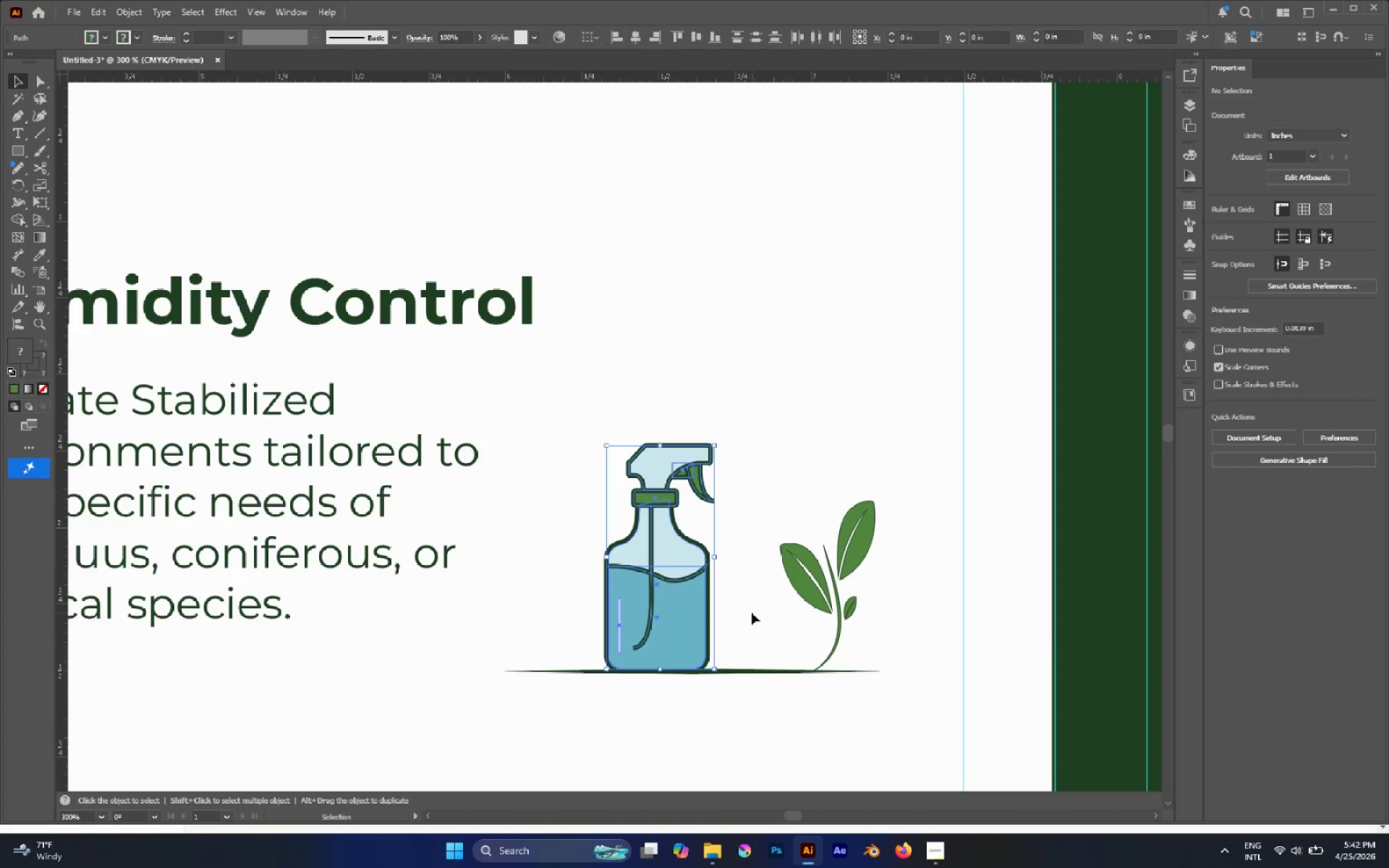 
scroll: coordinate [664, 451], scroll_direction: down, amount: 3.0
 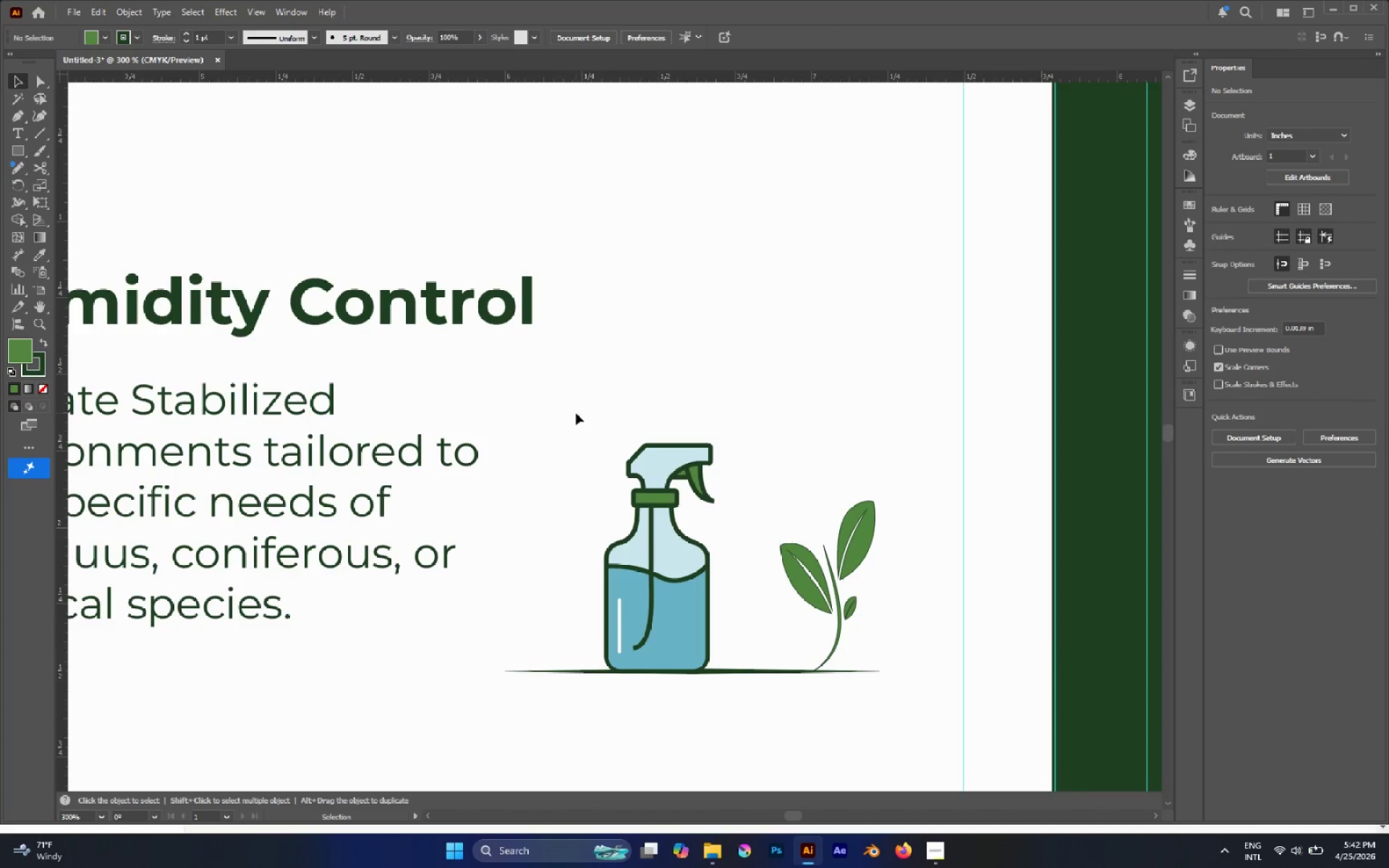 
key(Control+G)
 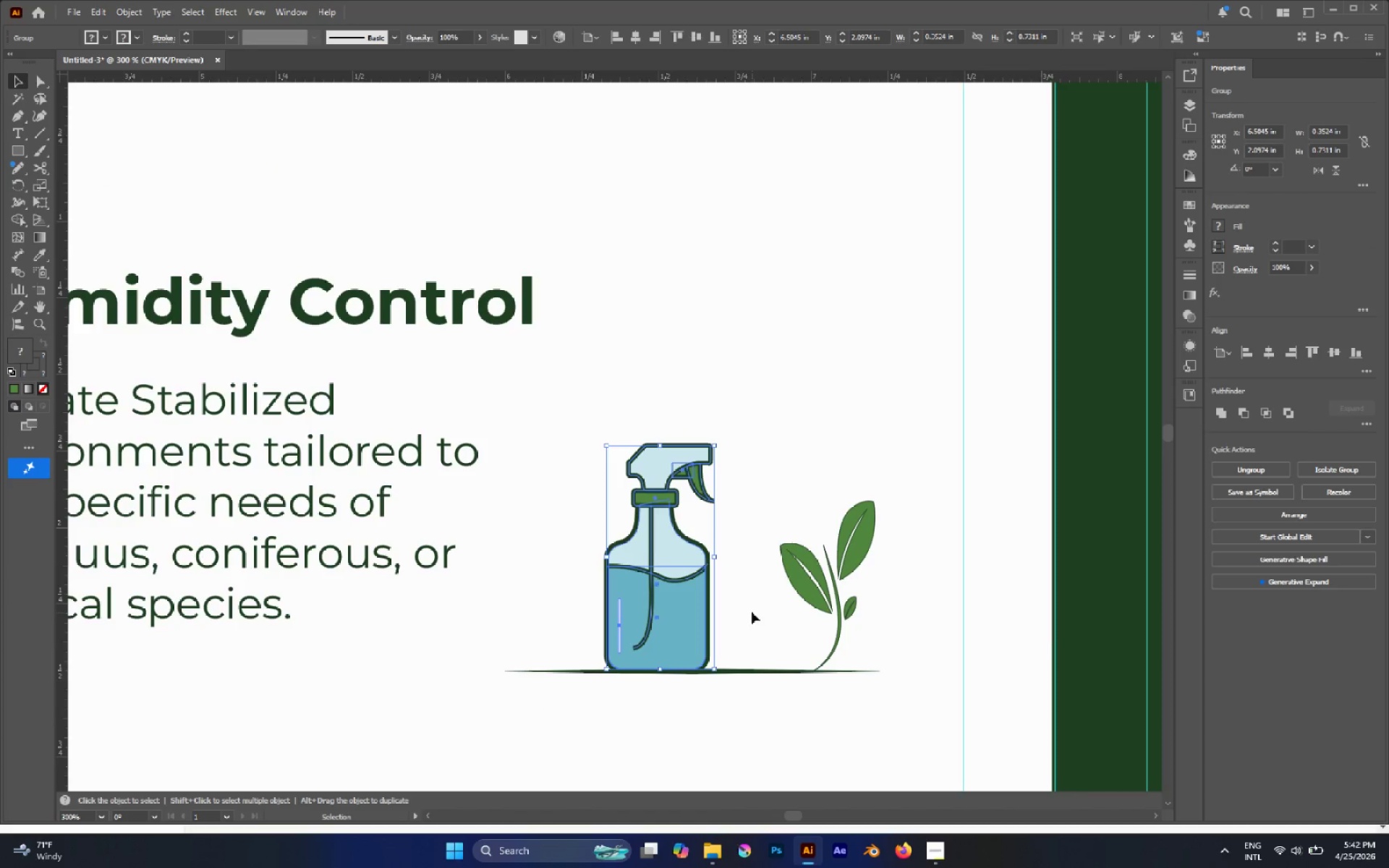 
left_click([749, 609])
 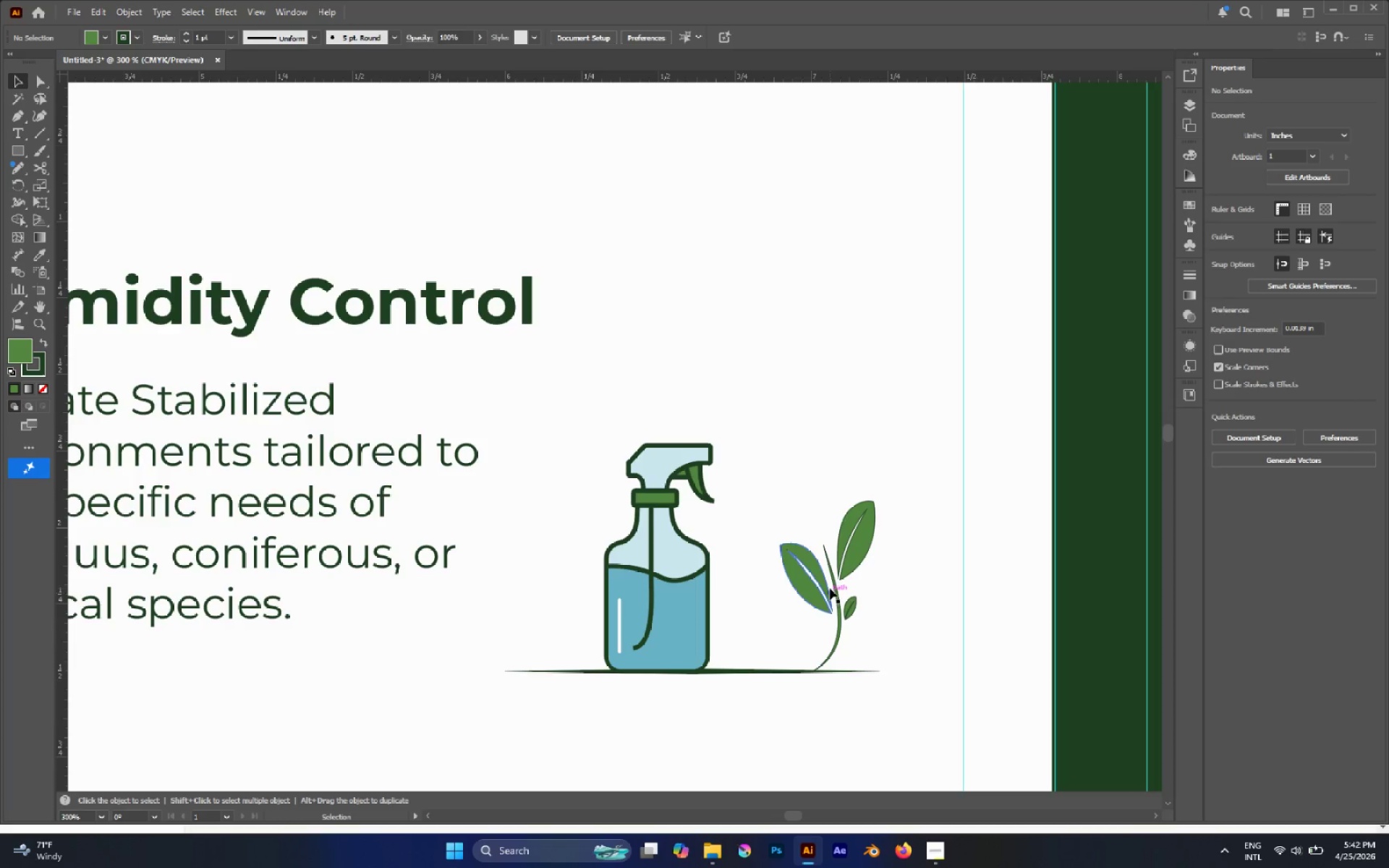 
hold_key(key=AltLeft, duration=1.01)
scroll: coordinate [857, 522], scroll_direction: up, amount: 3.0
 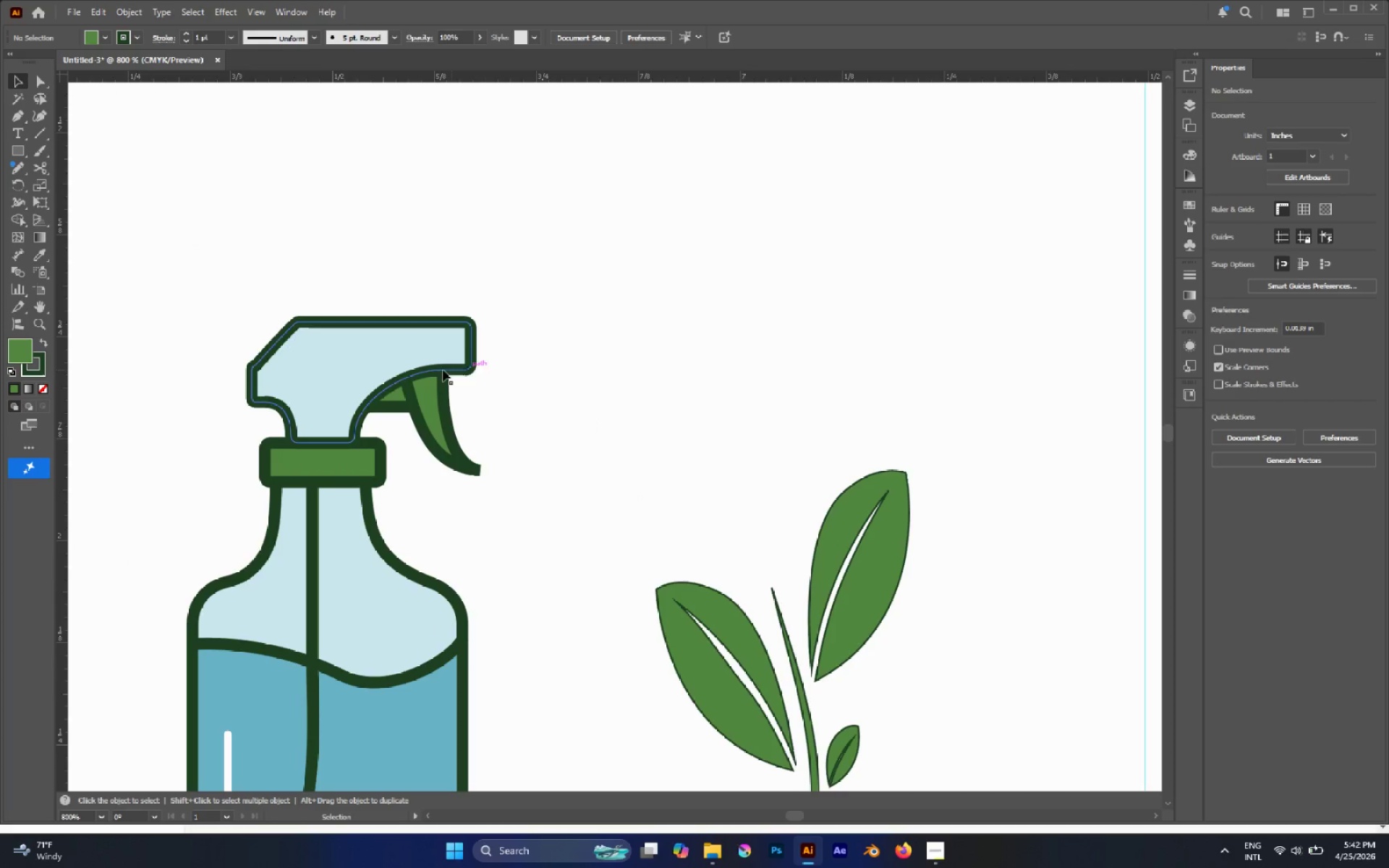 
key(A)
 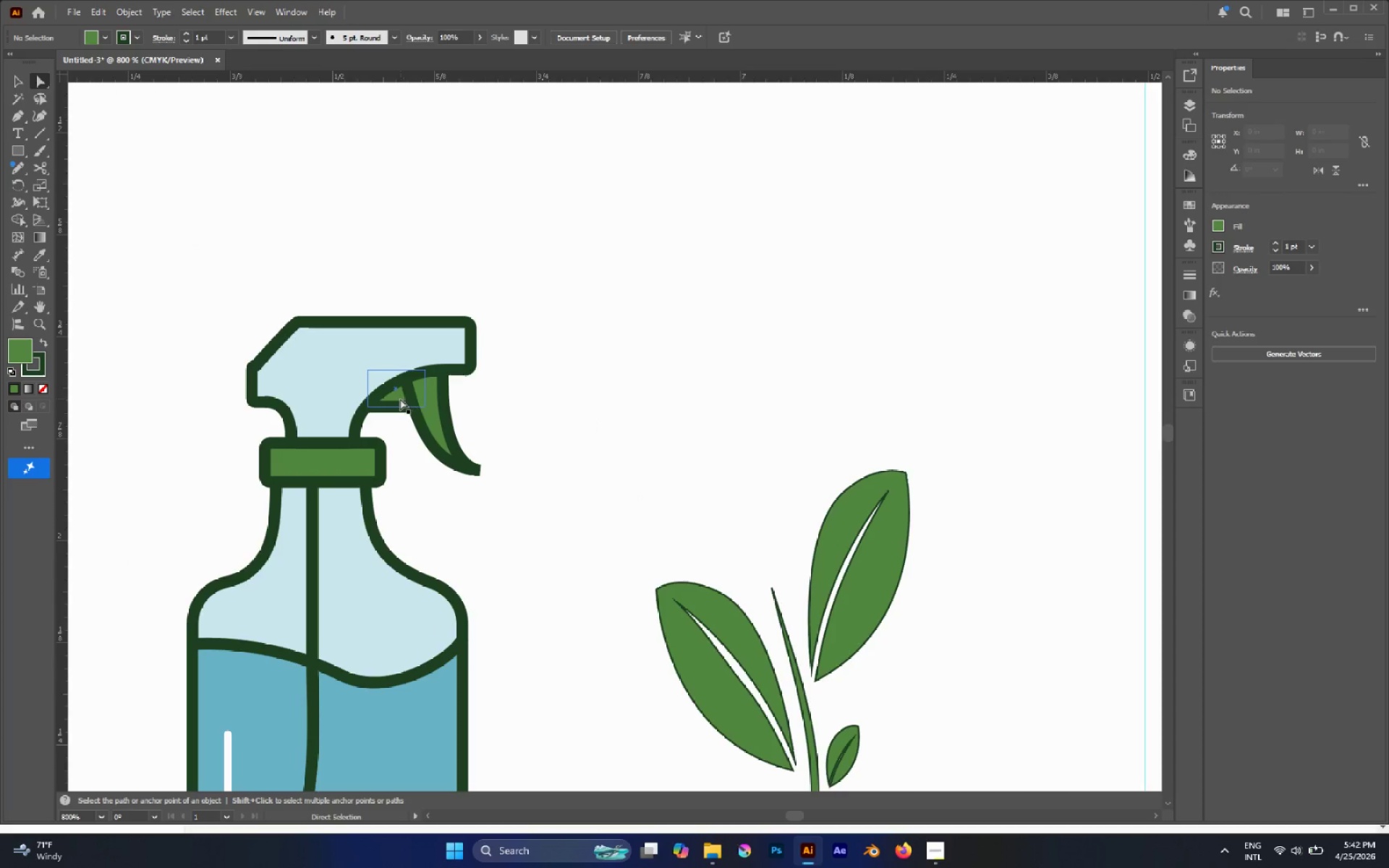 
hold_key(key=AltLeft, duration=1.3)
left_click_drag(start_coordinate=[399, 399], to_coordinate=[488, 353])
 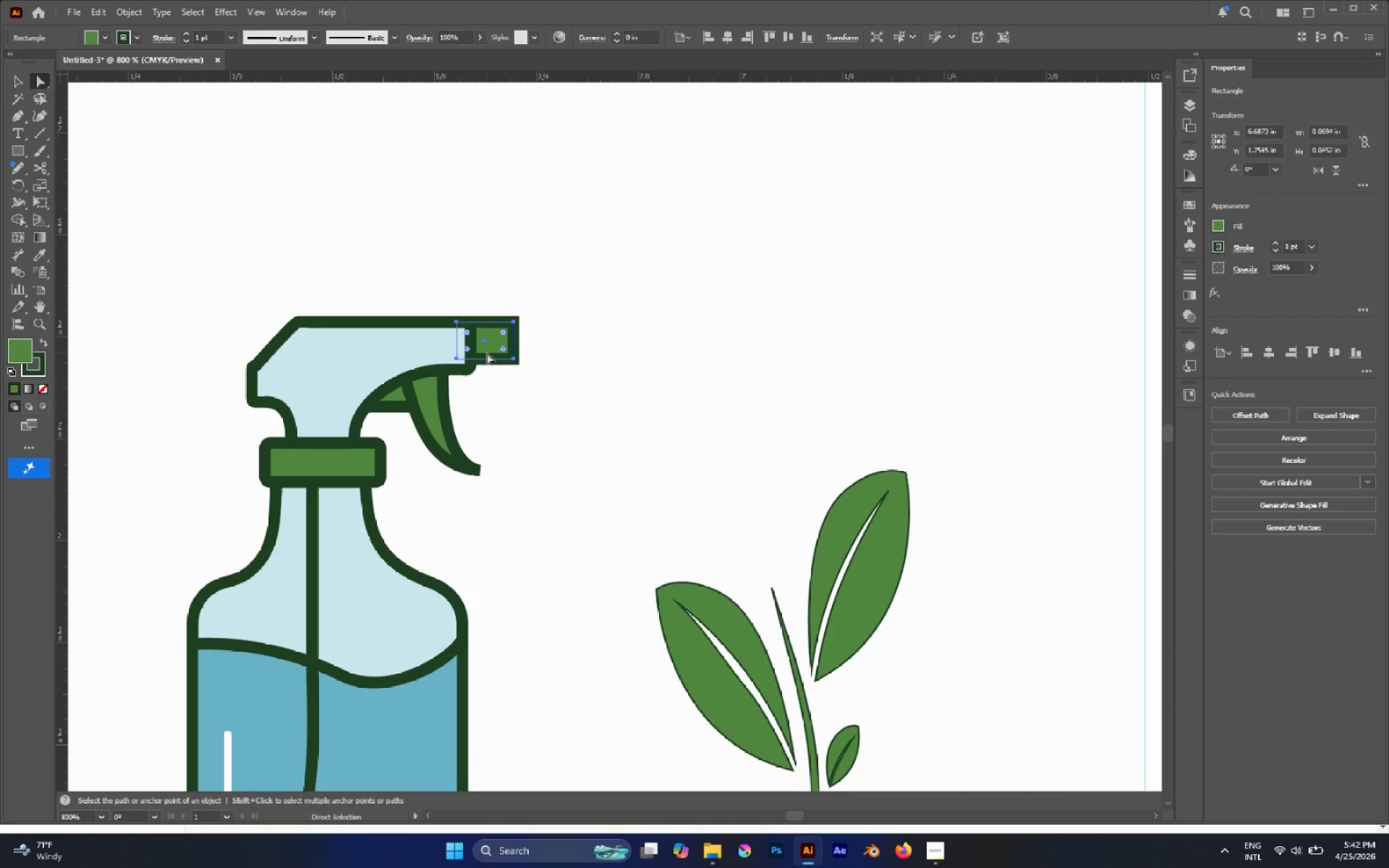 
hold_key(key=AltLeft, duration=0.42)
scroll: coordinate [528, 354], scroll_direction: up, amount: 5.0
 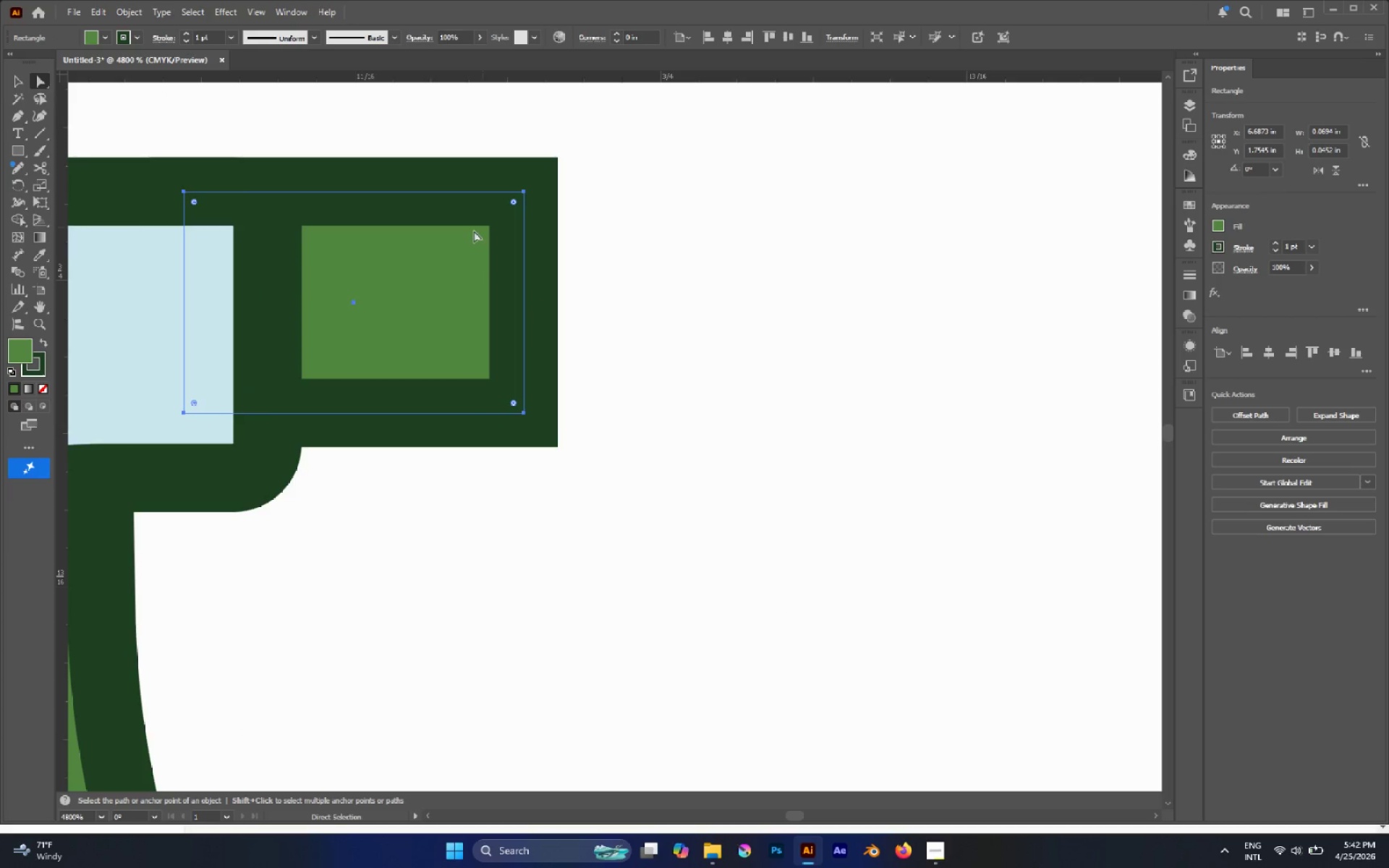 
hold_key(key=AltLeft, duration=0.39)
scroll: coordinate [251, 334], scroll_direction: down, amount: 4.0
 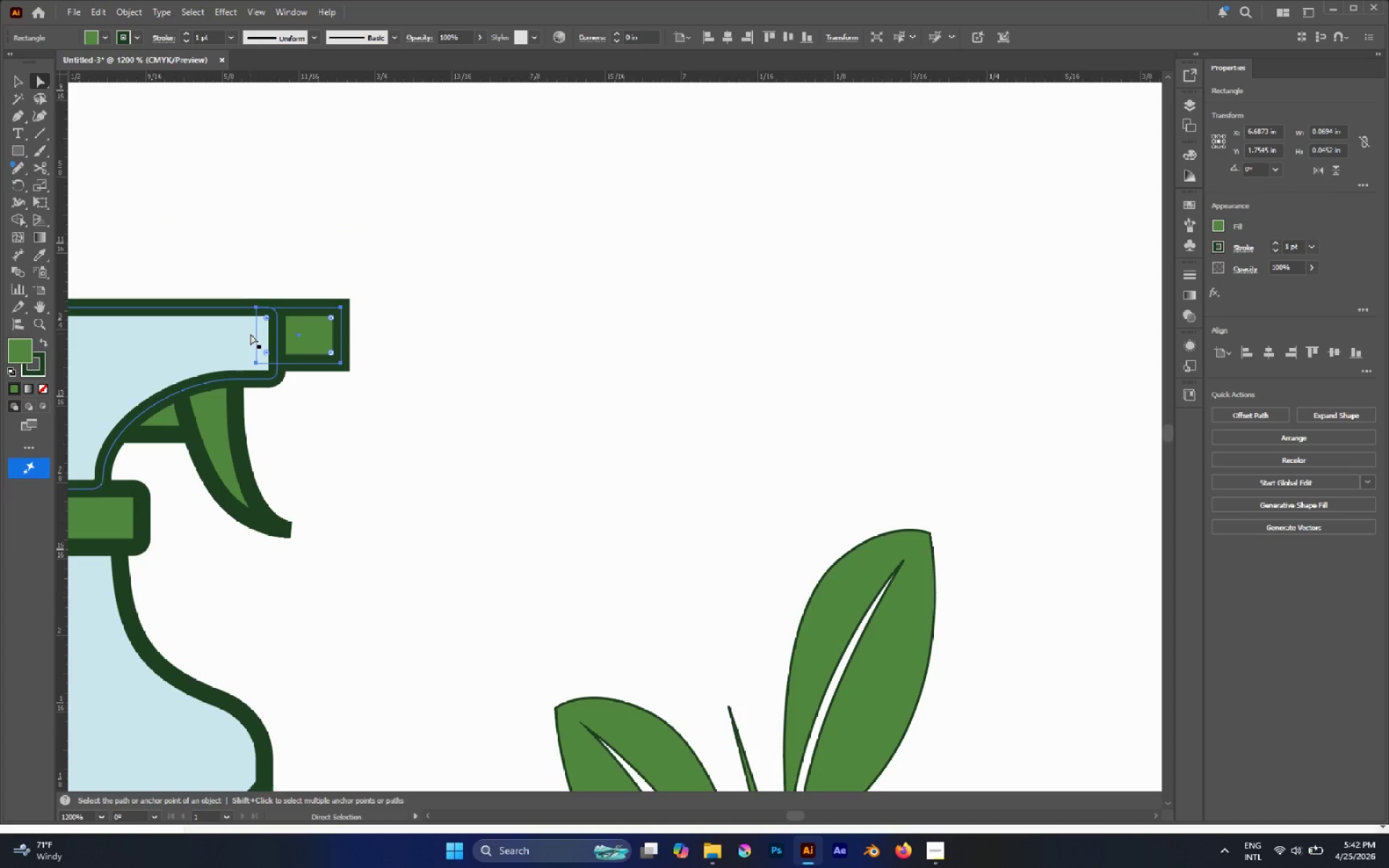 
key(I)
 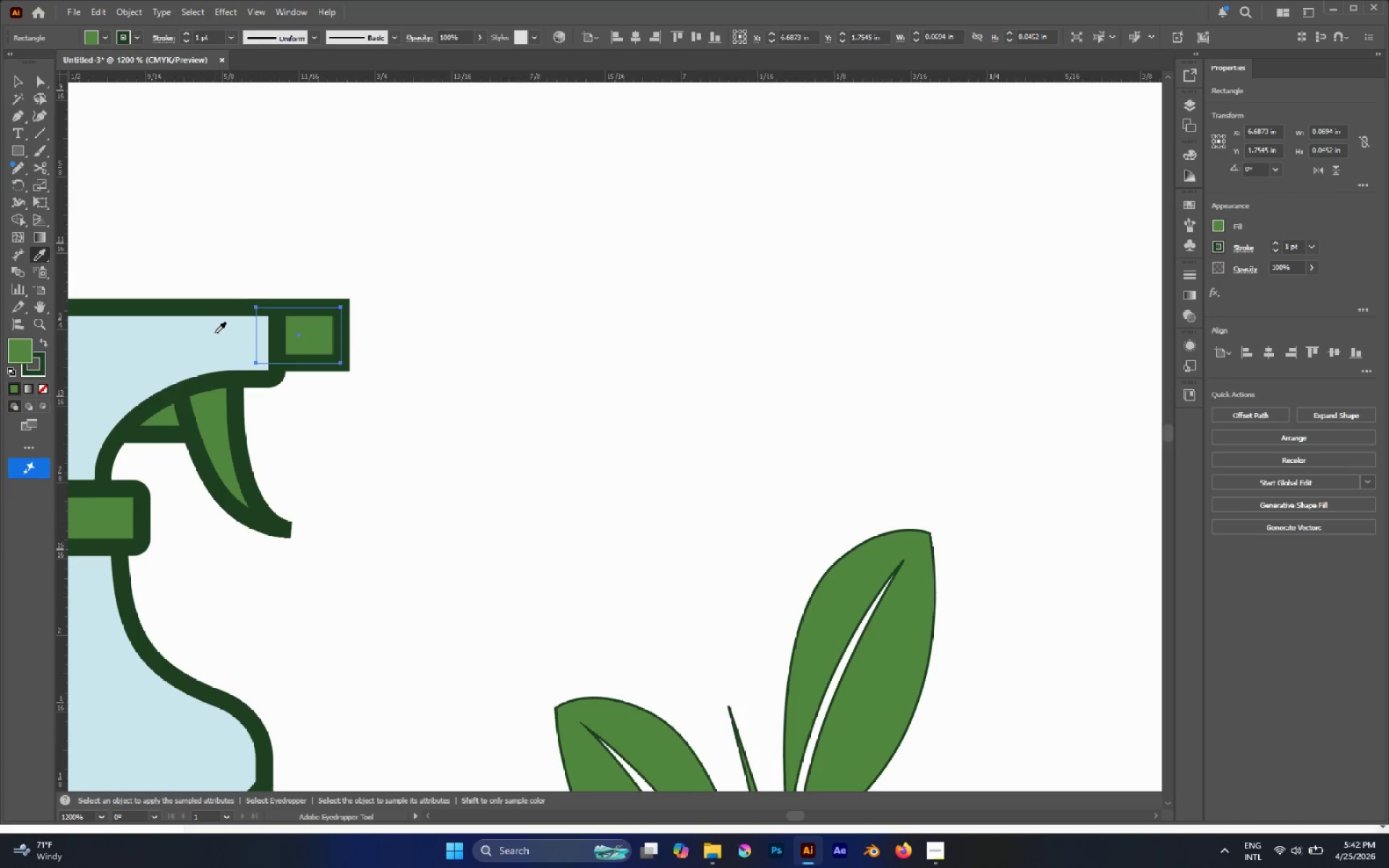 
left_click([215, 333])
 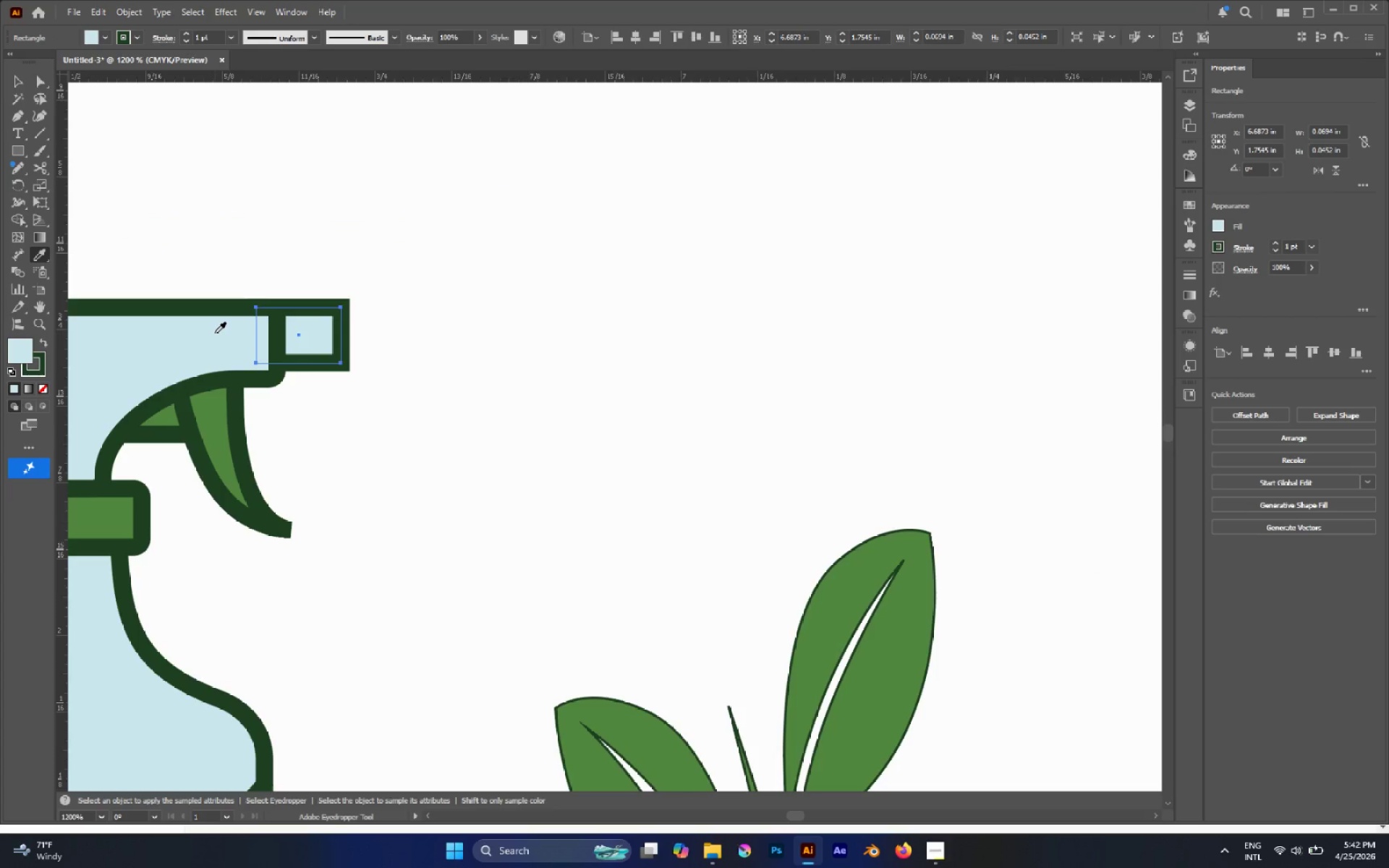 
key(Control+Z)
 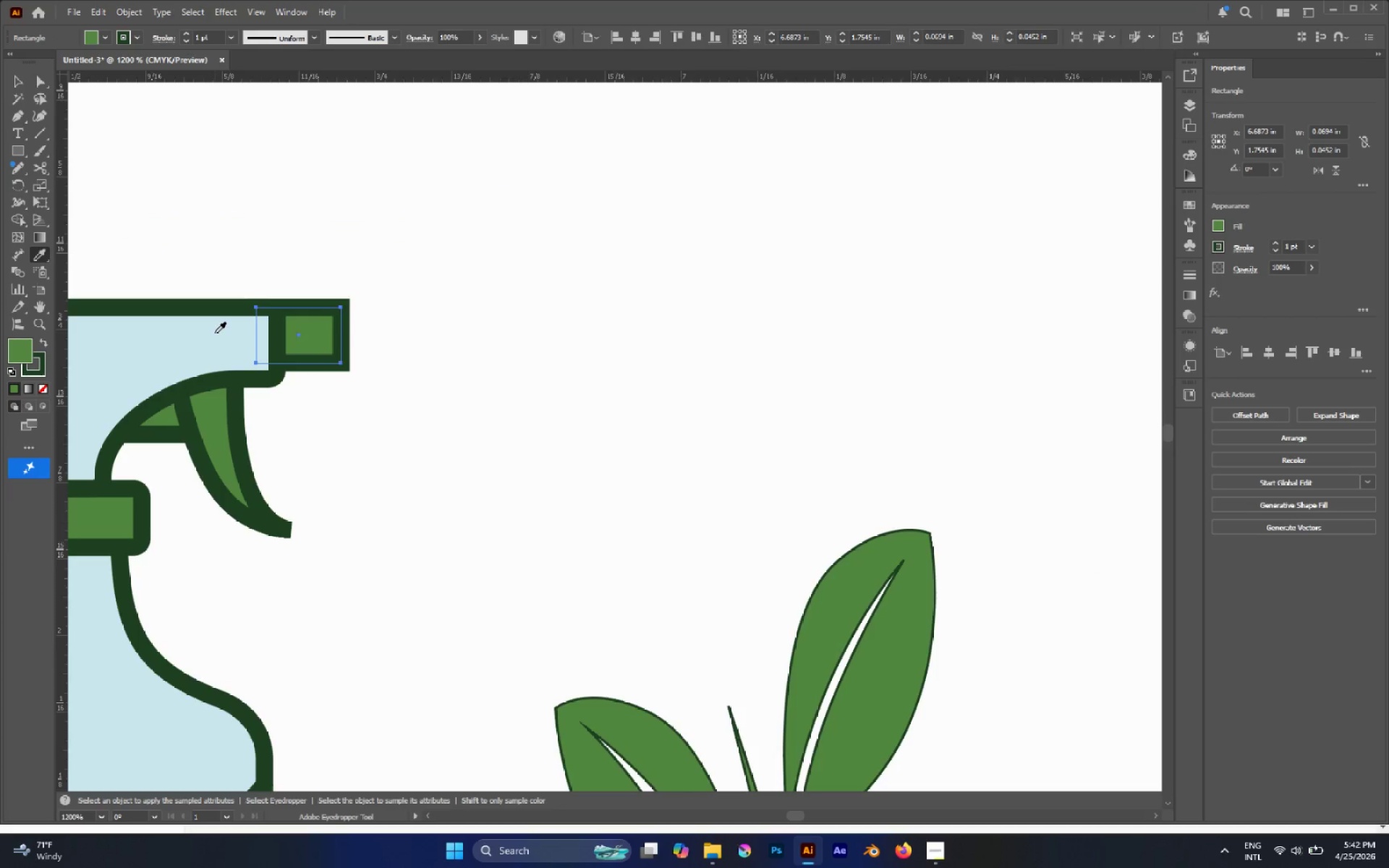 
key(A)
 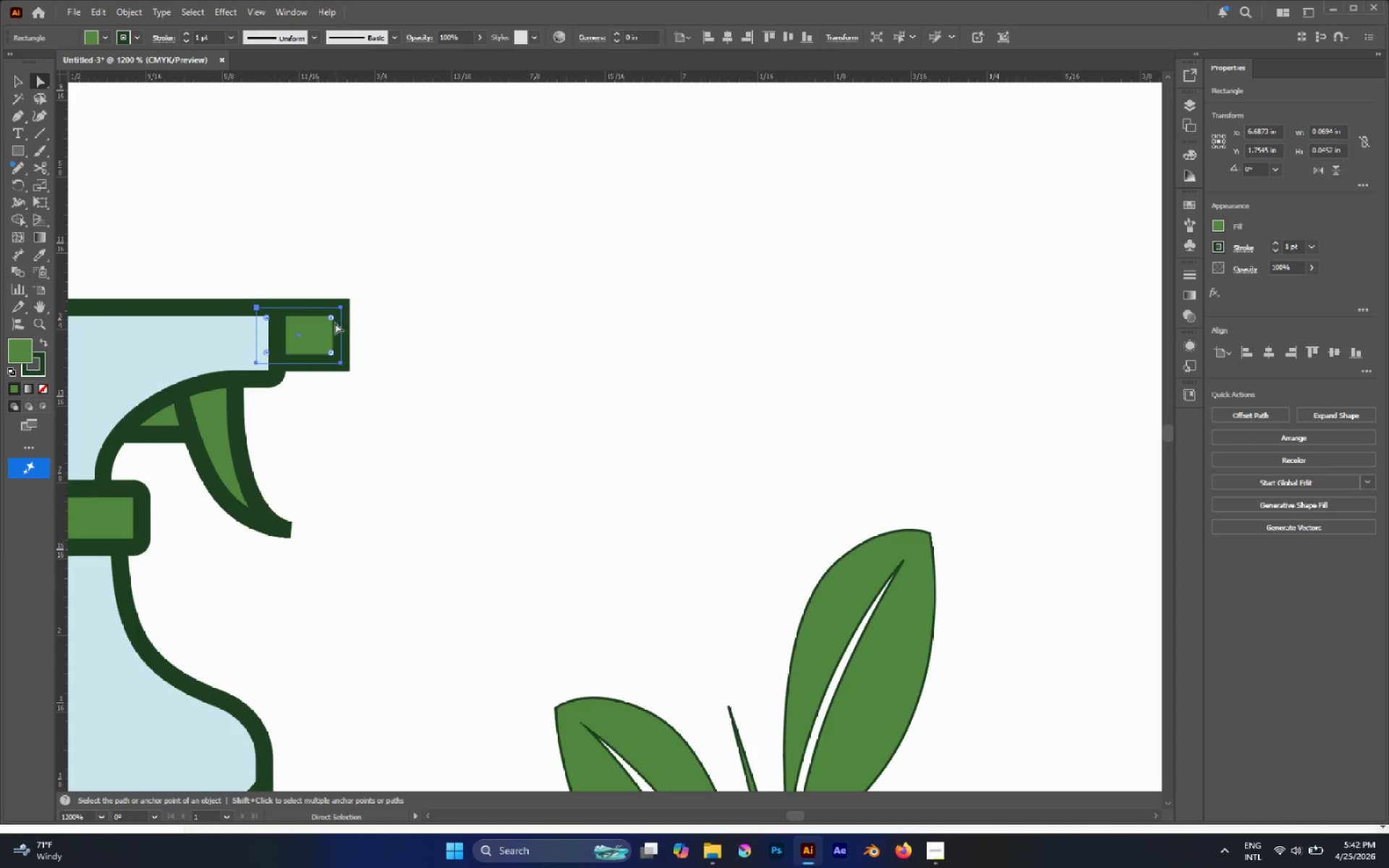 
left_click_drag(start_coordinate=[331, 318], to_coordinate=[323, 320])
 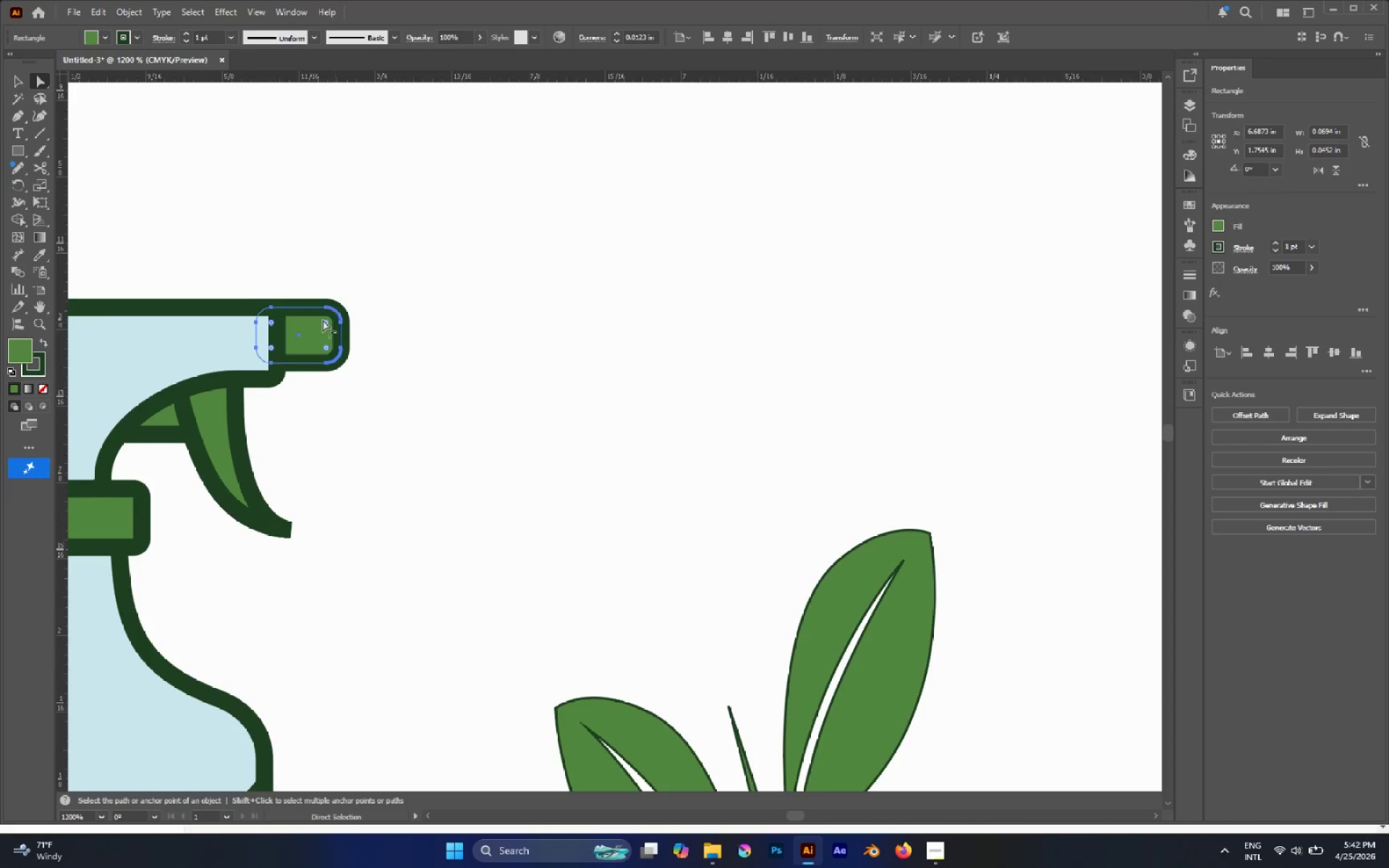 
hold_key(key=AltLeft, duration=1.12)
scroll: coordinate [319, 315], scroll_direction: up, amount: 3.0
 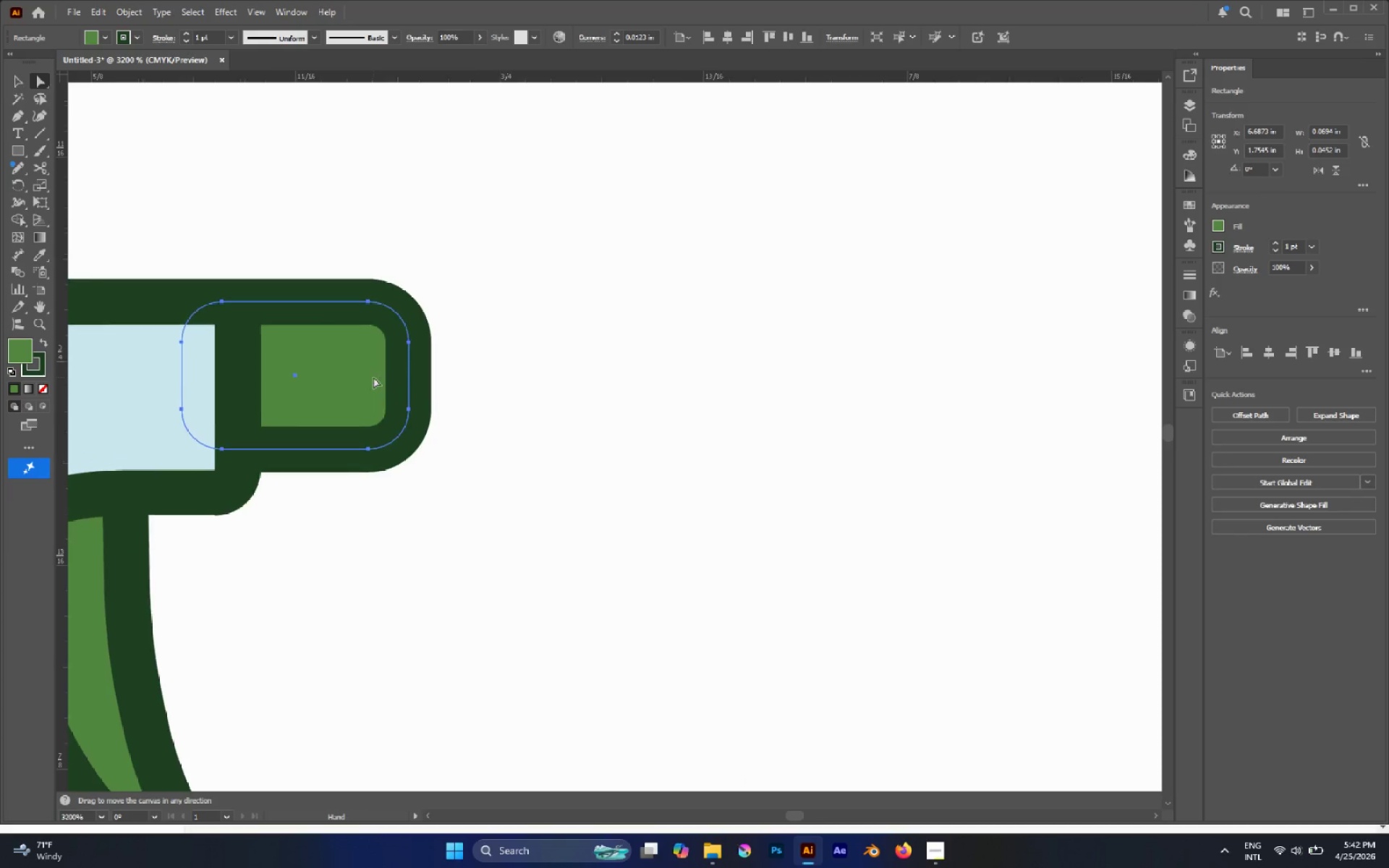 
key(V)
 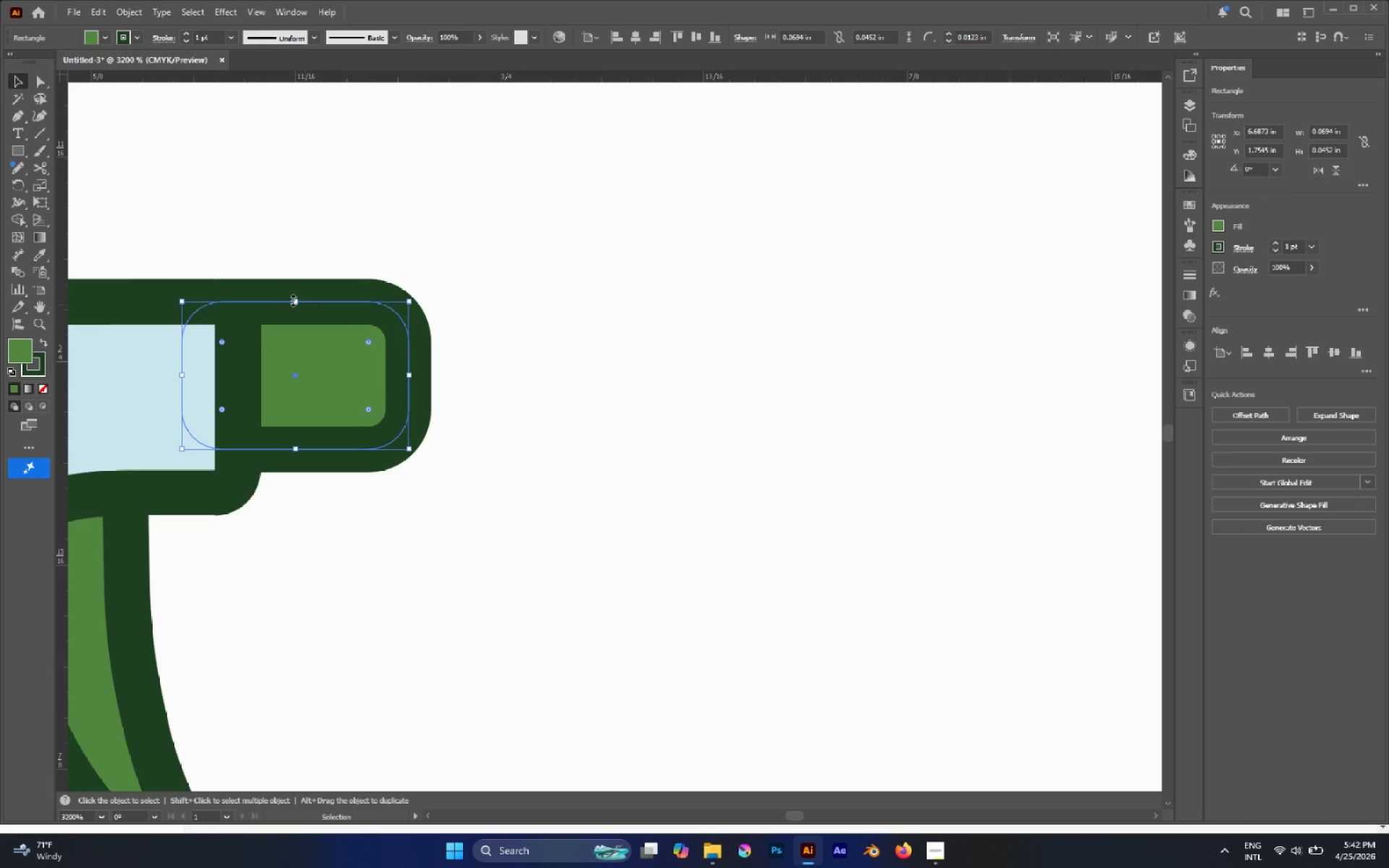 
left_click_drag(start_coordinate=[292, 299], to_coordinate=[290, 328])
 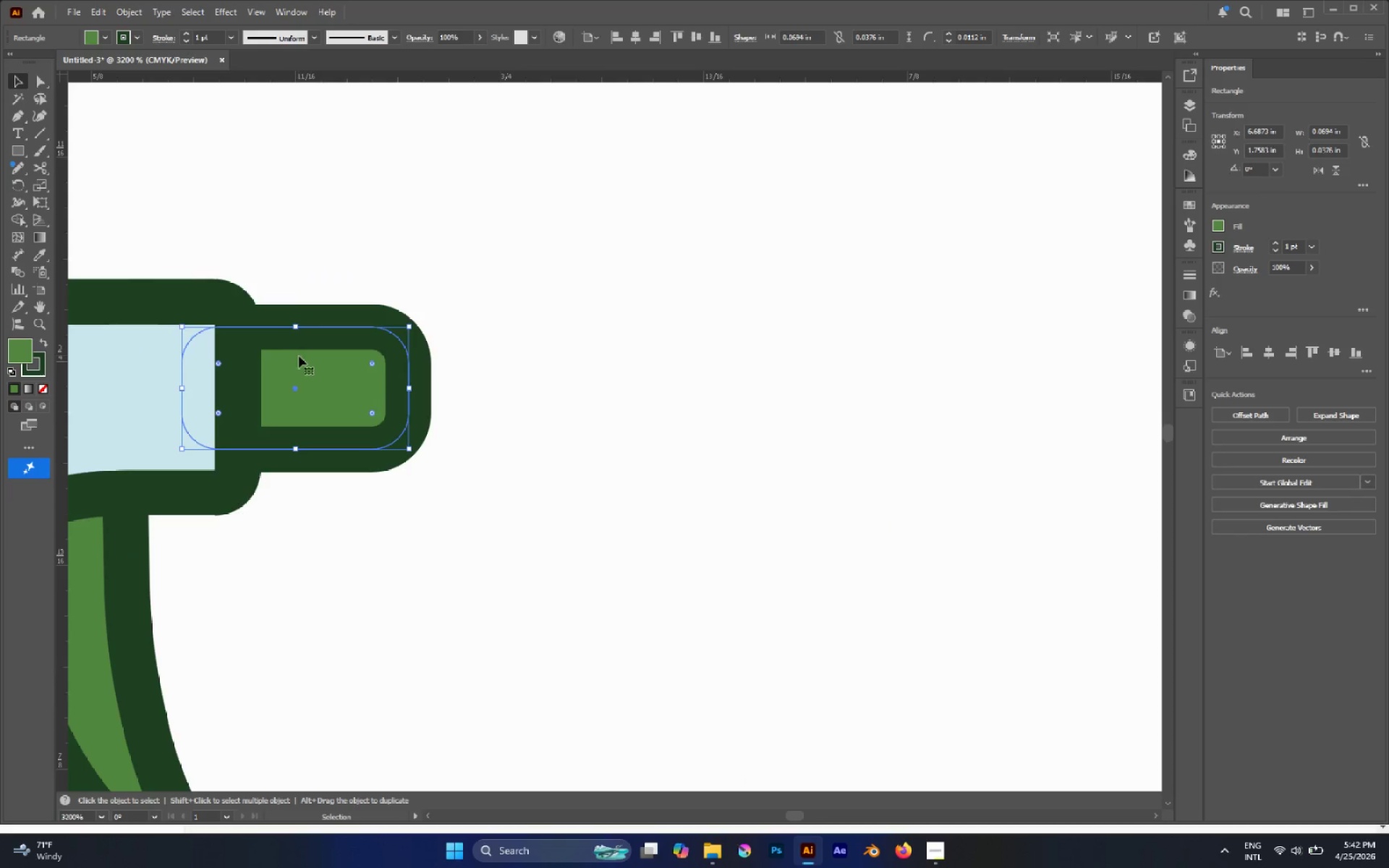 
left_click_drag(start_coordinate=[303, 366], to_coordinate=[215, 378])
 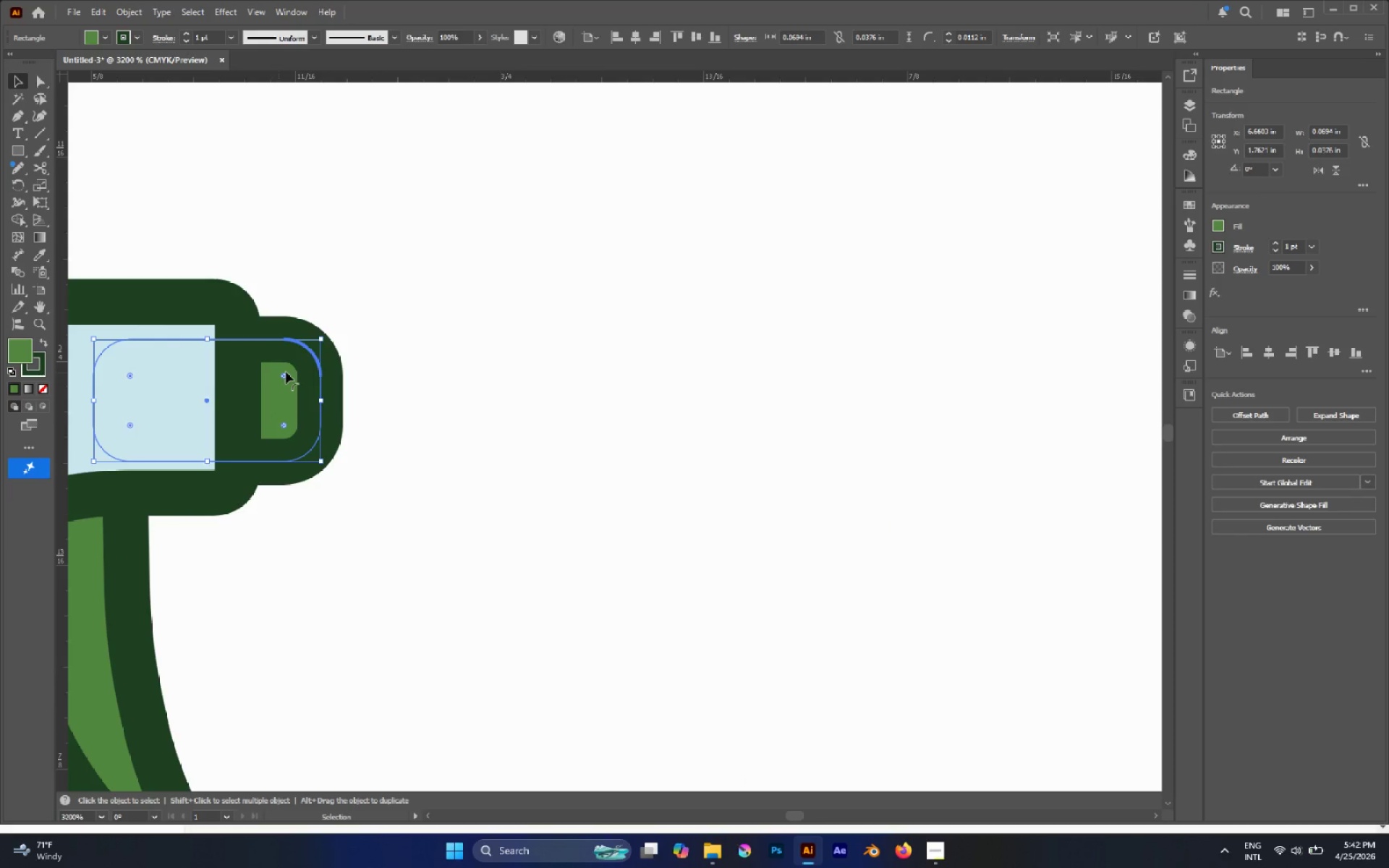 
left_click_drag(start_coordinate=[284, 373], to_coordinate=[315, 354])
 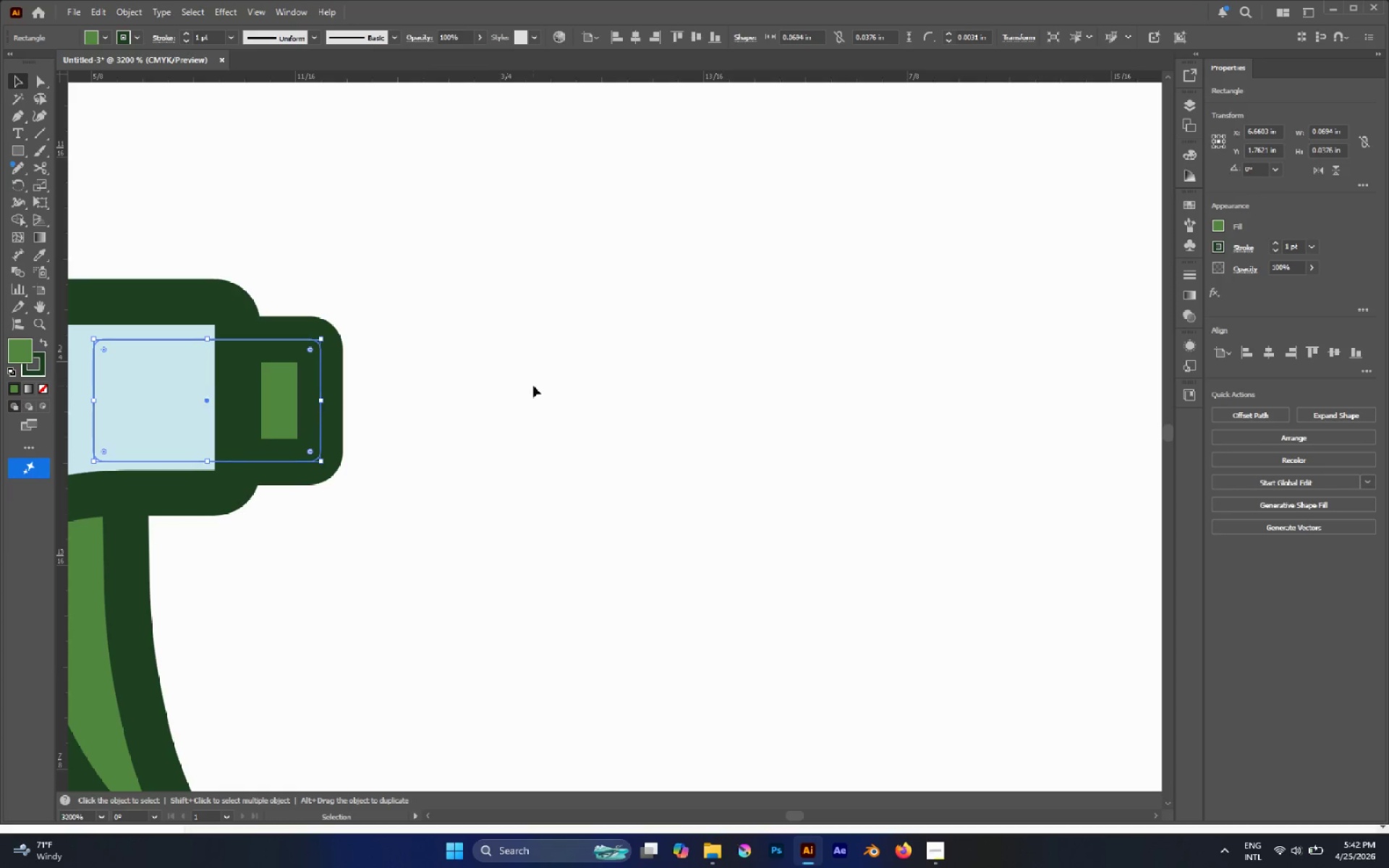 
left_click([533, 386])
 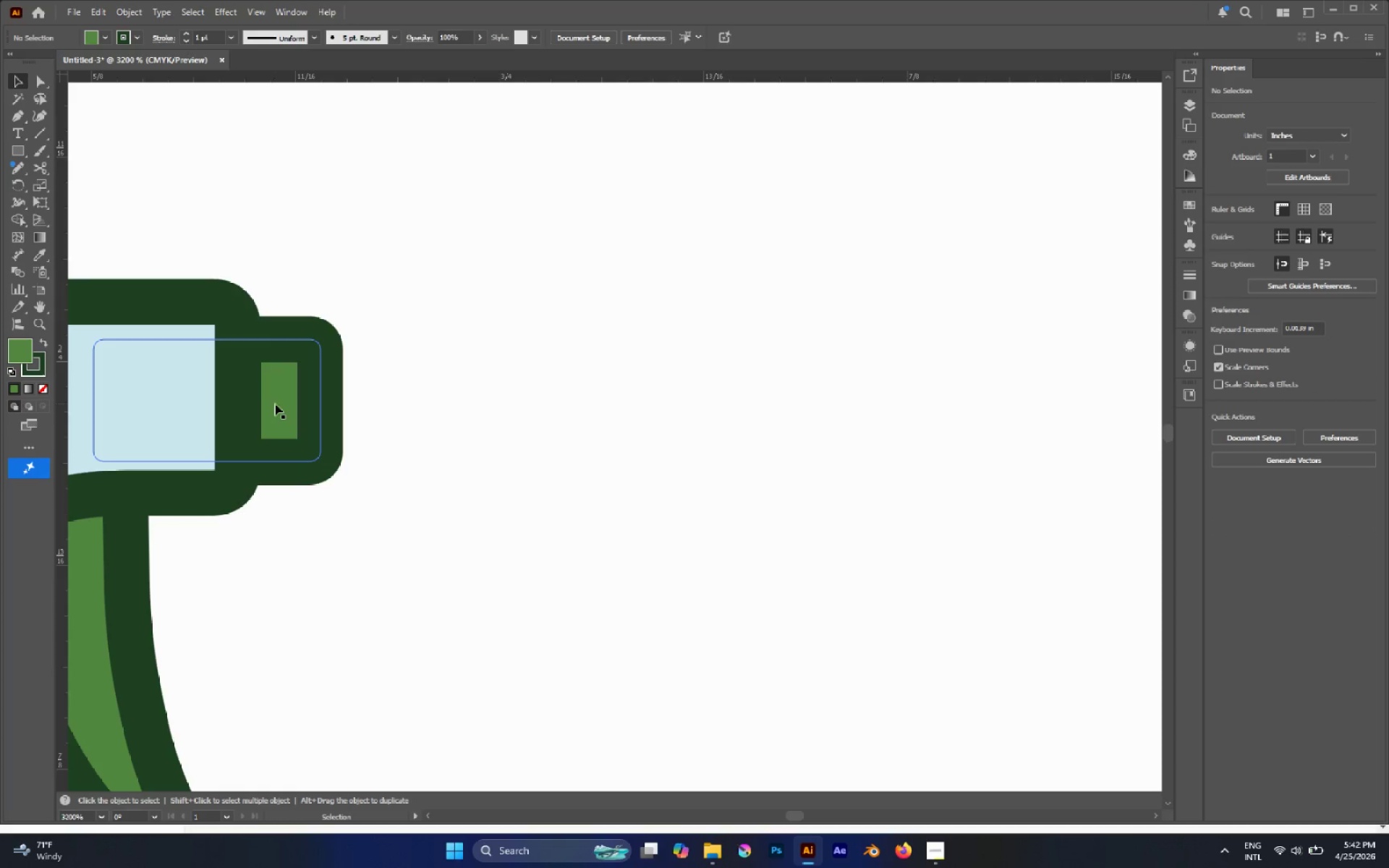 
left_click_drag(start_coordinate=[280, 404], to_coordinate=[273, 402])
 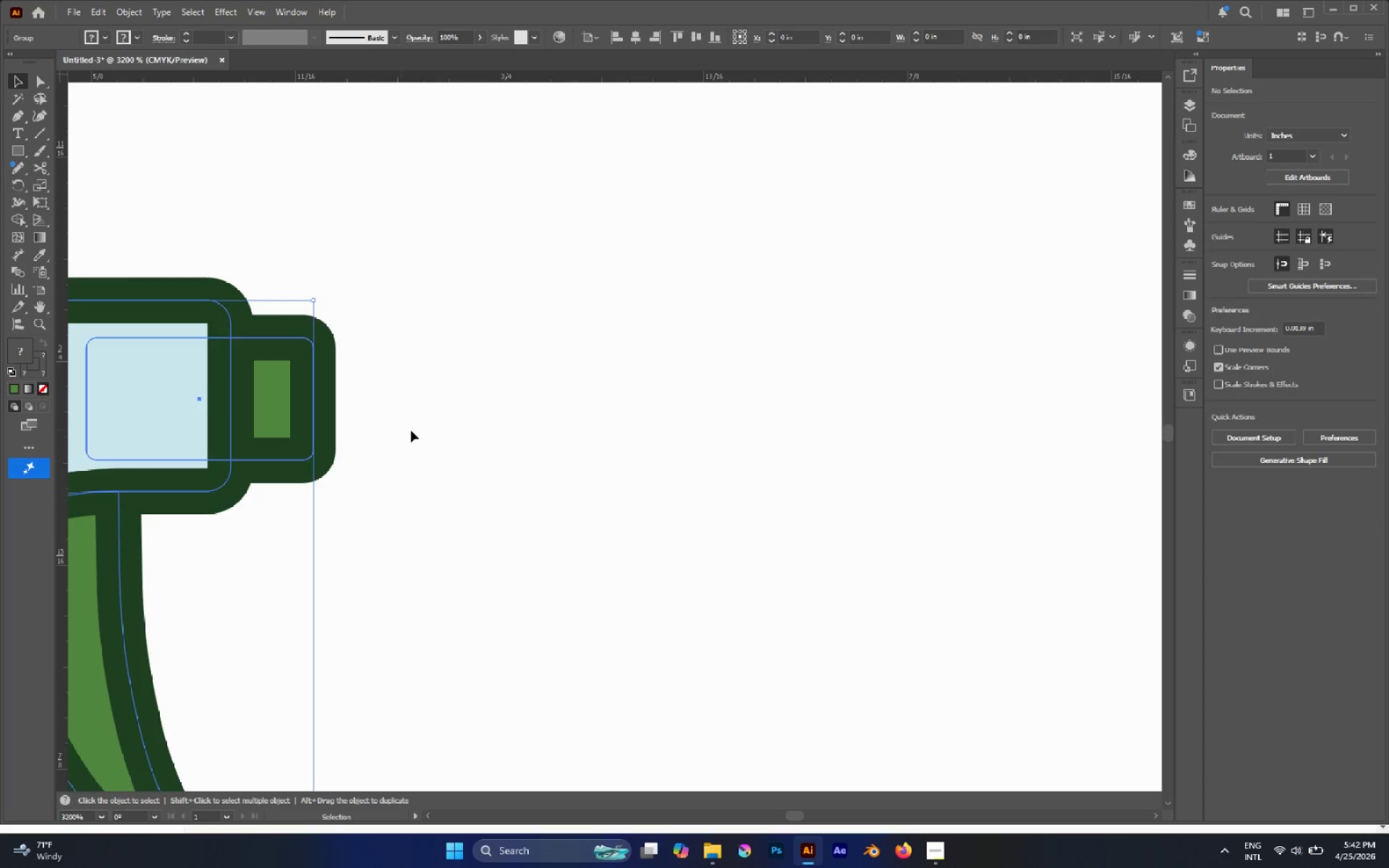 
hold_key(key=AltLeft, duration=0.41)
 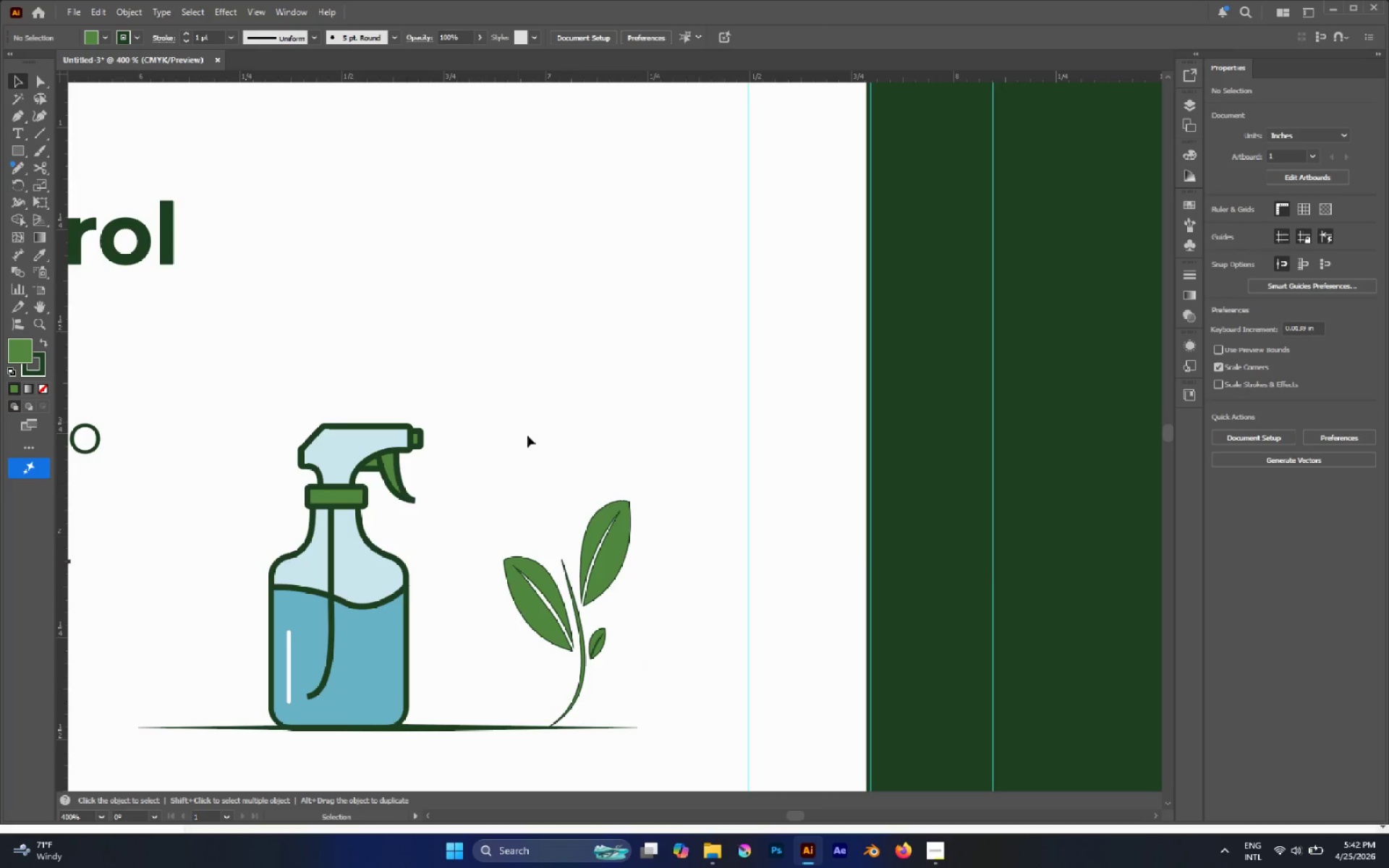 
left_click([514, 414])
 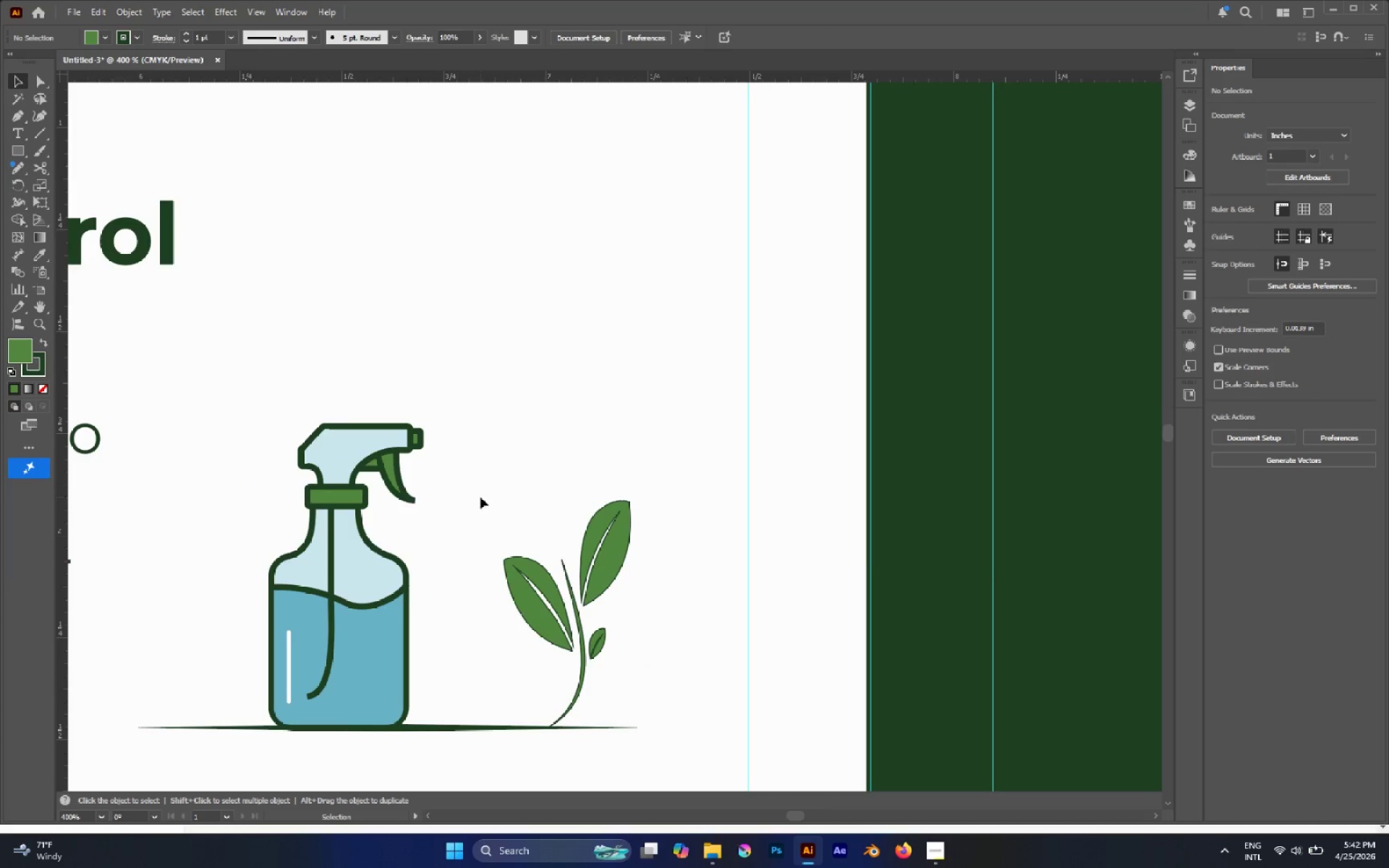 
scroll: coordinate [446, 443], scroll_direction: down, amount: 6.0
 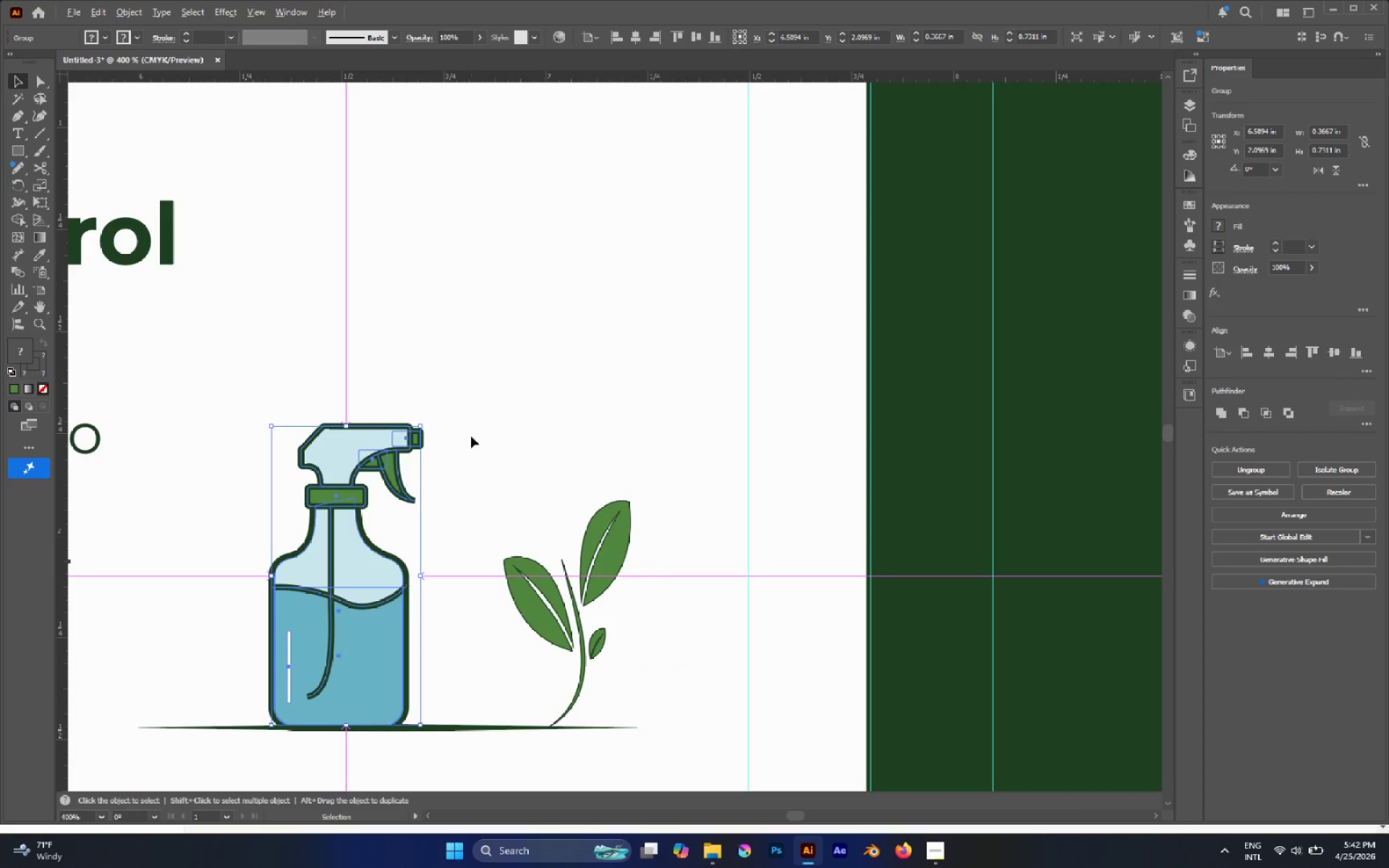 
left_click_drag(start_coordinate=[410, 639], to_coordinate=[420, 641])
 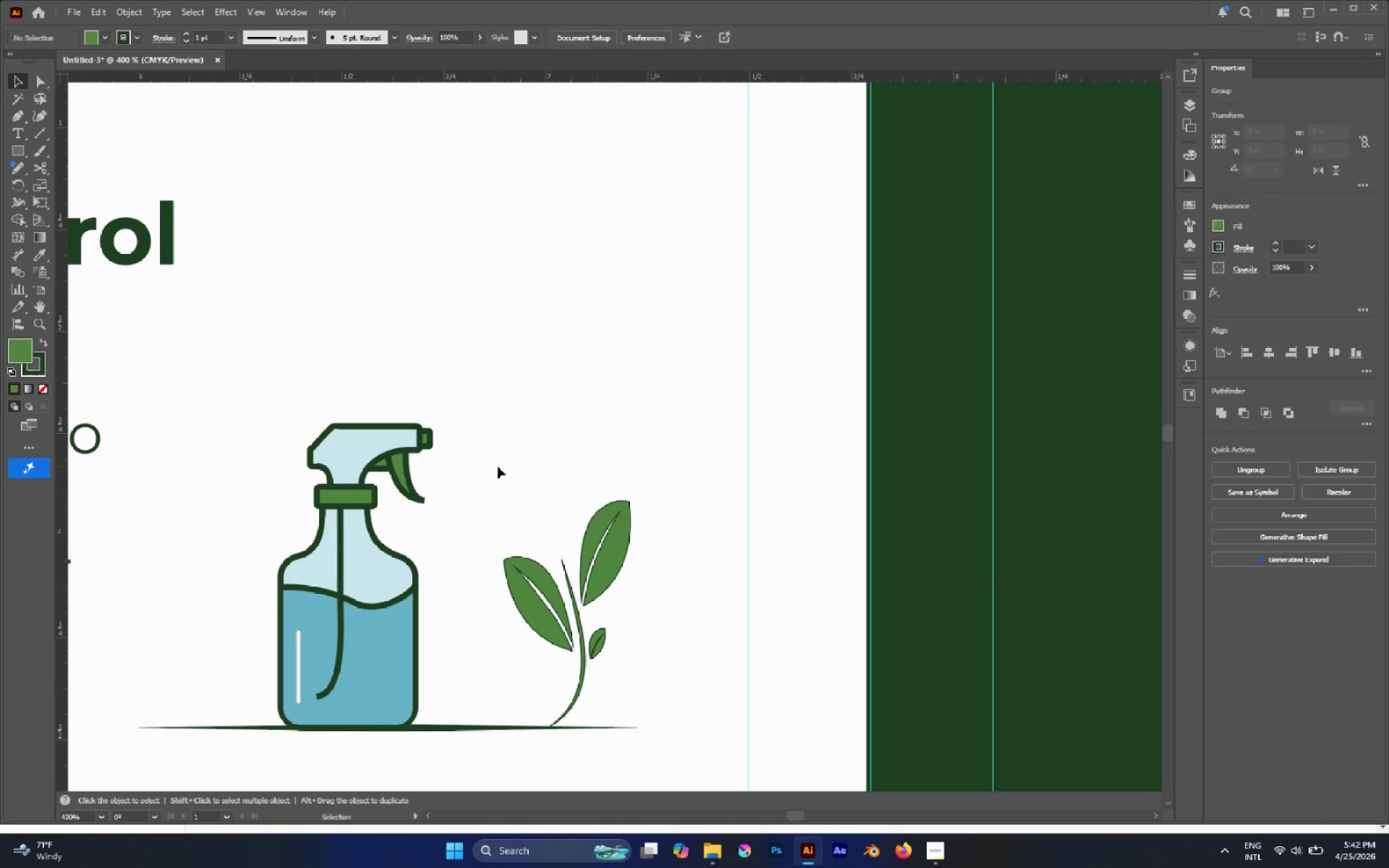 
hold_key(key=ShiftLeft, duration=1.12)
 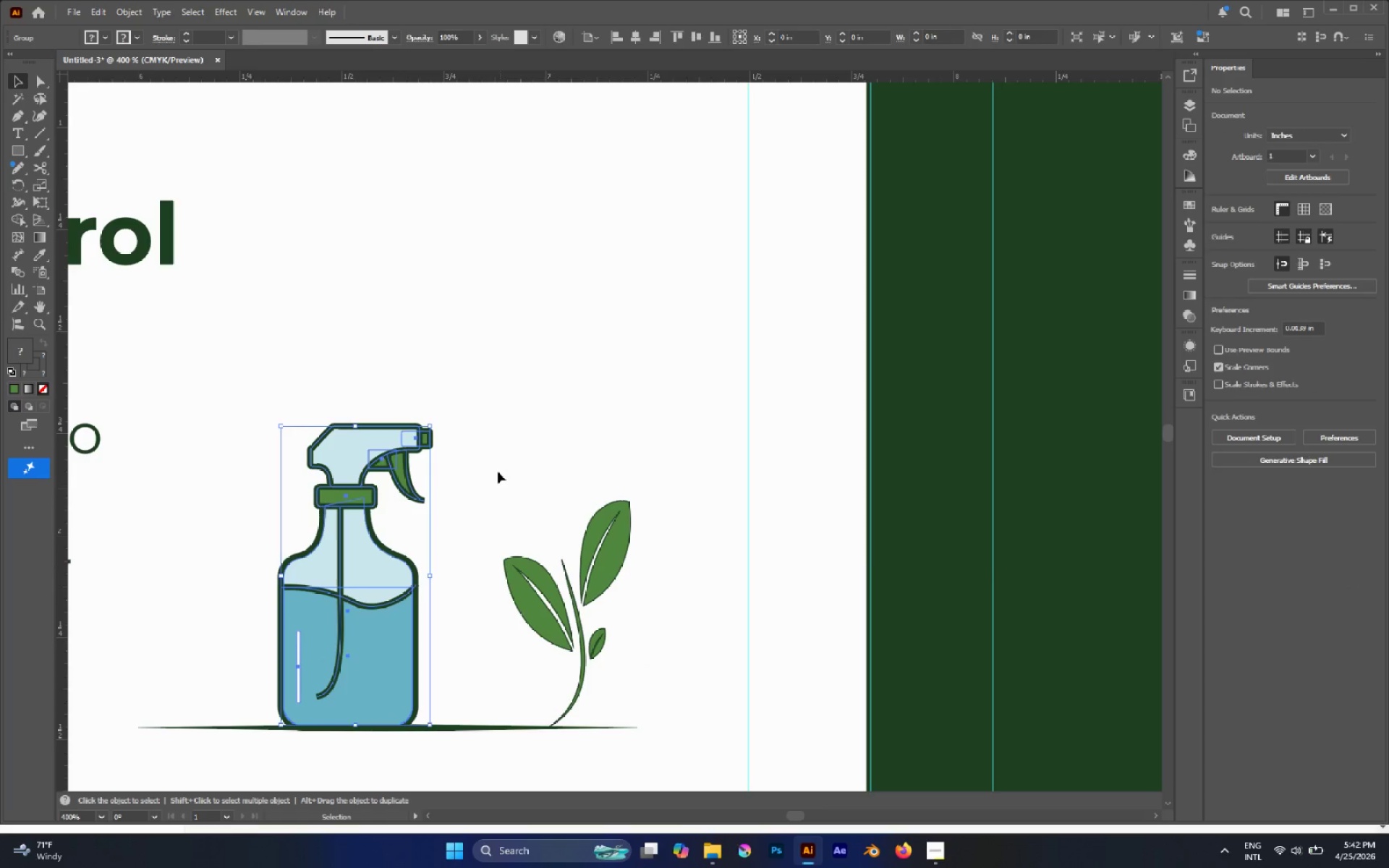 
left_click([498, 467])
 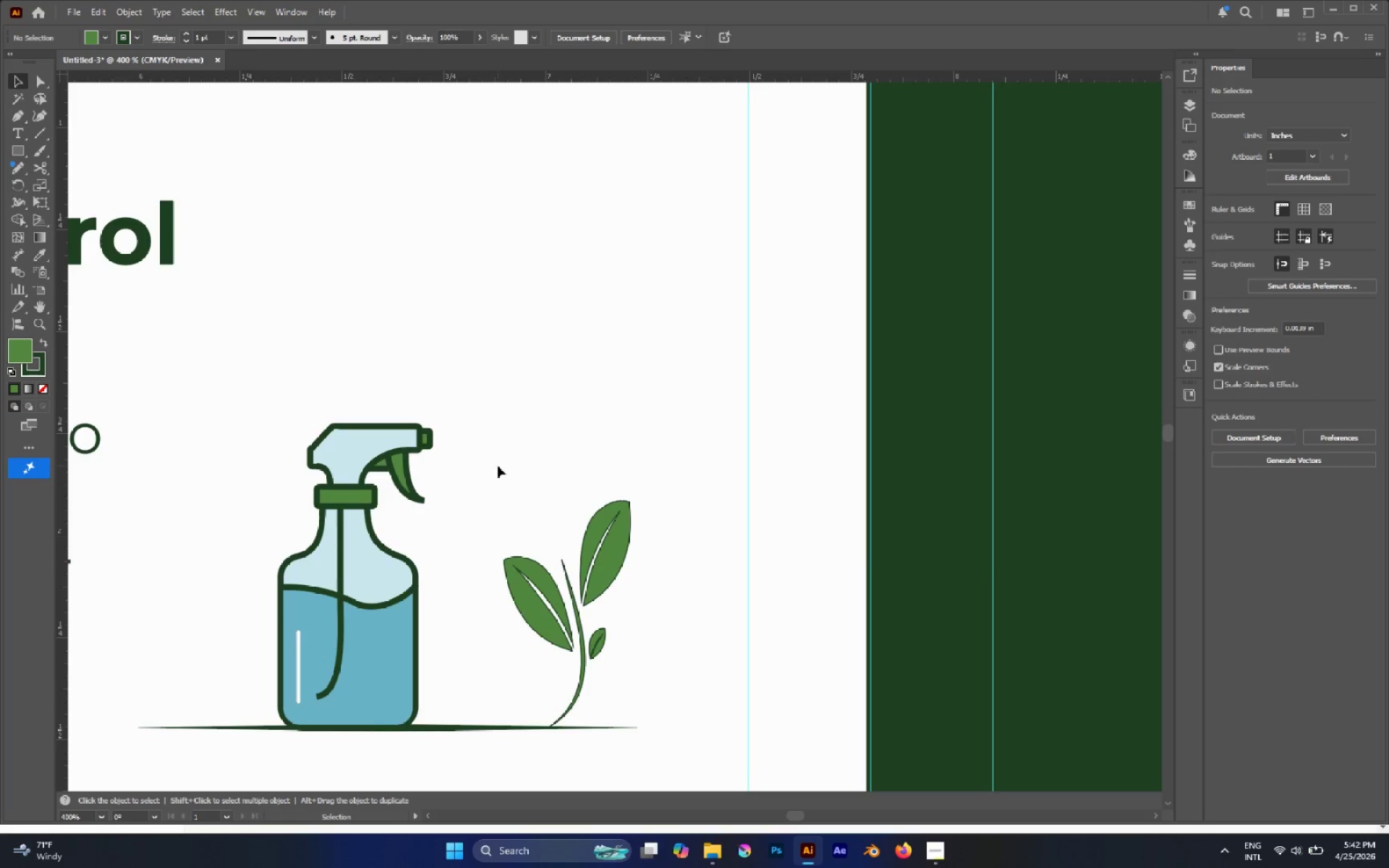 
key(P)
 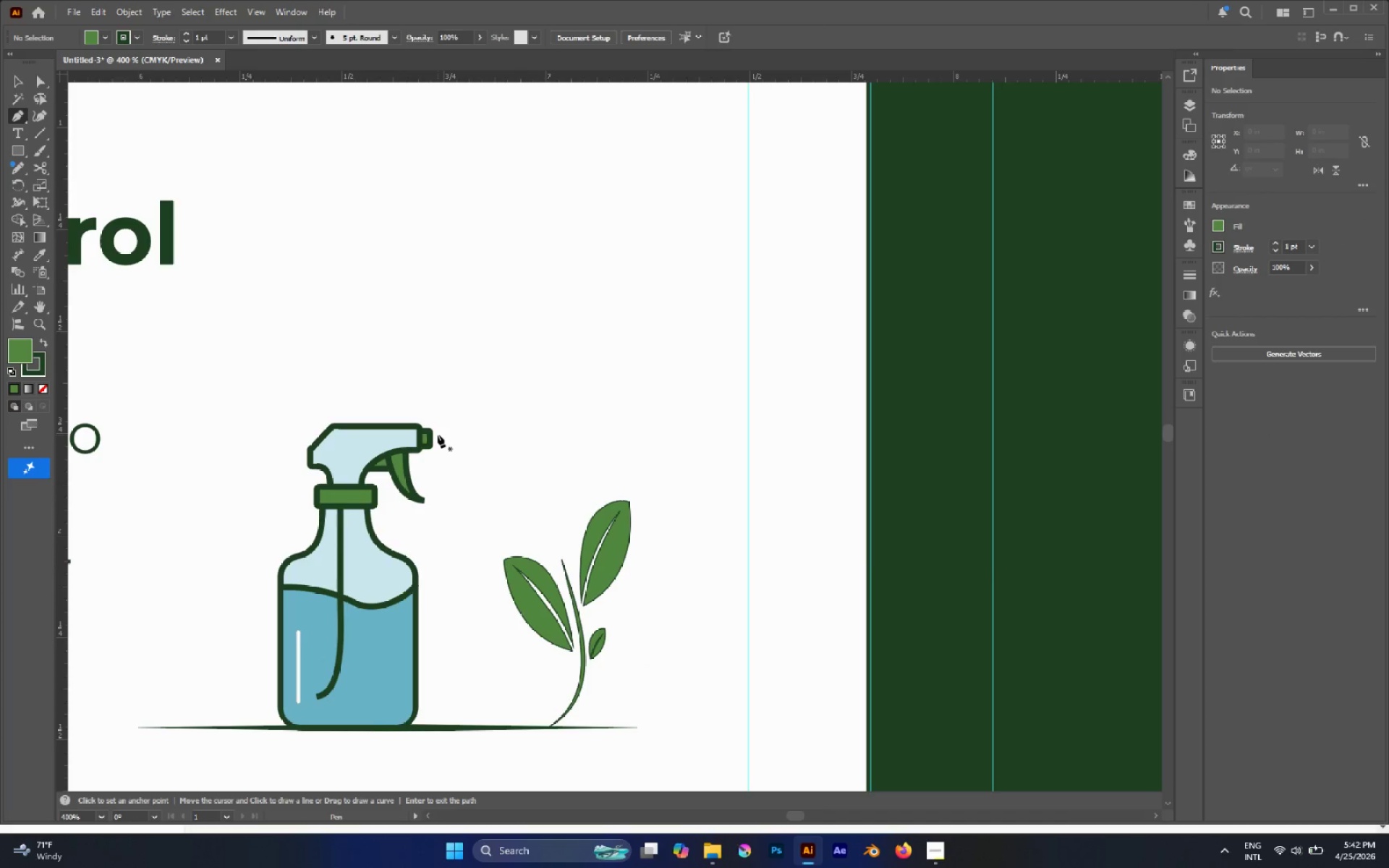 
left_click([438, 435])
 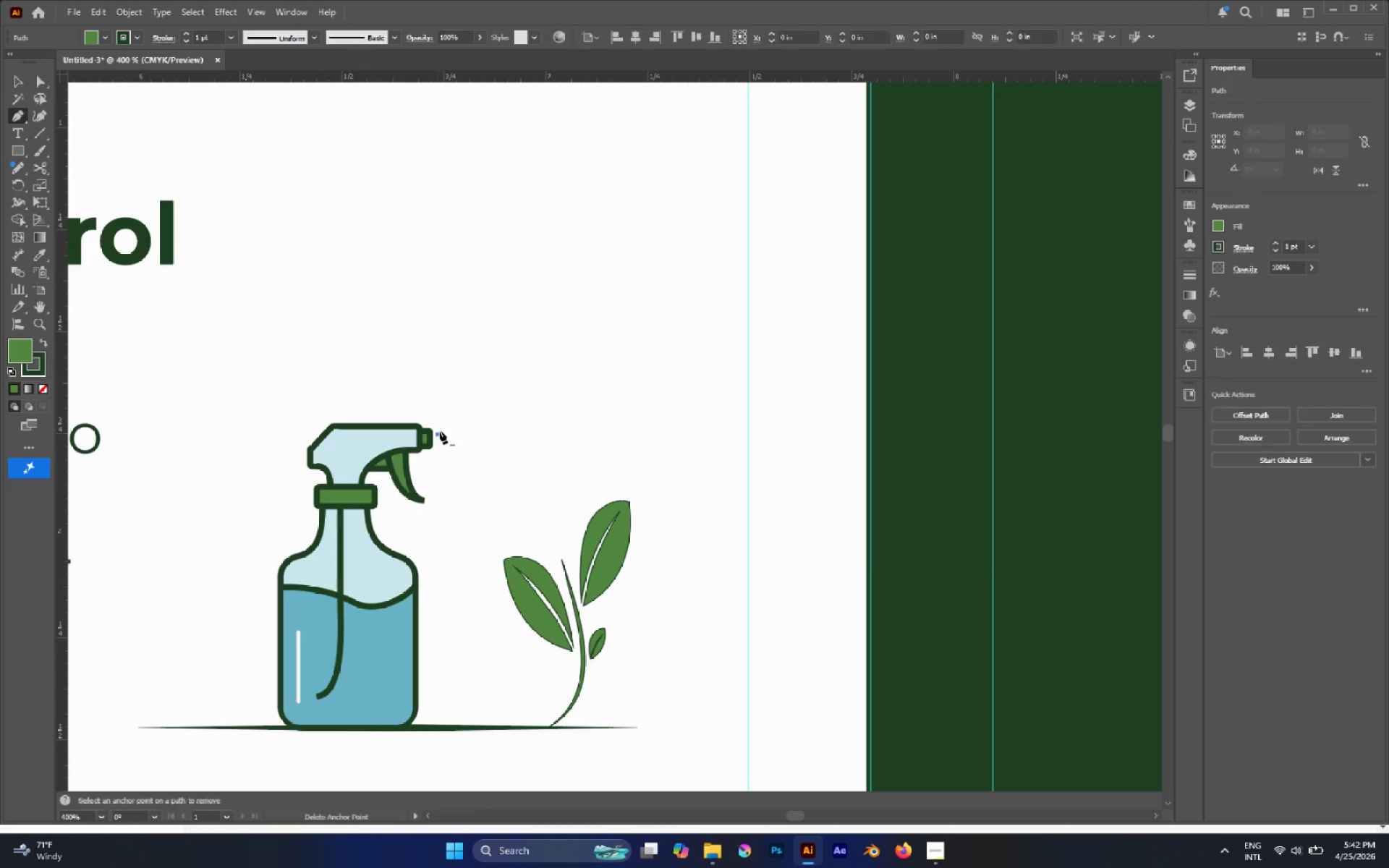 
hold_key(key=ShiftLeft, duration=1.23)
left_click([517, 374])
 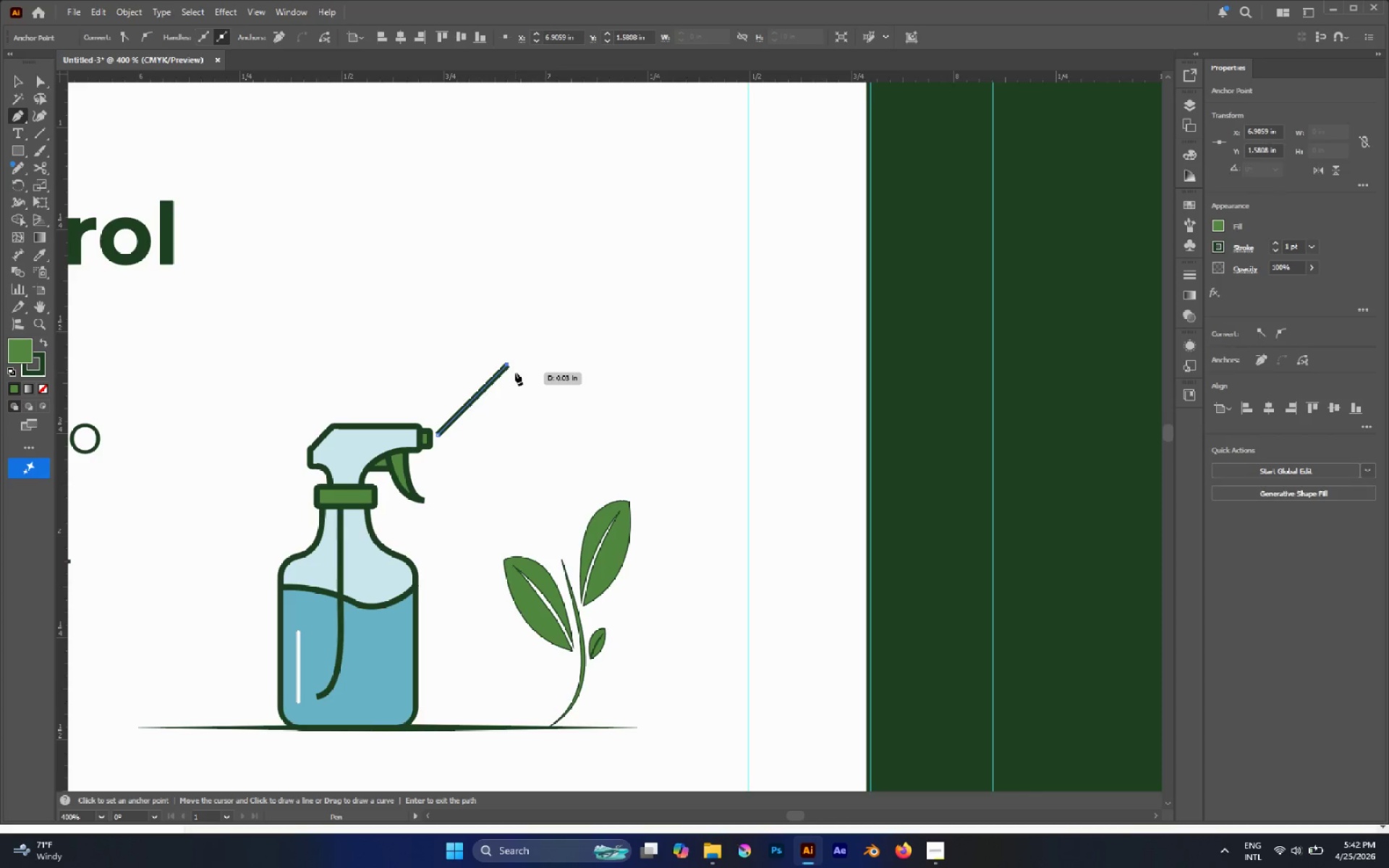 
hold_key(key=ControlLeft, duration=1.65)
left_click_drag(start_coordinate=[509, 365], to_coordinate=[505, 400])
 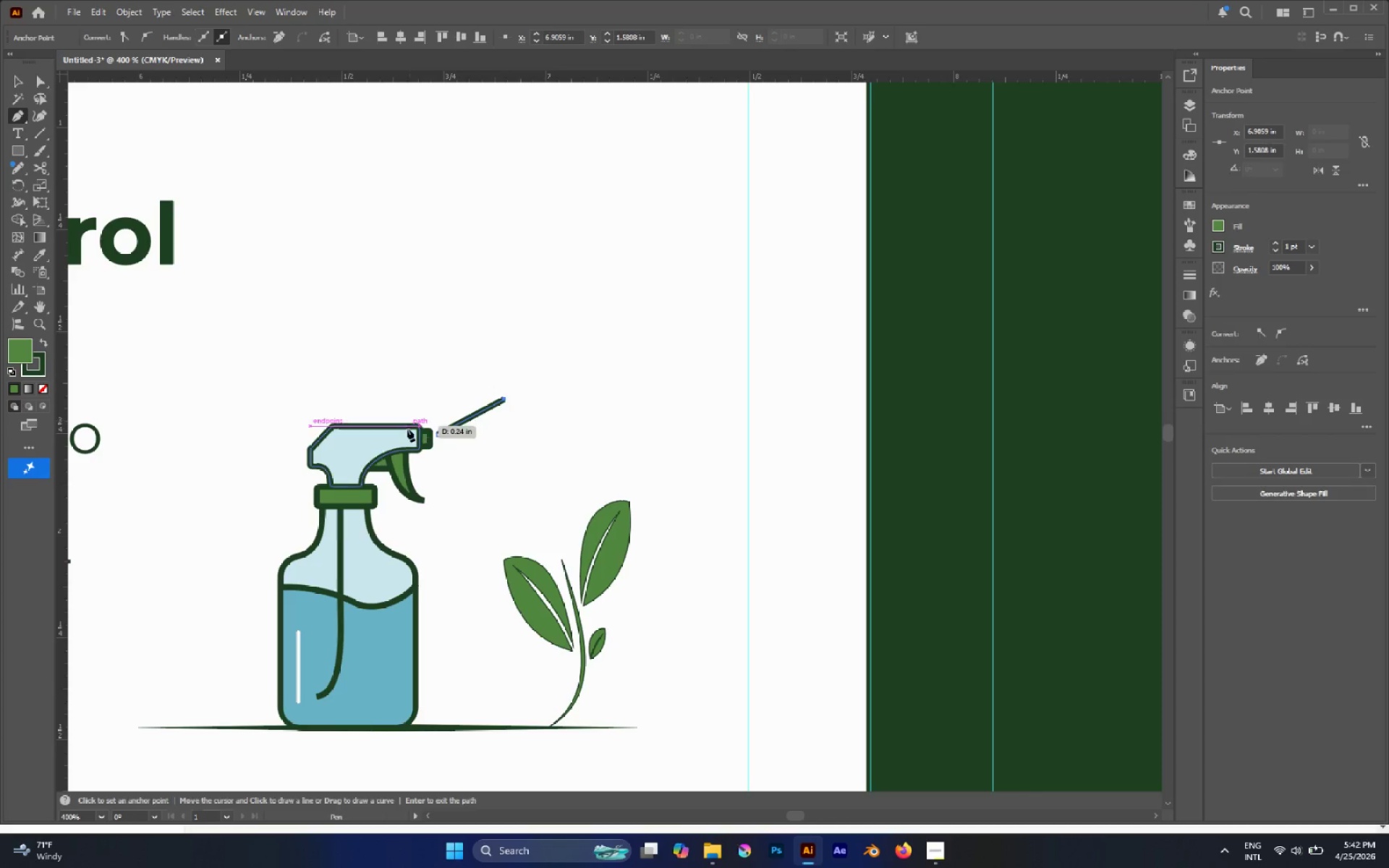 
hold_key(key=AltLeft, duration=0.4)
scroll: coordinate [409, 433], scroll_direction: up, amount: 3.0
 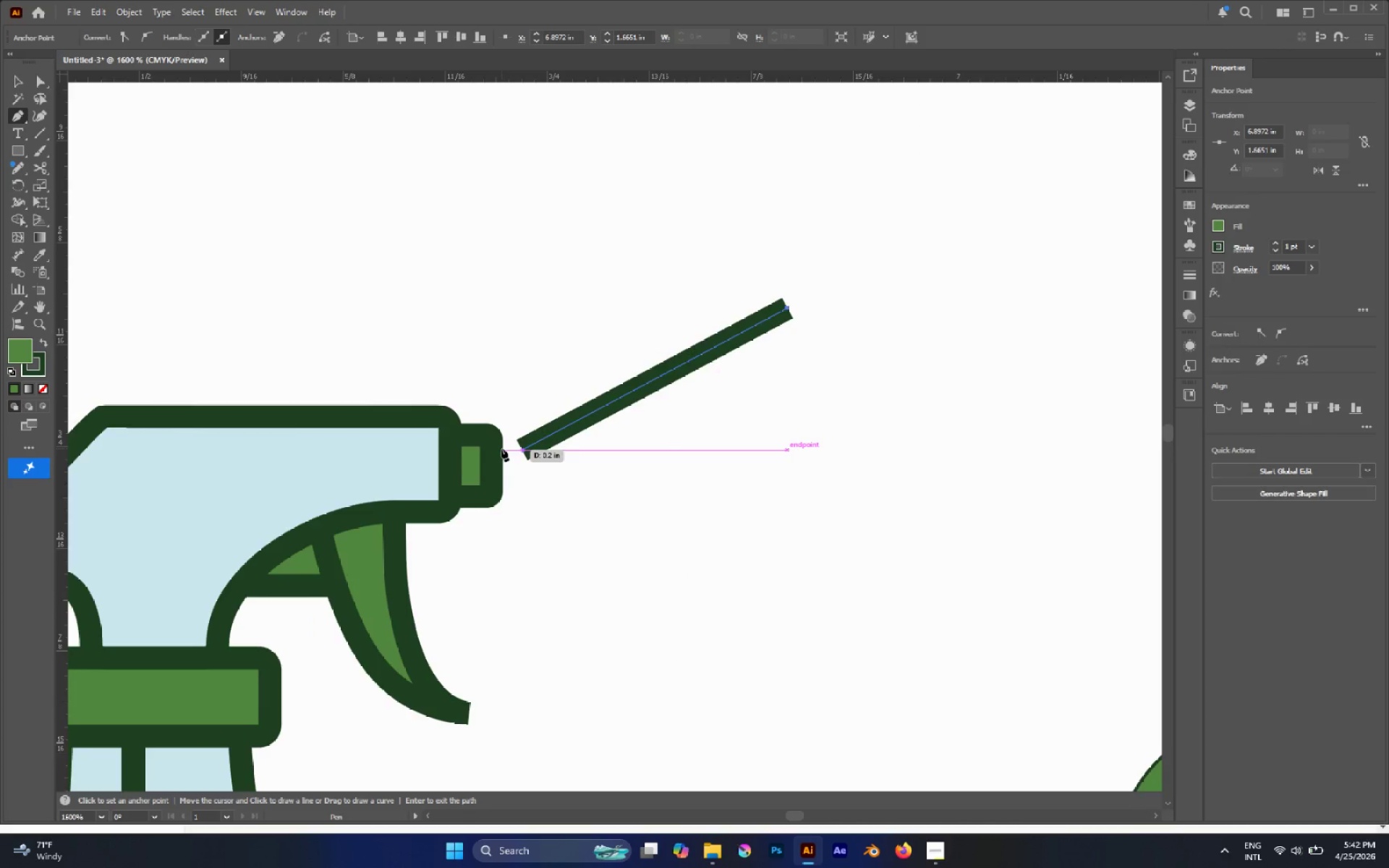 
key(P)
 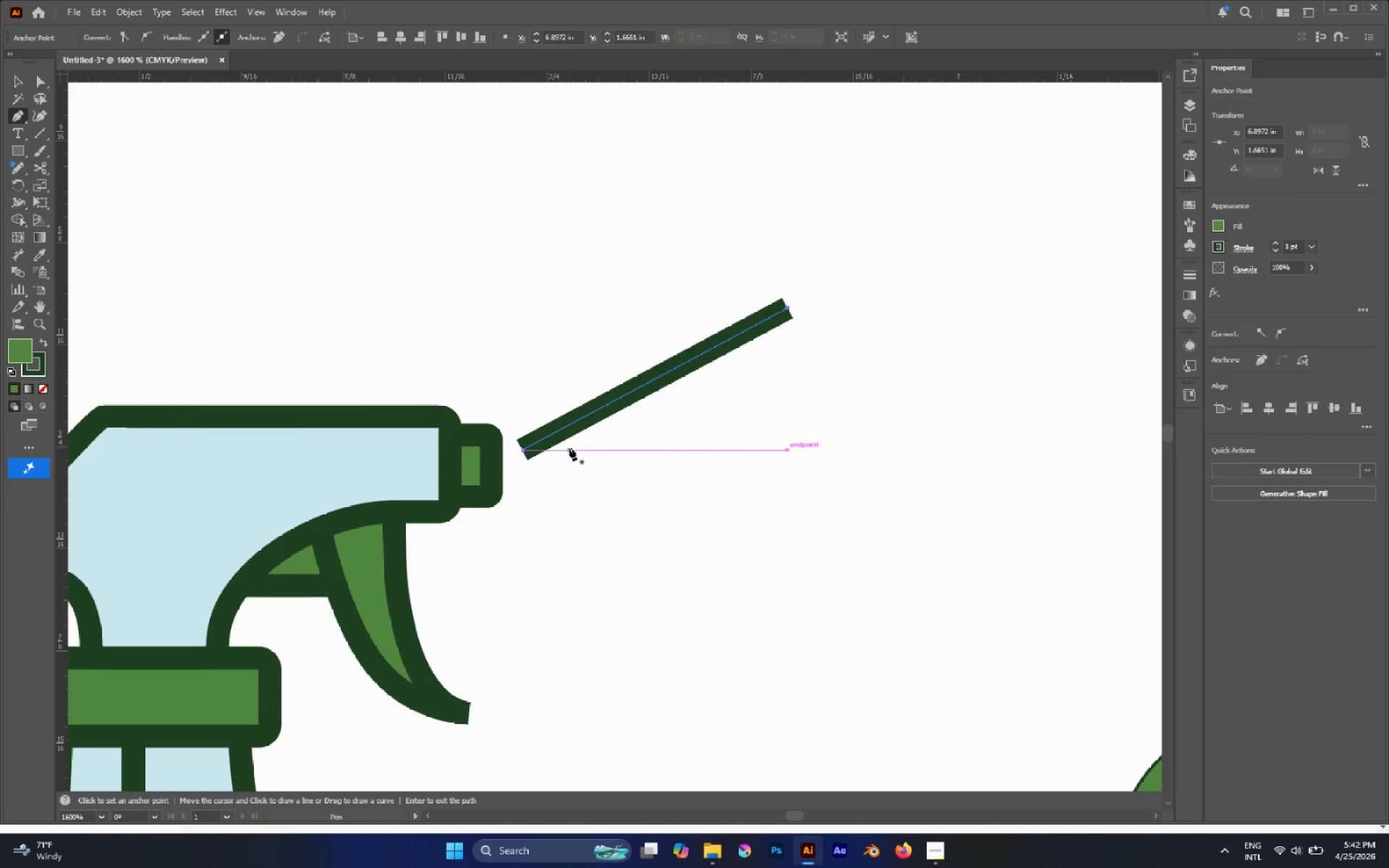 
left_click([566, 450])
 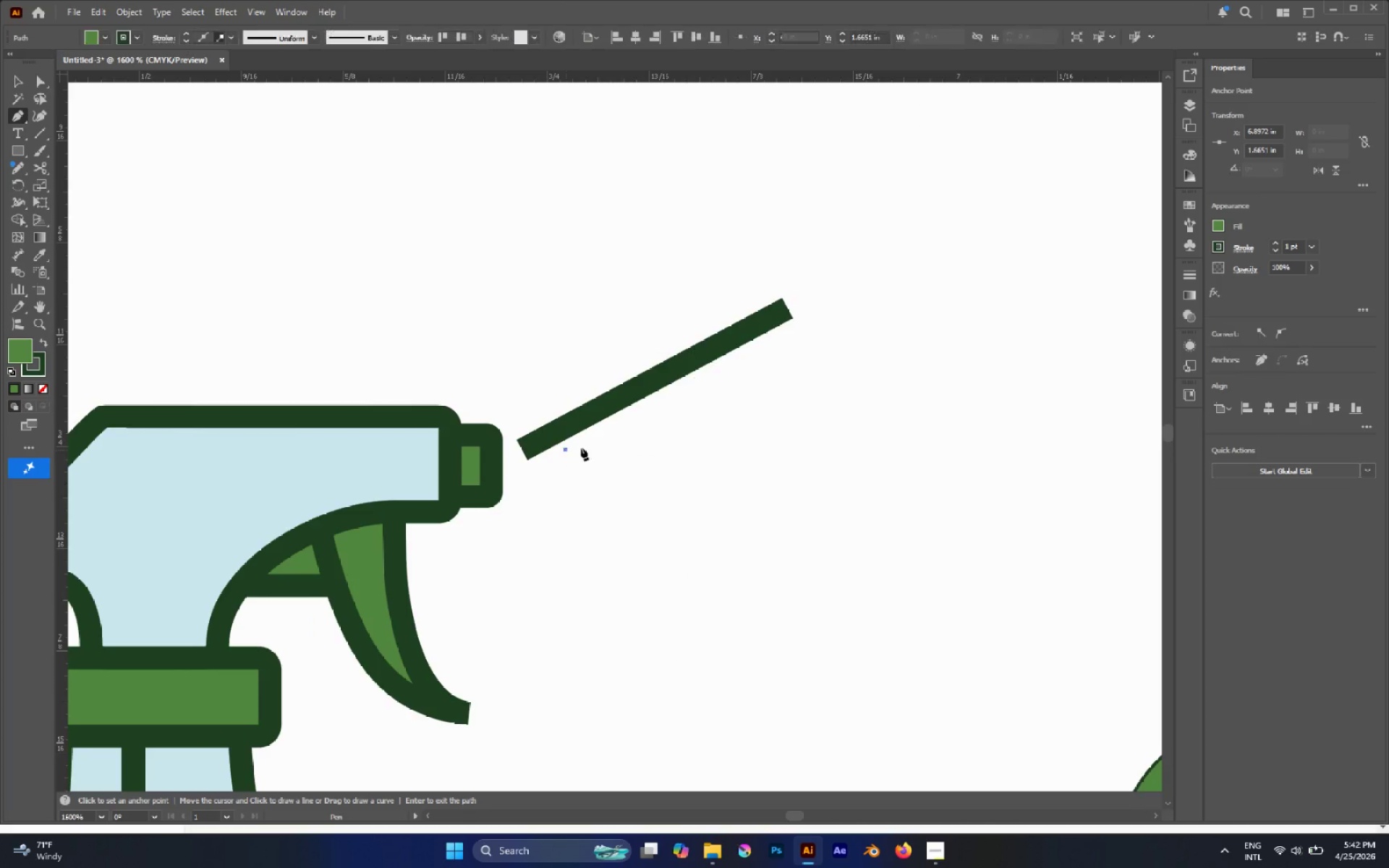 
hold_key(key=ShiftLeft, duration=2.09)
left_click([790, 454])
 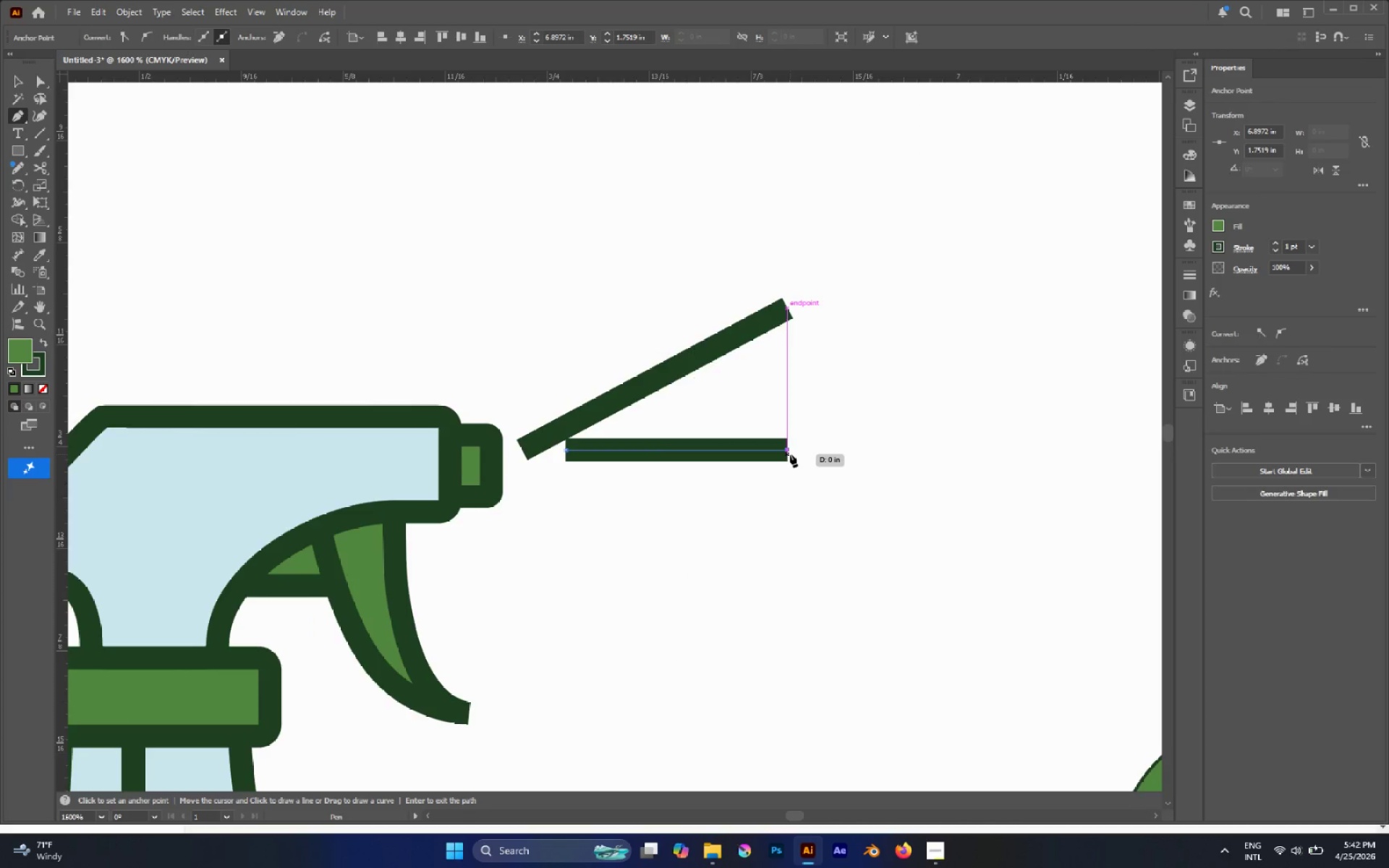 
key(V)
 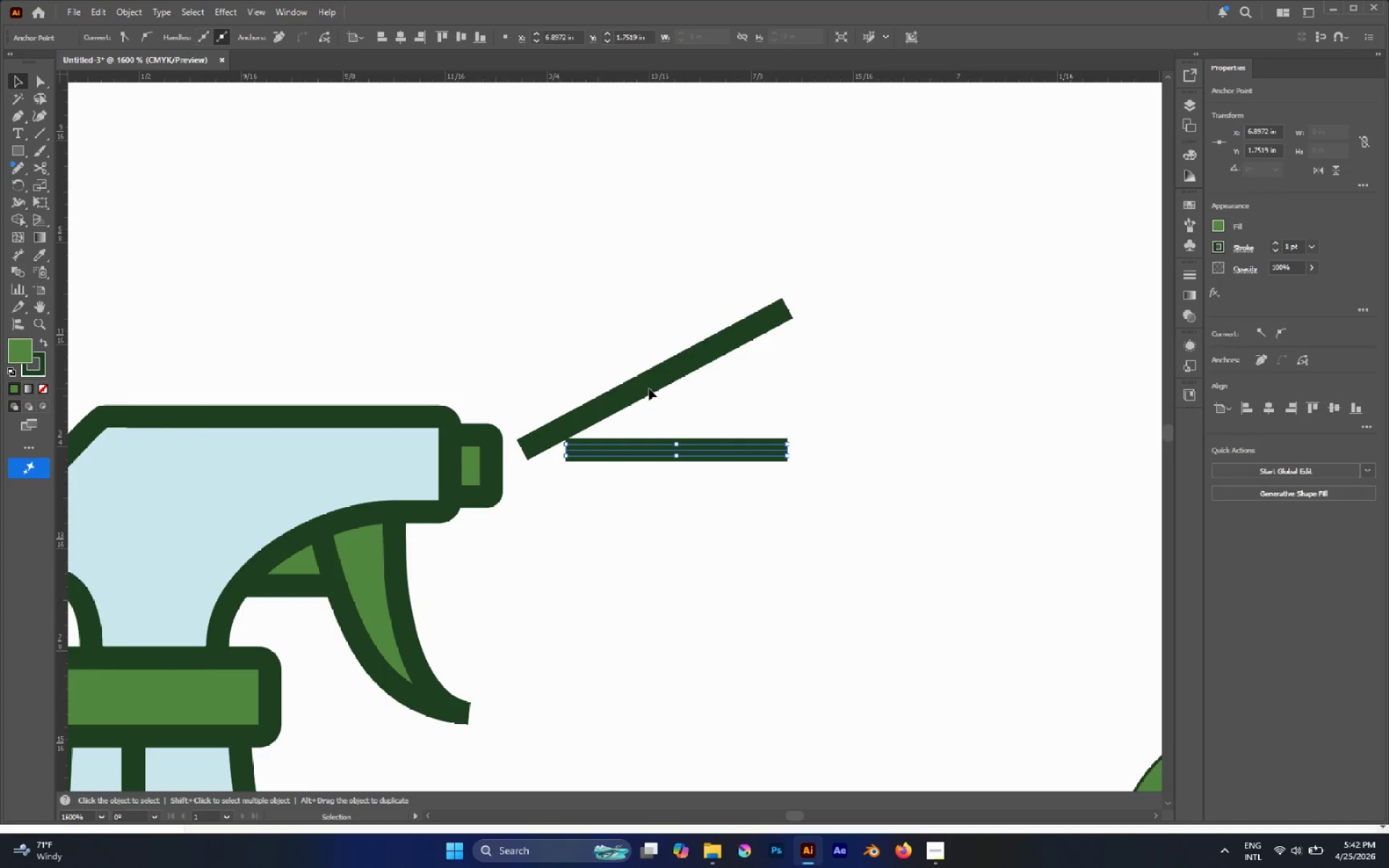 
left_click([647, 383])
 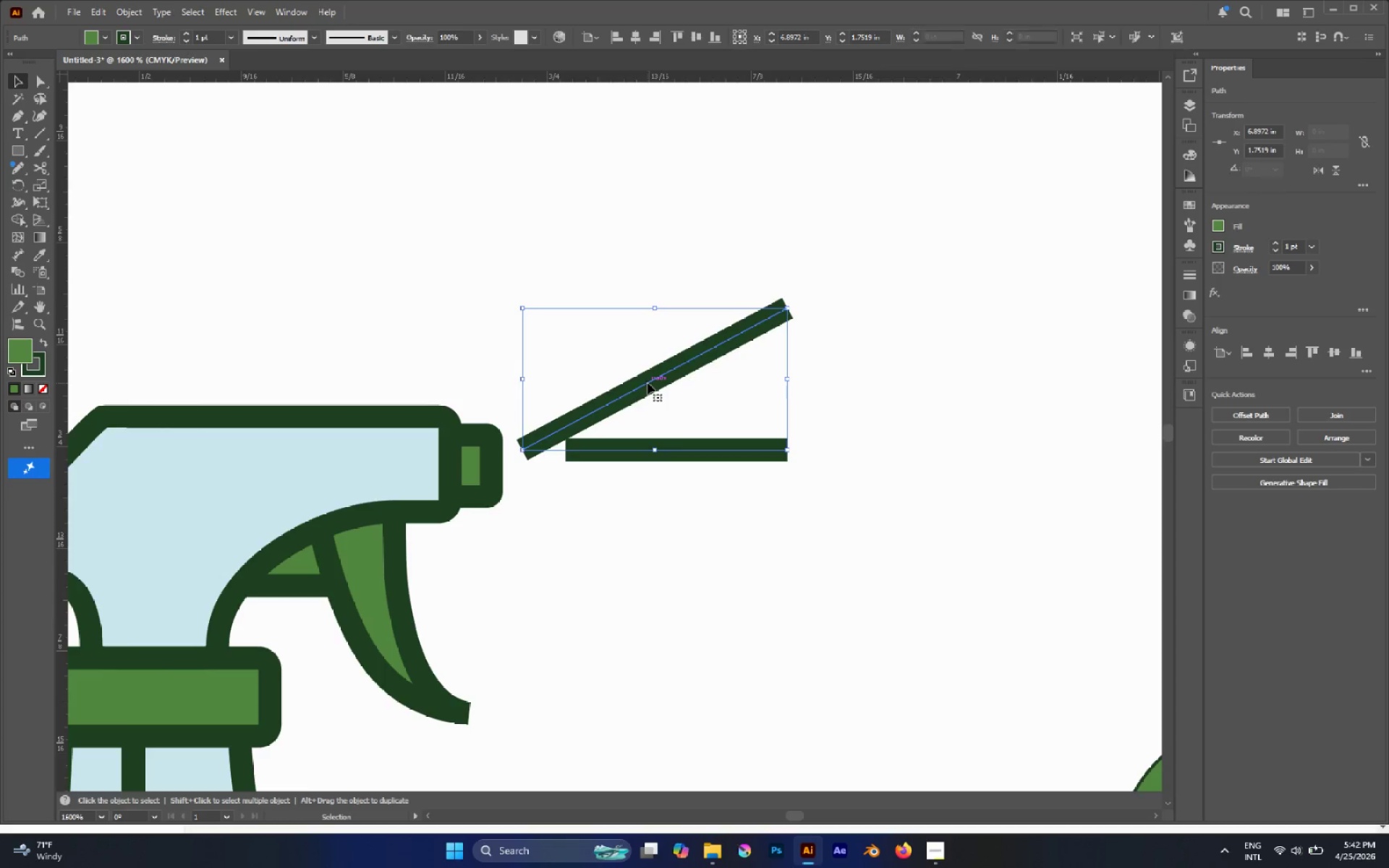 
key(O)
 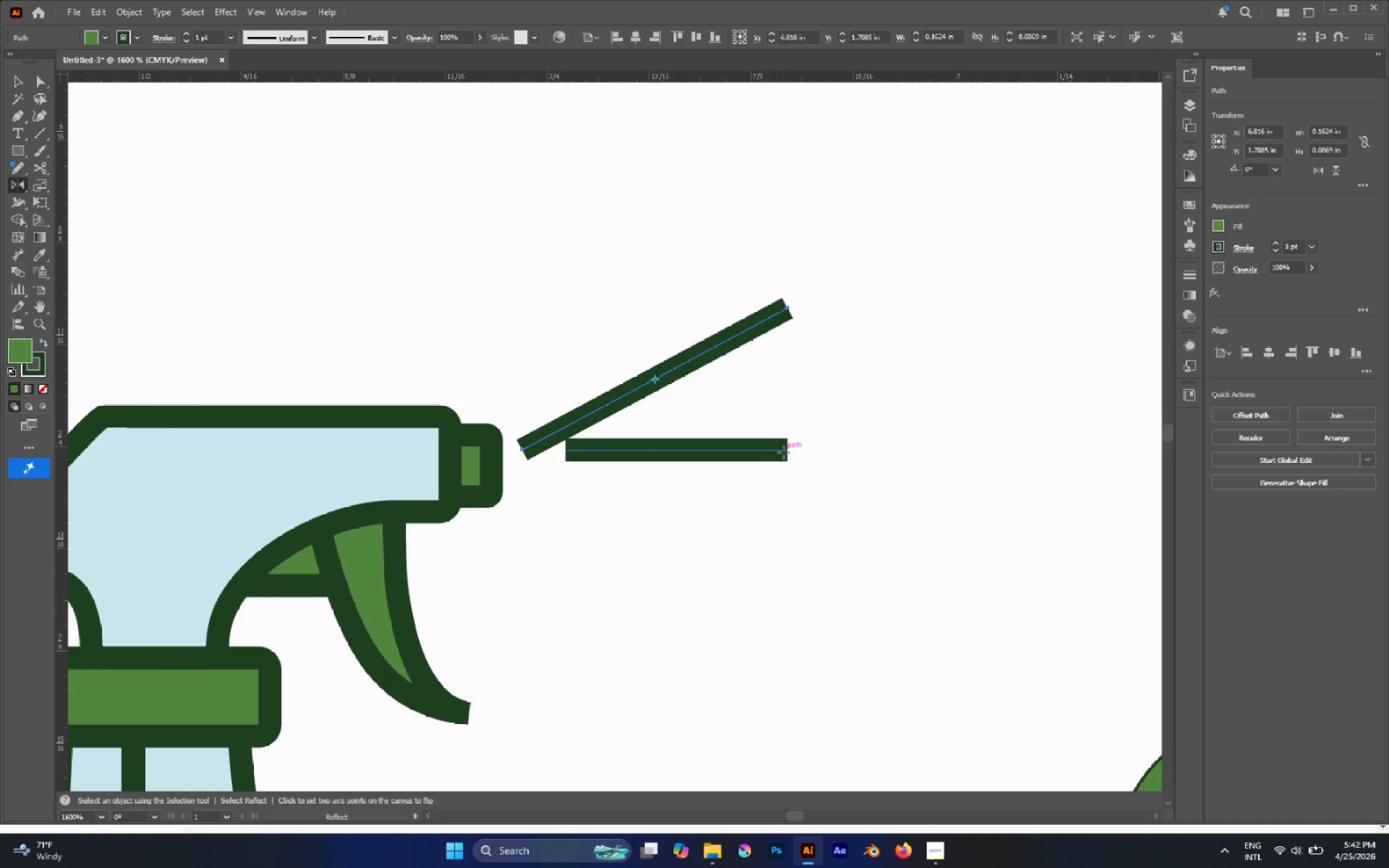 
left_click([783, 450])
 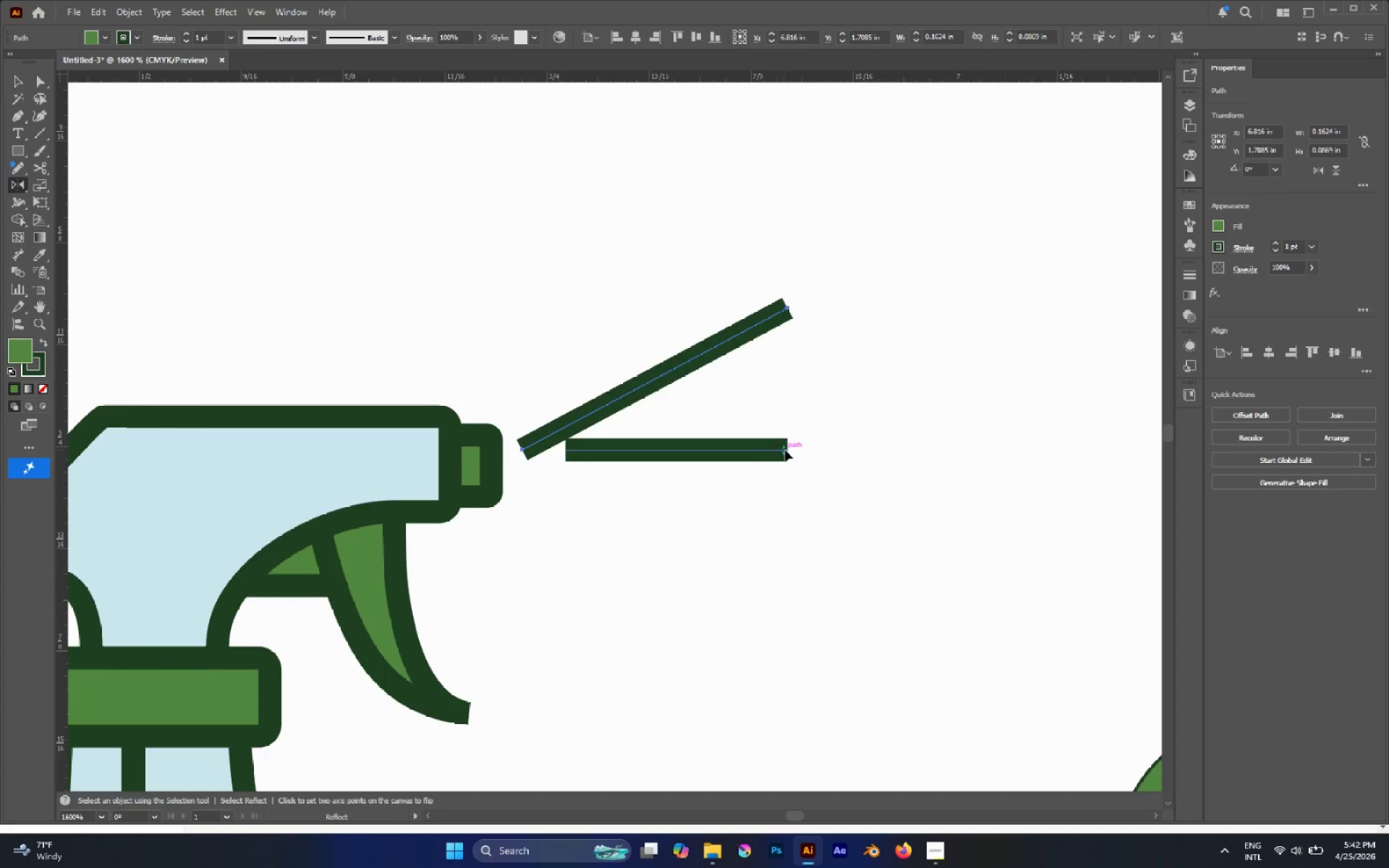 
hold_key(key=AltLeft, duration=3.2)
left_click_drag(start_coordinate=[807, 473], to_coordinate=[402, 305])
 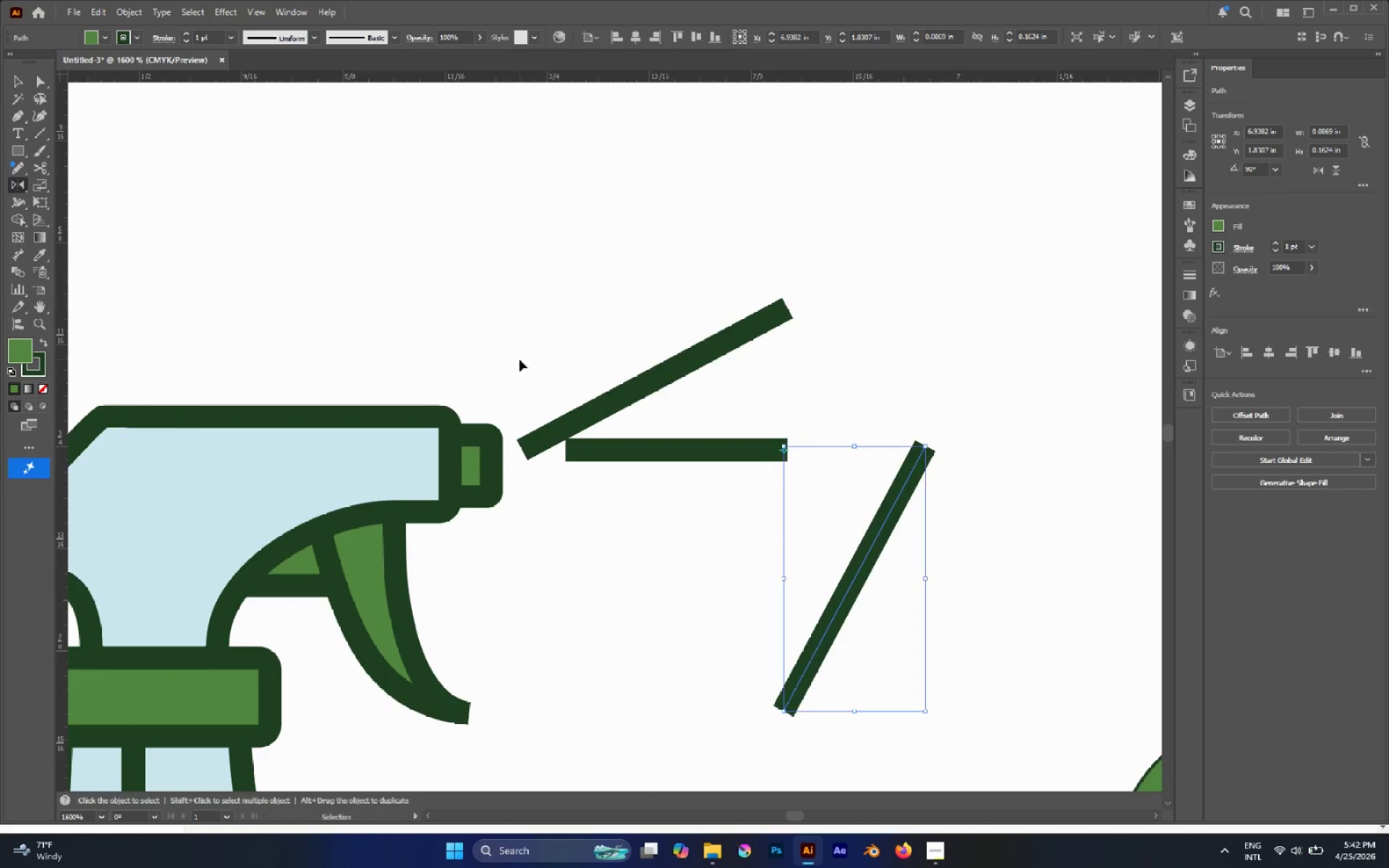 
hold_key(key=ShiftLeft, duration=2.91)
 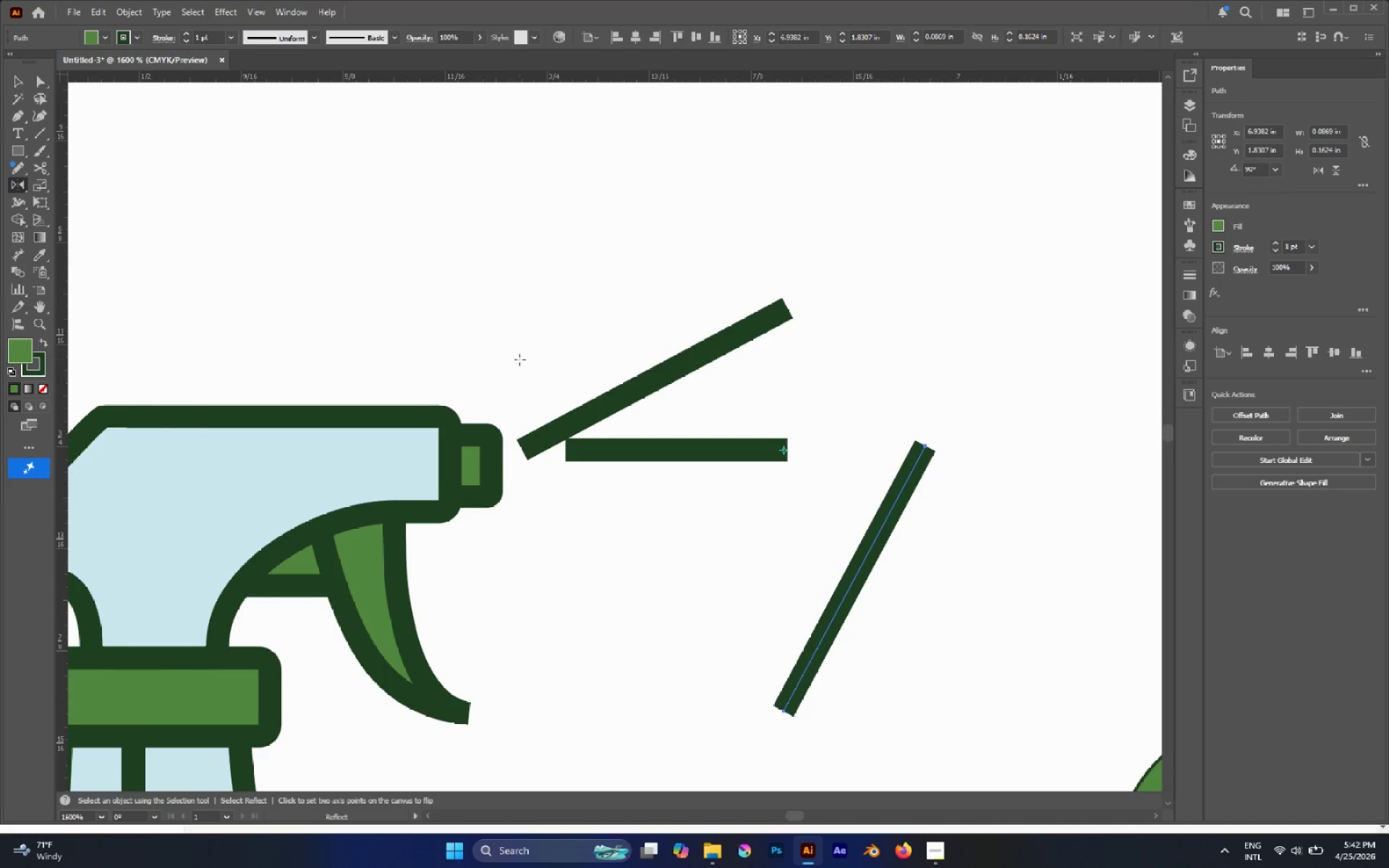 
key(Control+Z)
 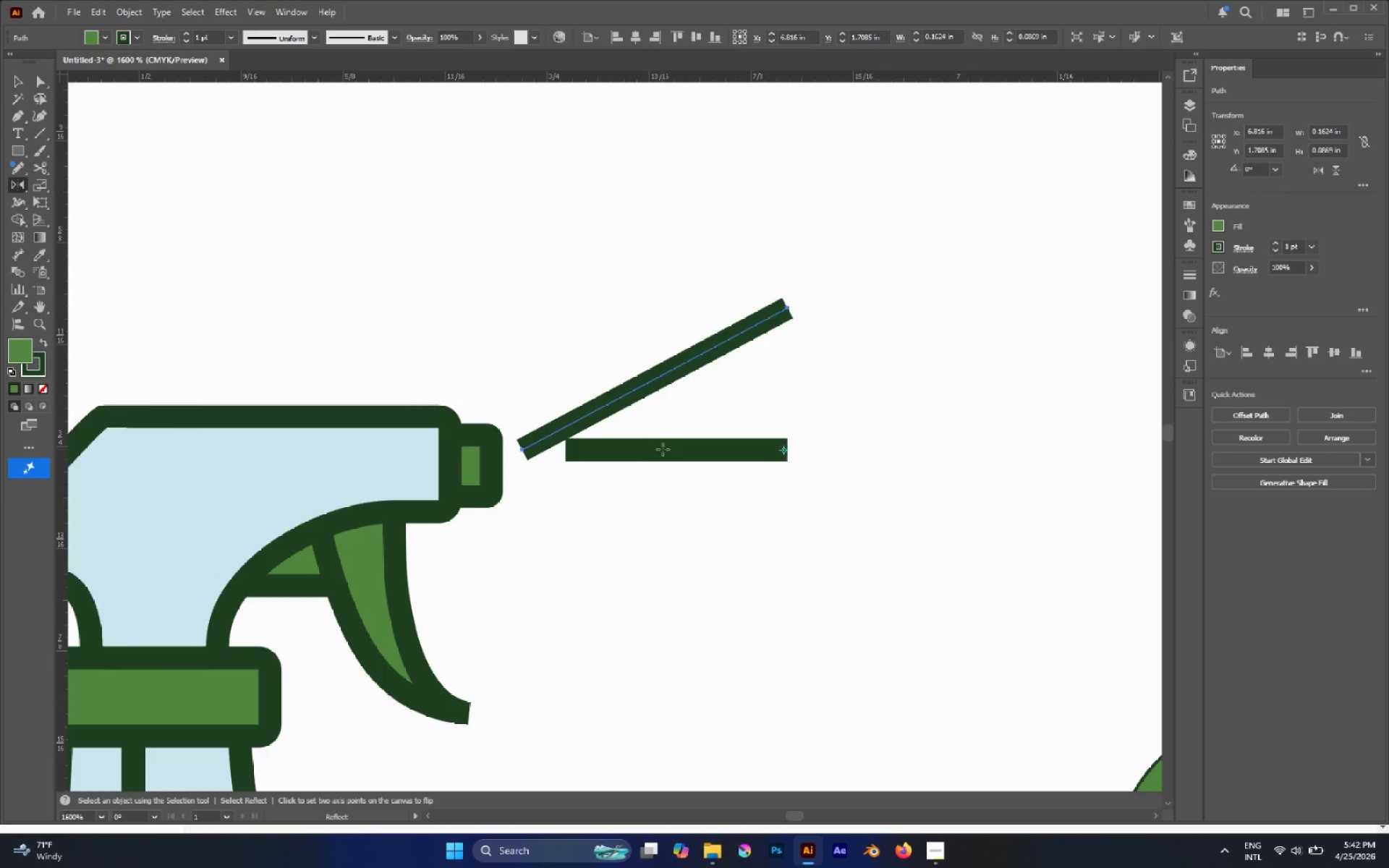 
left_click([675, 449])
 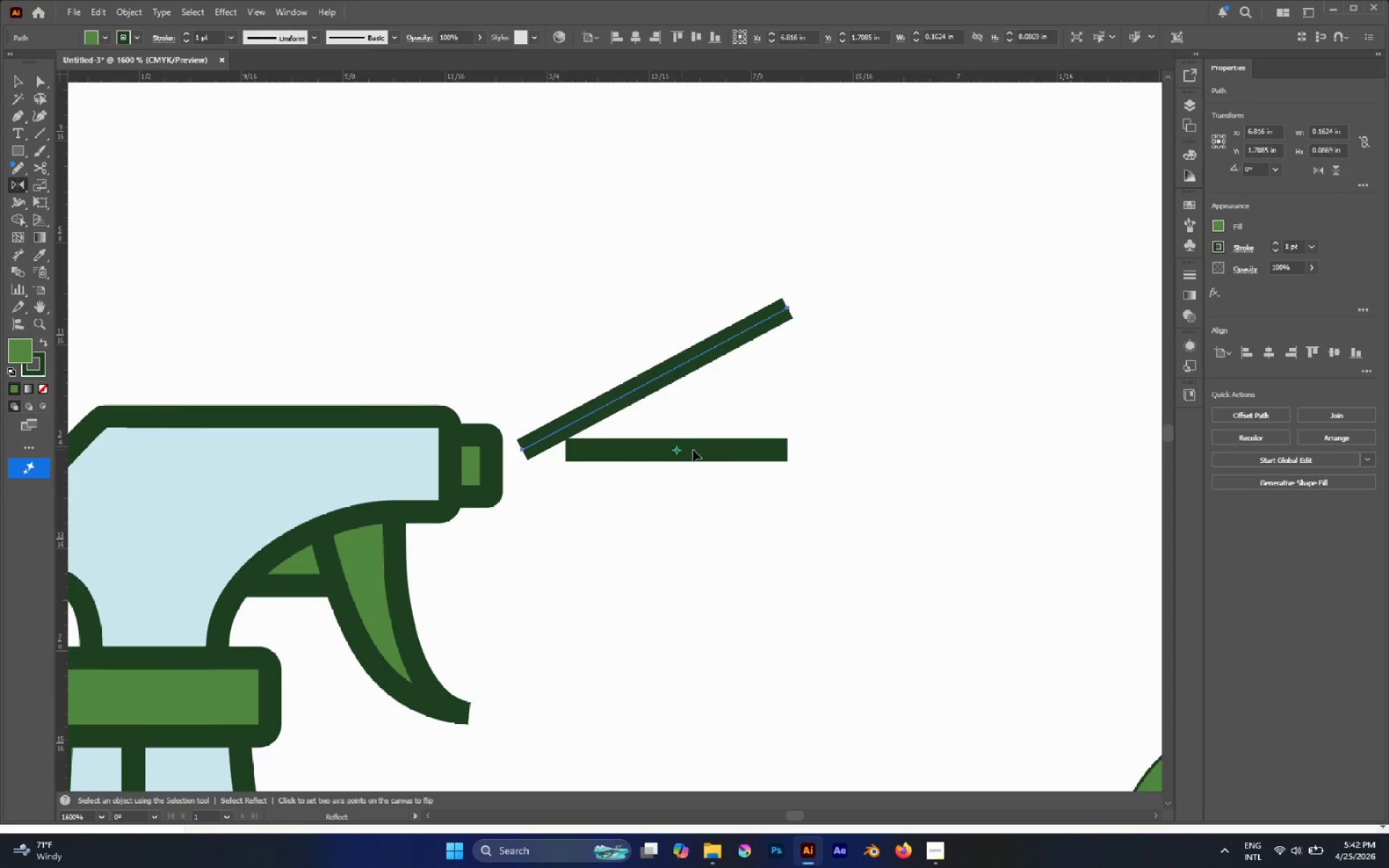 
hold_key(key=AltLeft, duration=1.59)
left_click_drag(start_coordinate=[861, 497], to_coordinate=[566, 500])
 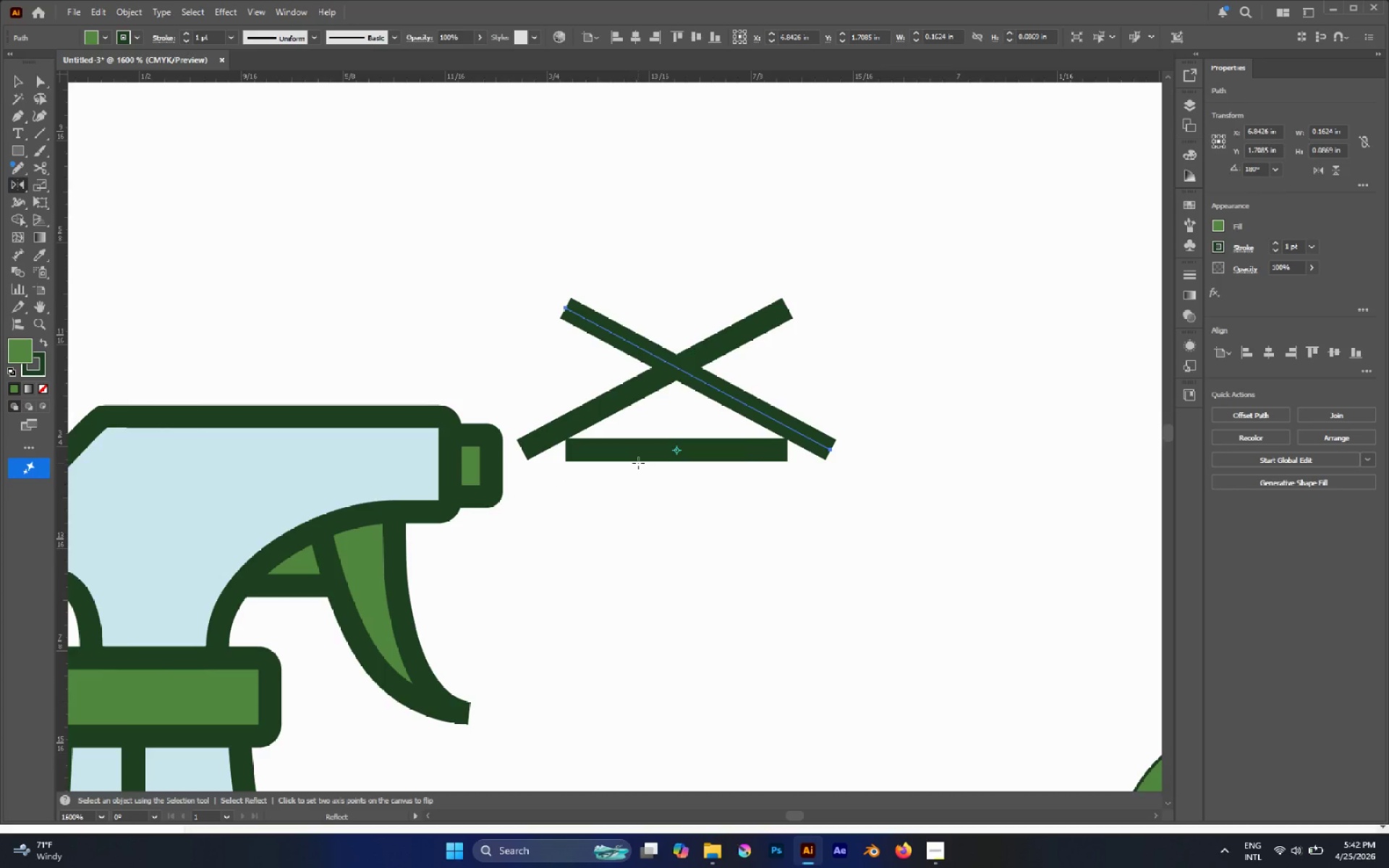 
hold_key(key=ShiftLeft, duration=1.18)
 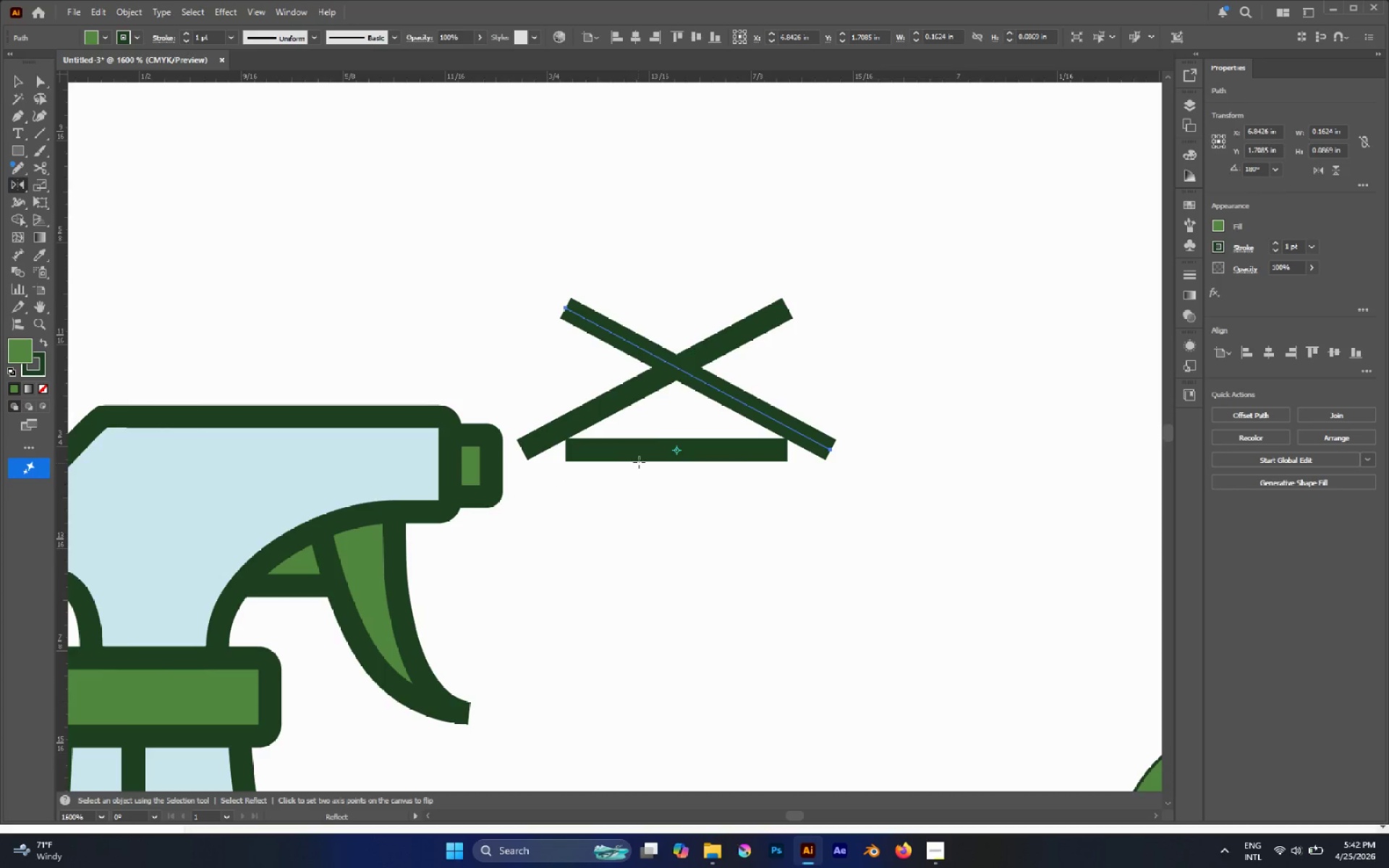 
key(A)
 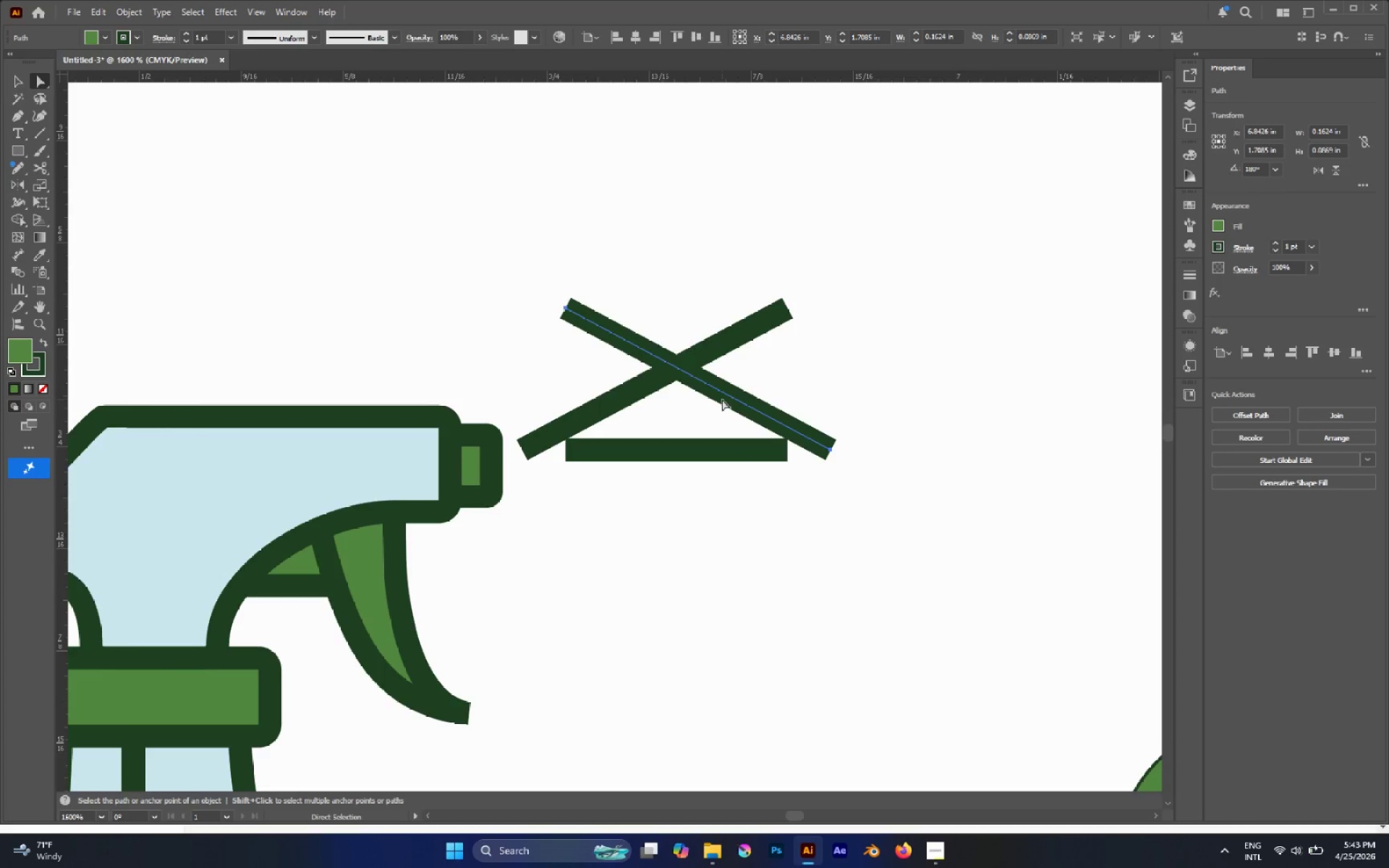 
left_click_drag(start_coordinate=[722, 397], to_coordinate=[704, 485])
 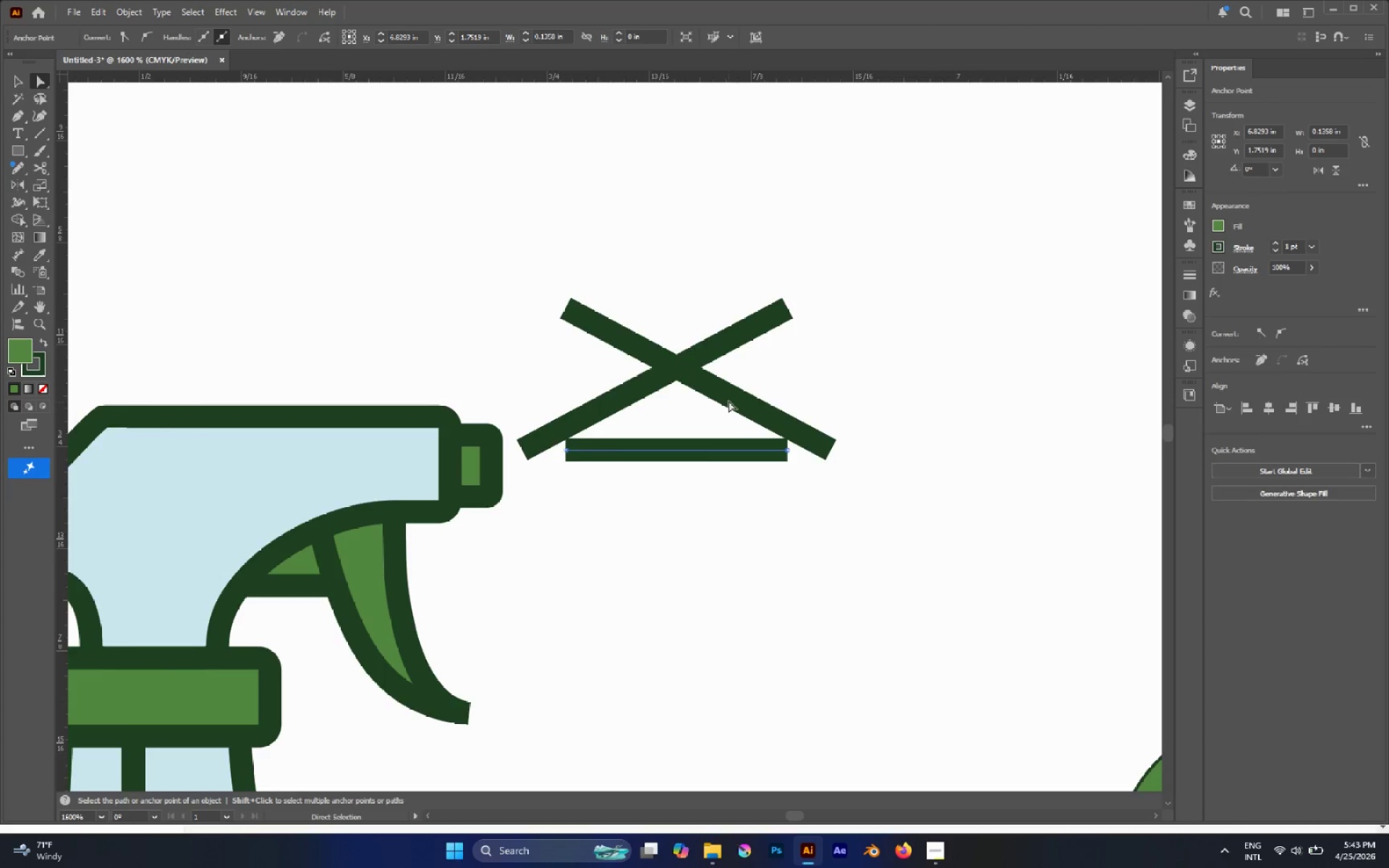 
hold_key(key=AltLeft, duration=0.54)
left_click([729, 396])
 